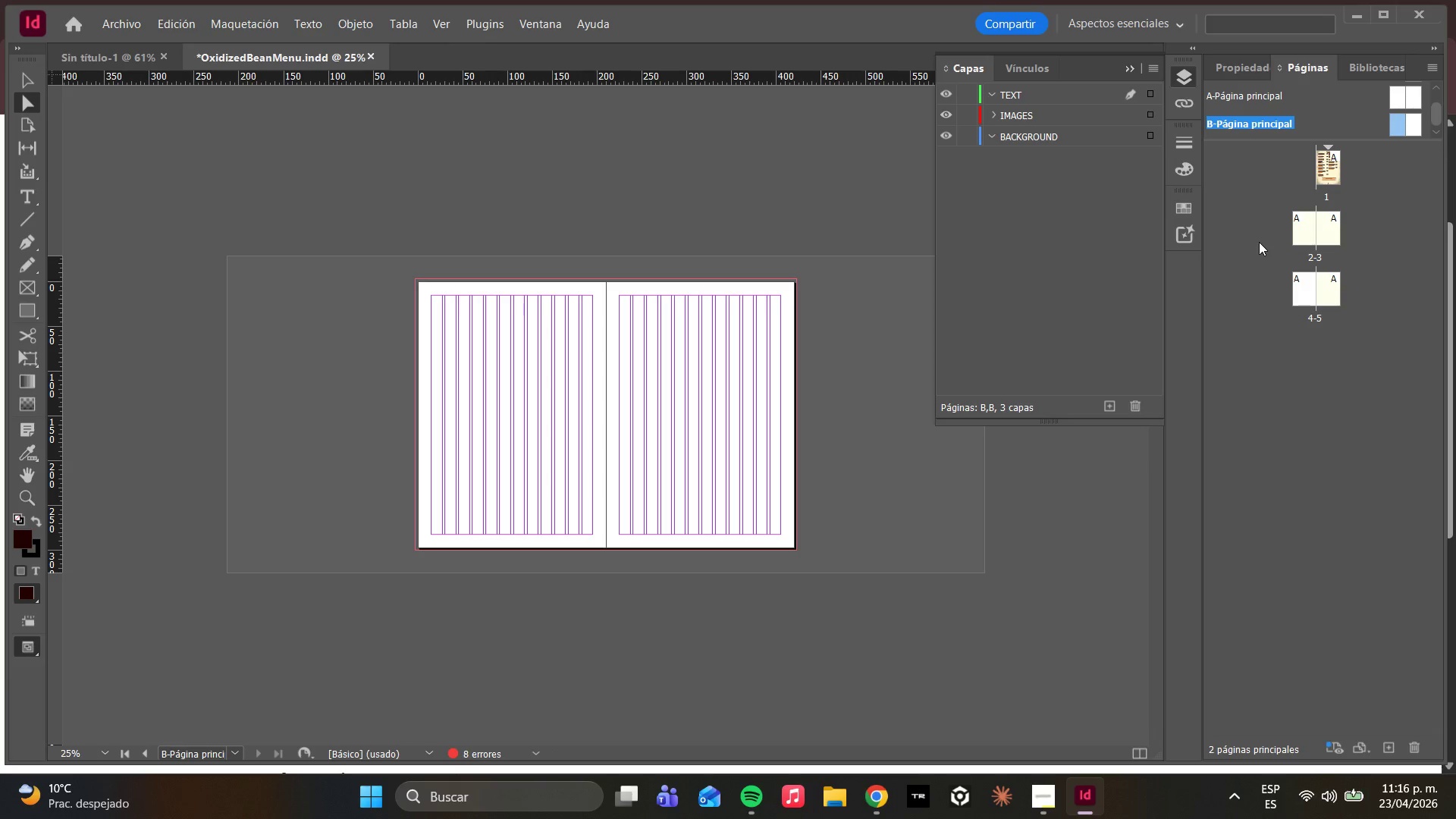 
left_click([26, 310])
 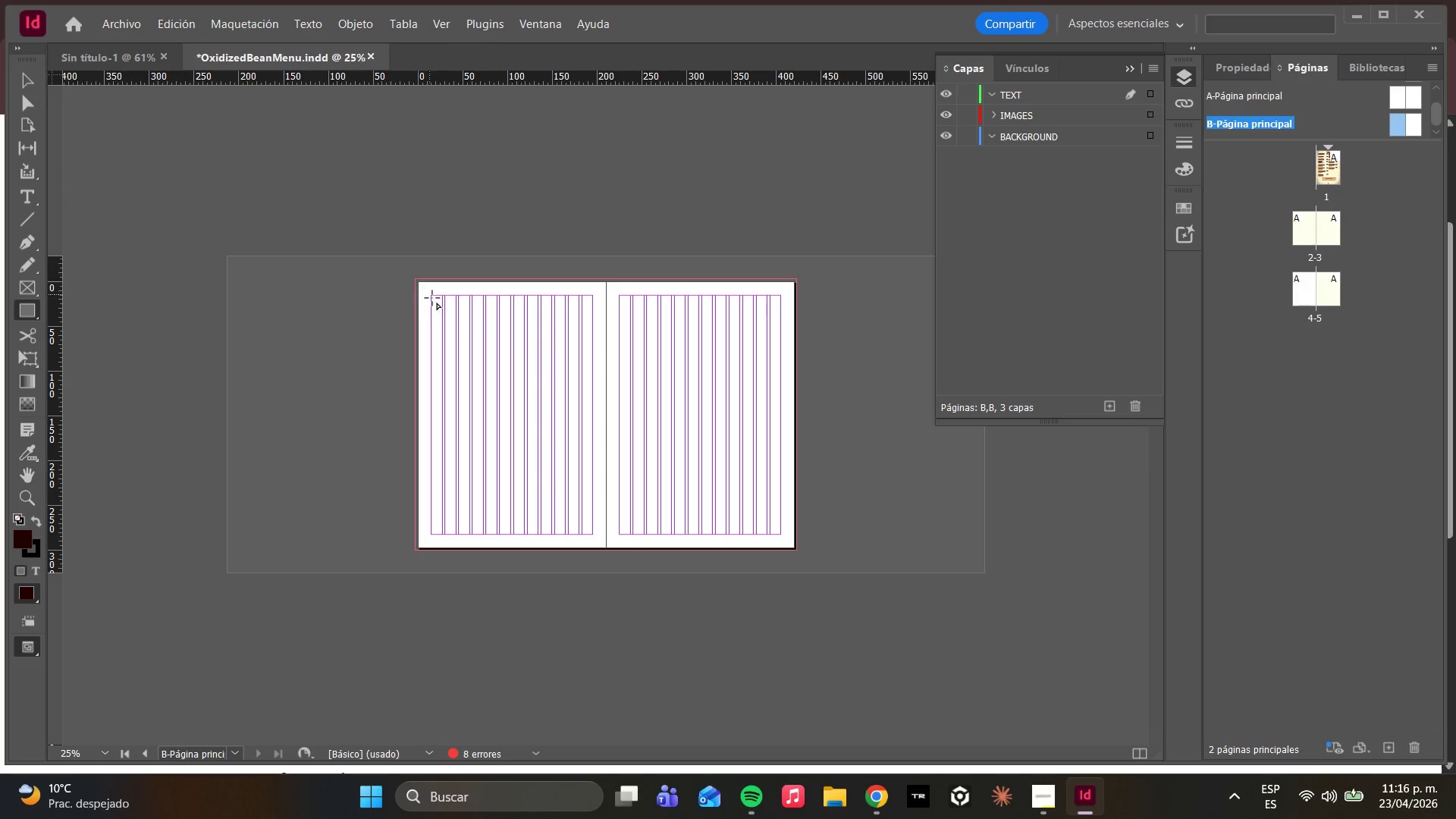 
key(Alt+AltLeft)
 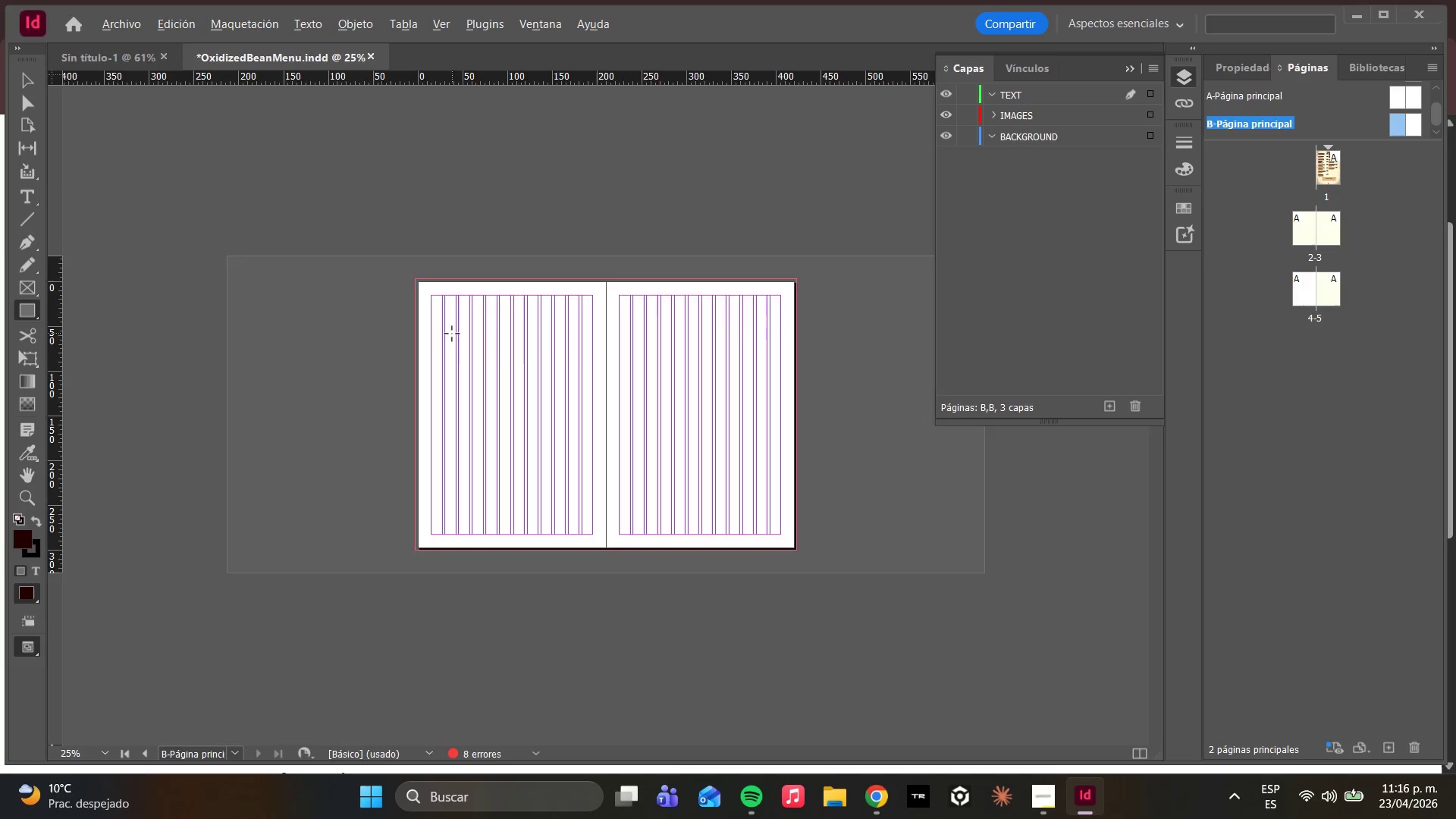 
scroll: coordinate [452, 334], scroll_direction: up, amount: 1.0
 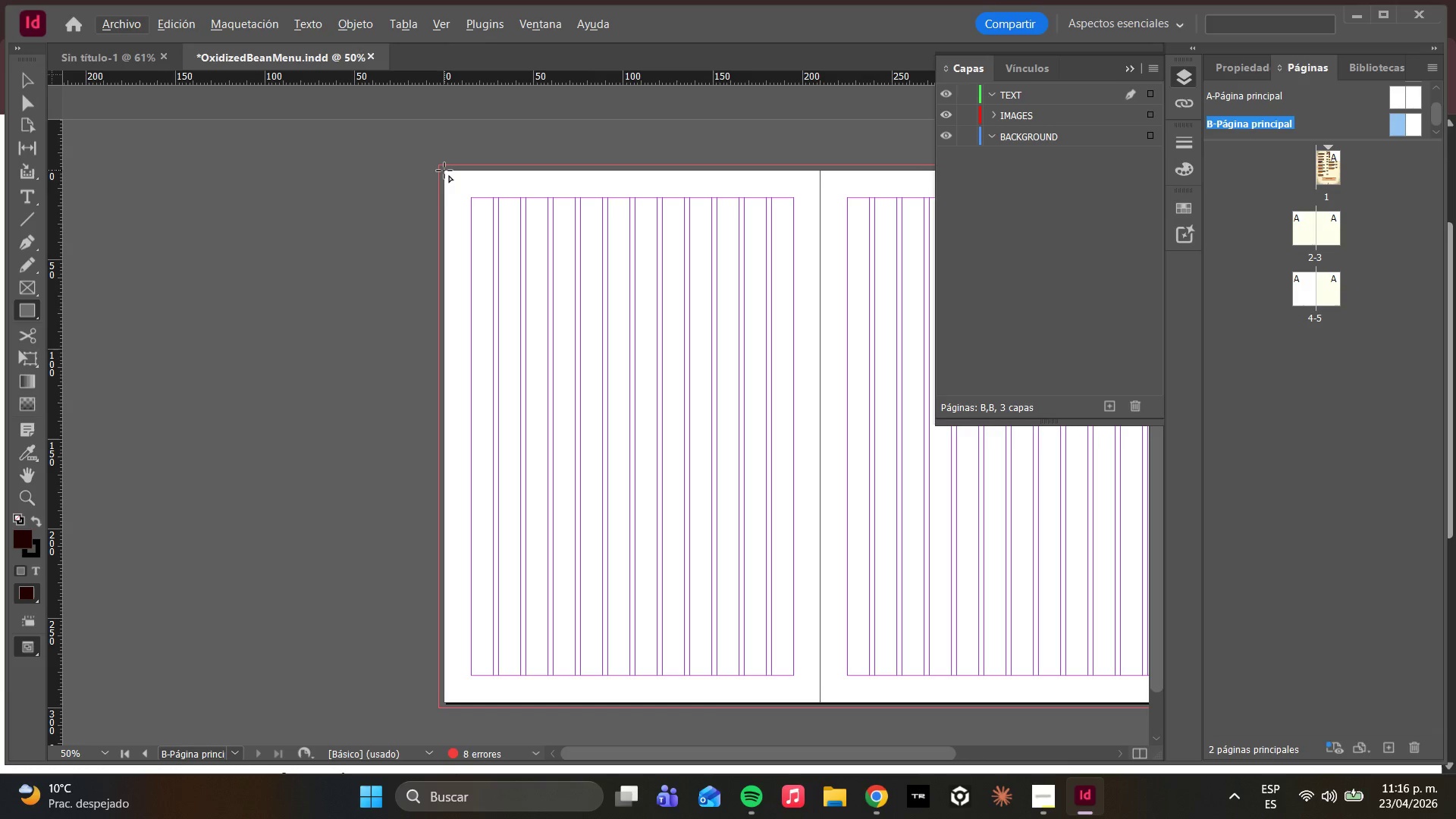 
left_click_drag(start_coordinate=[444, 171], to_coordinate=[829, 702])
 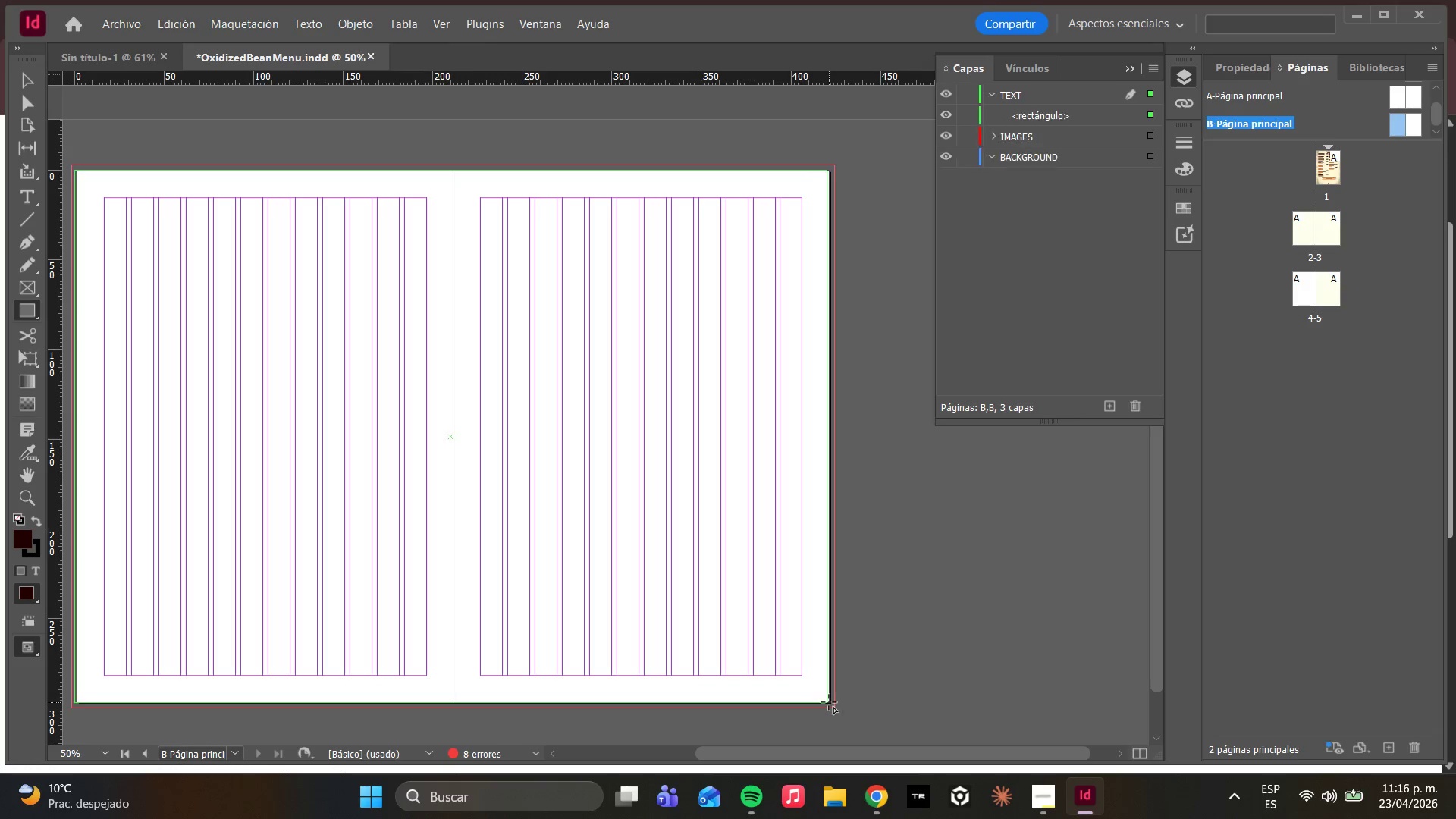 
left_click([829, 702])
 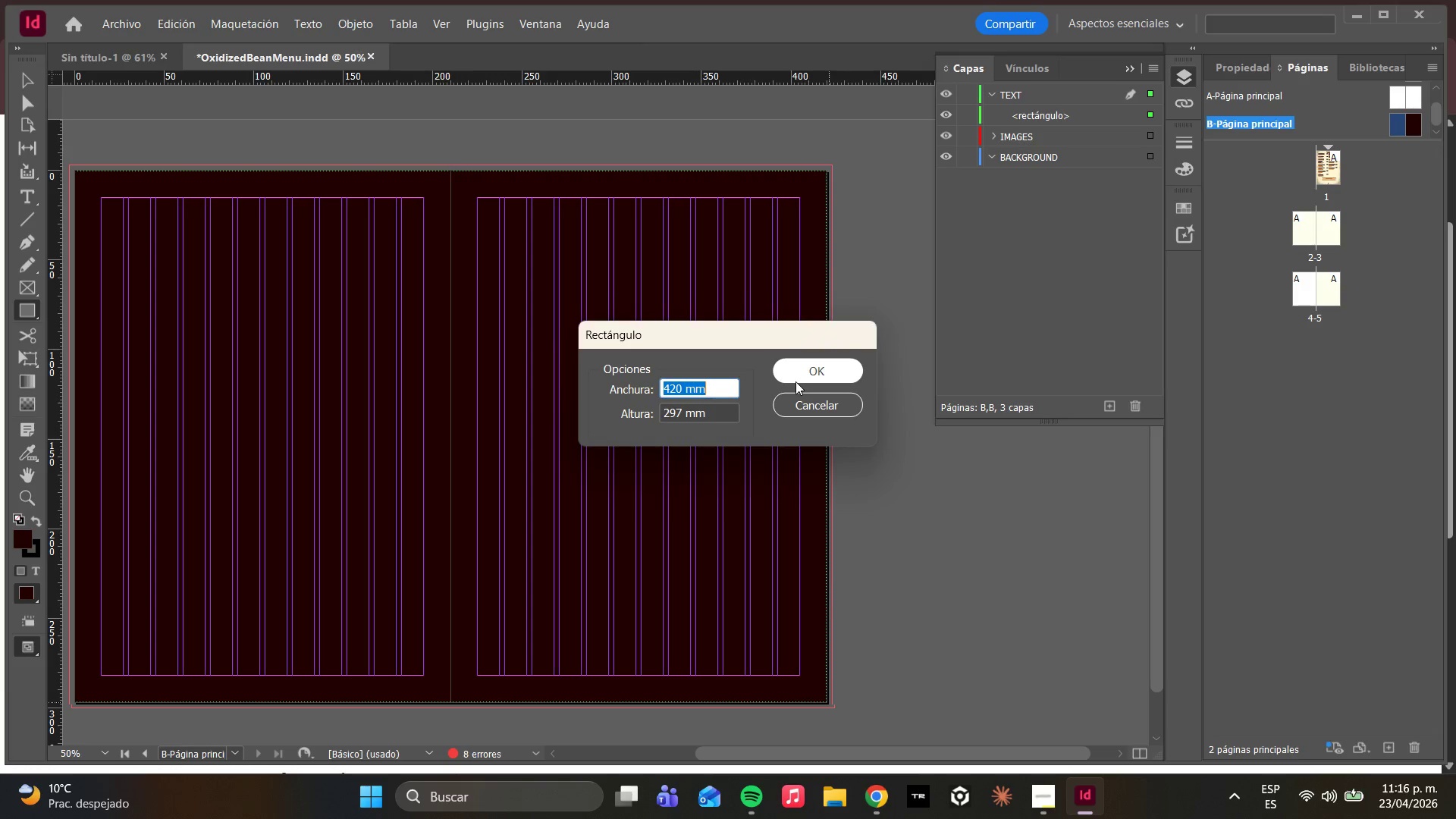 
left_click([807, 377])
 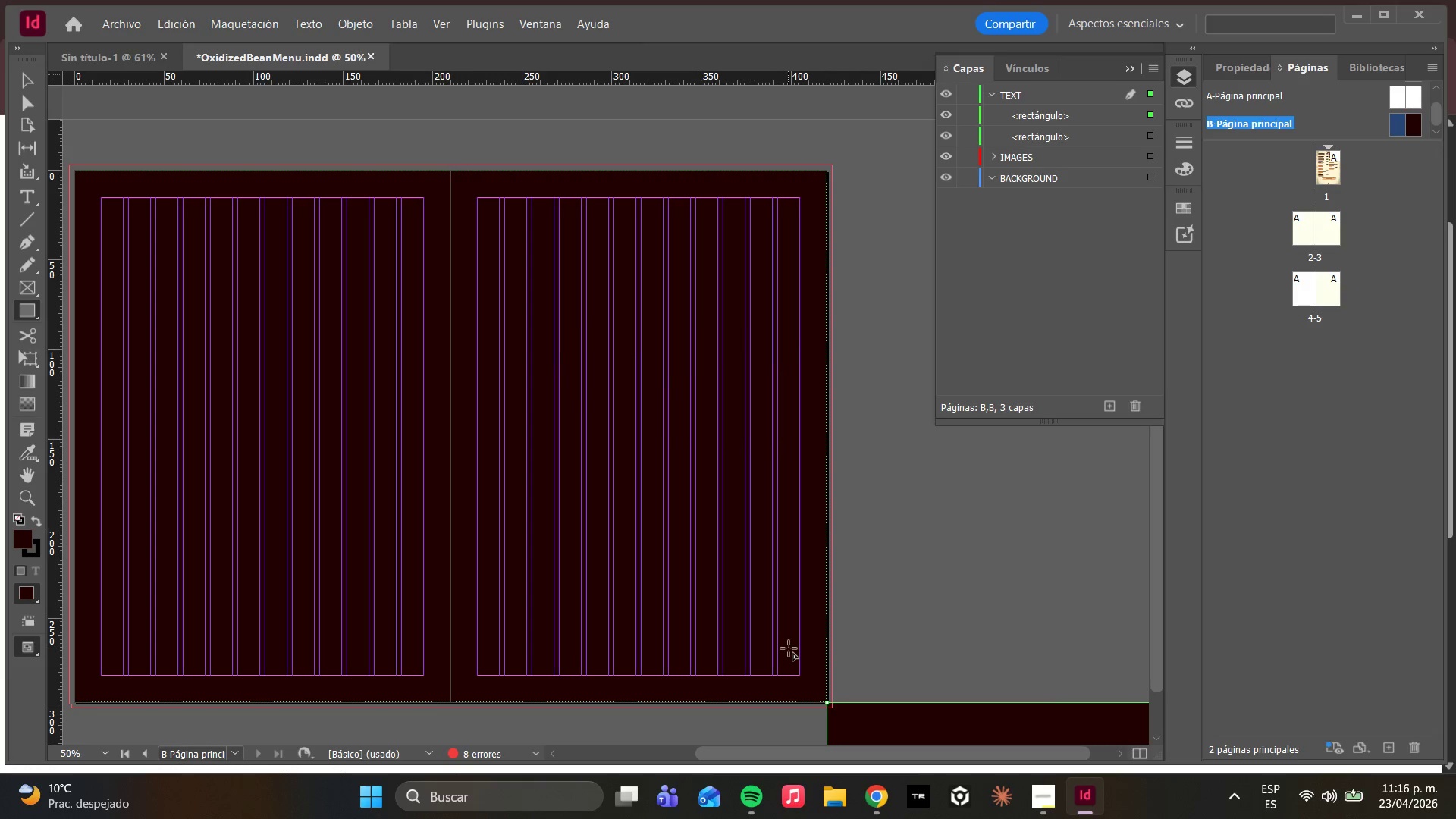 
key(Control+Z)
 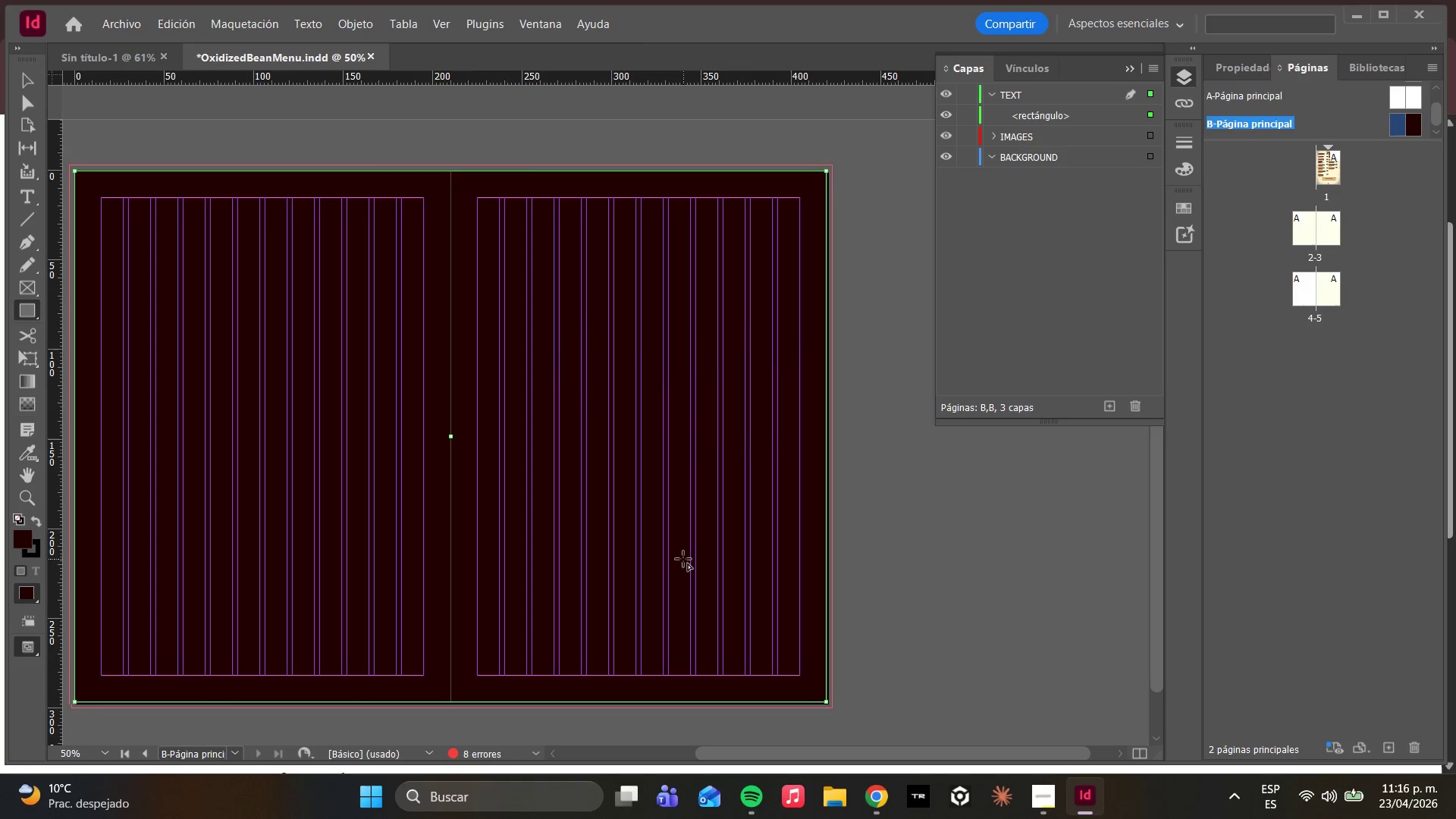 
hold_key(key=AltLeft, duration=0.75)
scroll: coordinate [683, 559], scroll_direction: down, amount: 1.0
 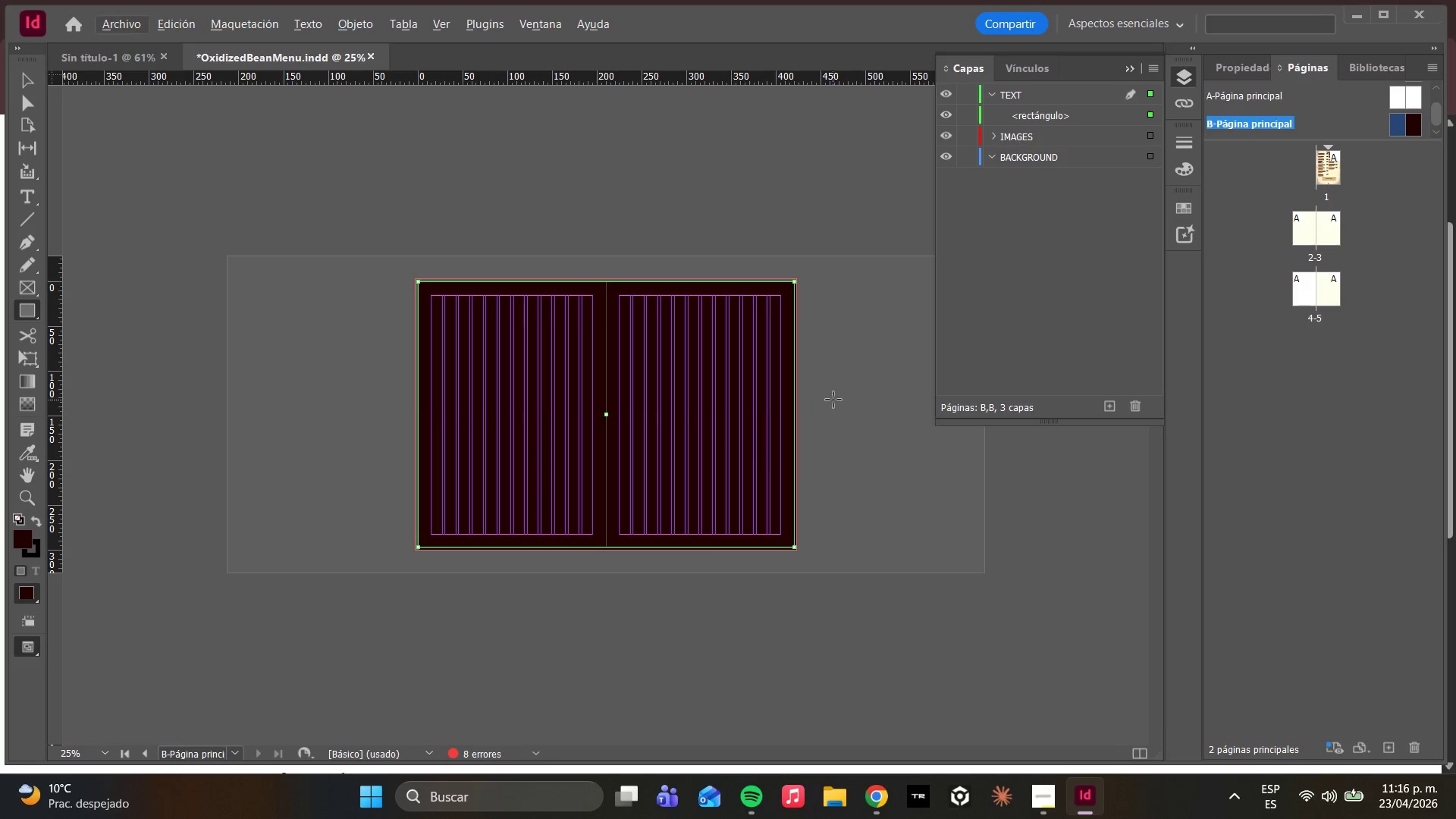 
hold_key(key=AltLeft, duration=0.56)
scroll: coordinate [812, 372], scroll_direction: up, amount: 2.0
 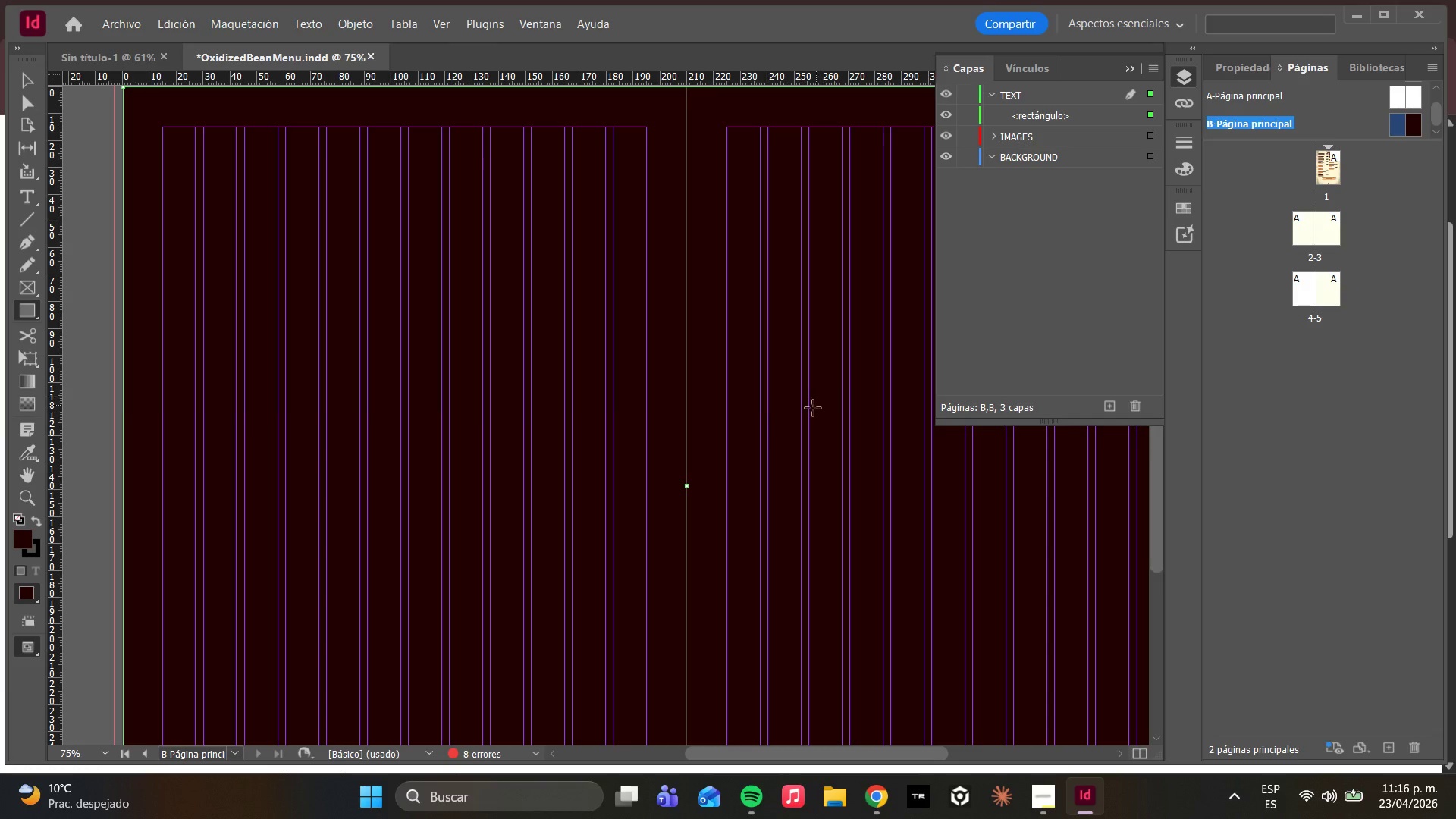 
hold_key(key=AltLeft, duration=0.64)
scroll: coordinate [770, 427], scroll_direction: down, amount: 2.0
 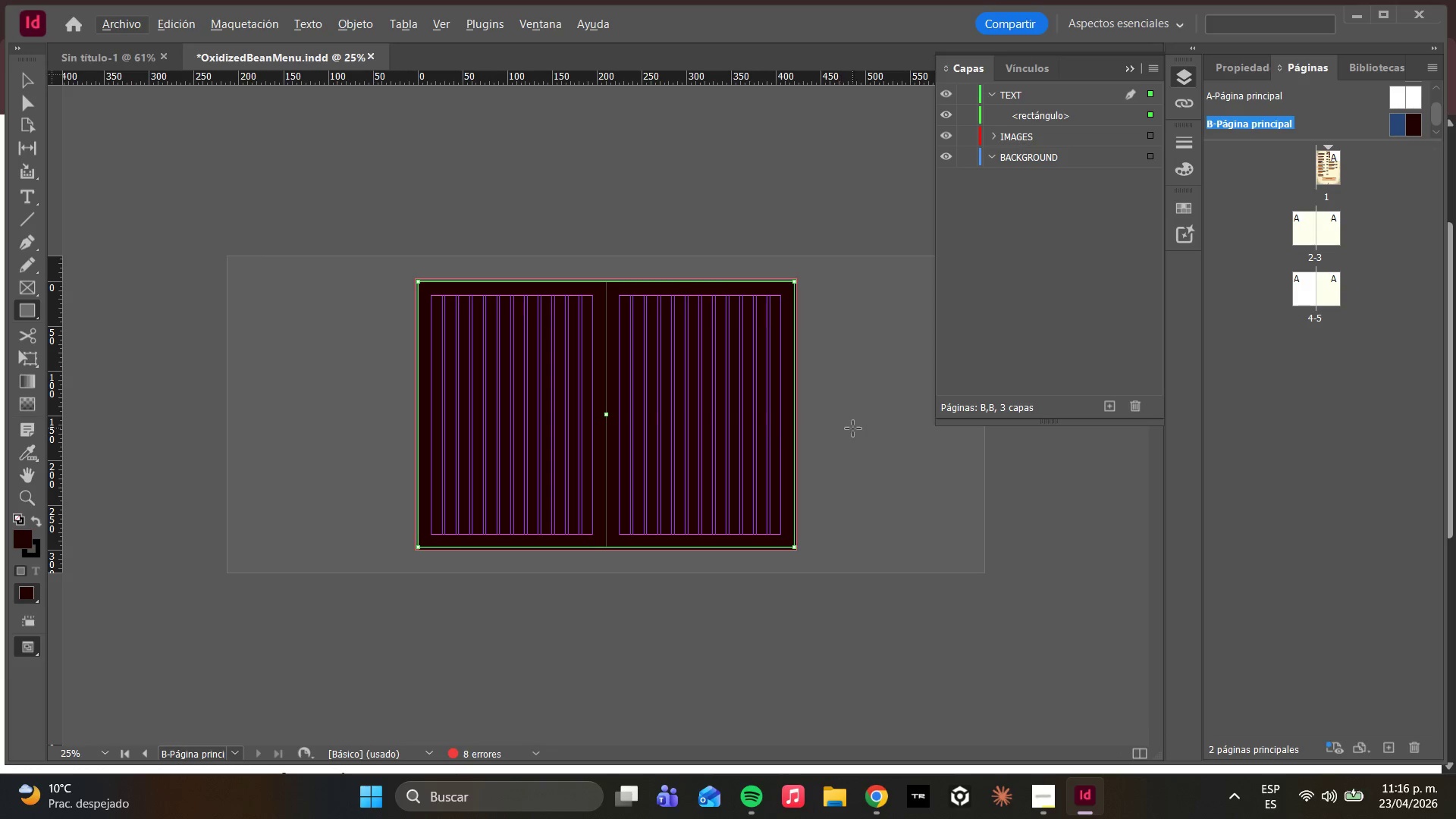 
hold_key(key=AltLeft, duration=0.38)
scroll: coordinate [848, 428], scroll_direction: up, amount: 1.0
 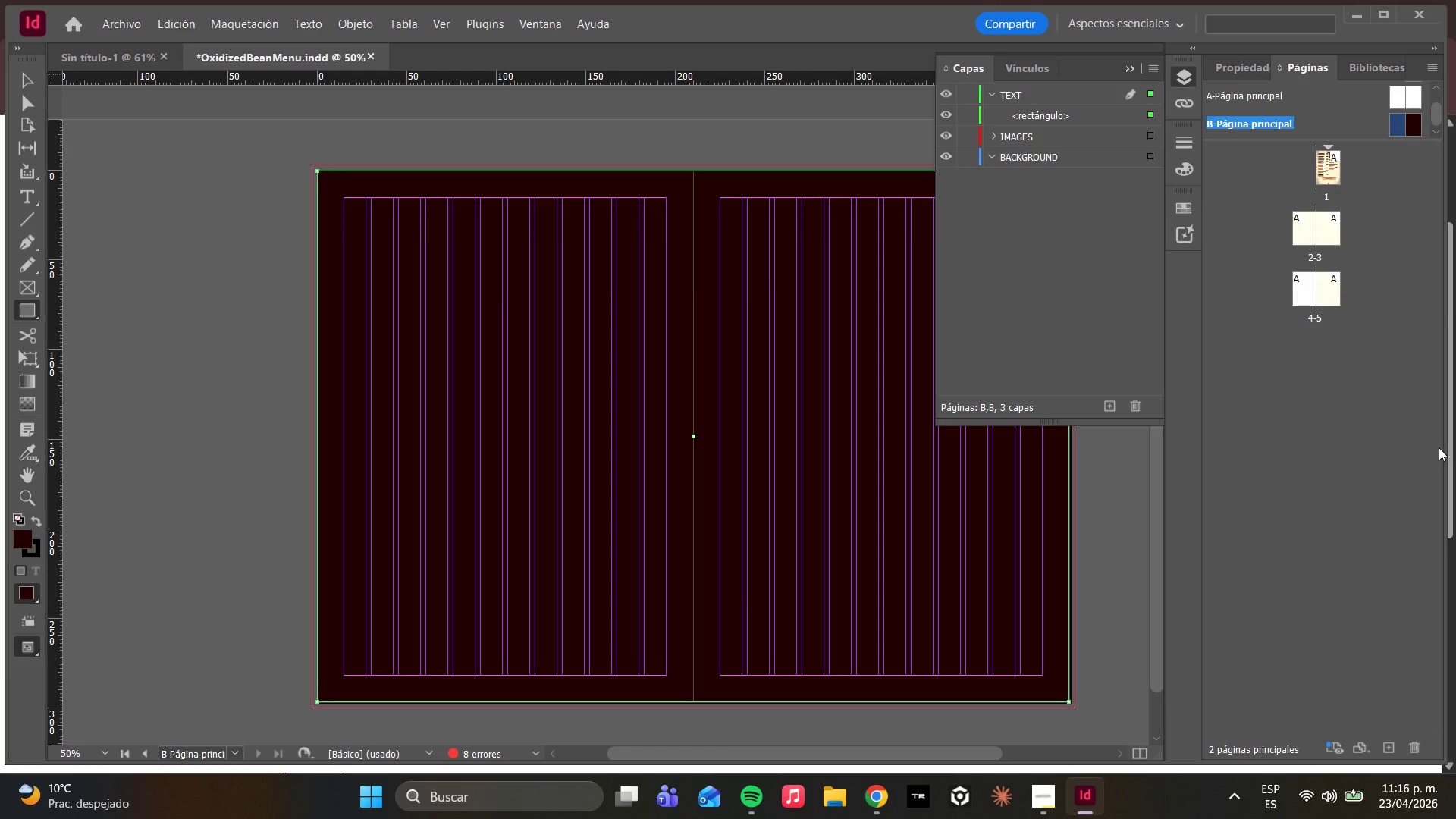 
left_click([1306, 434])
 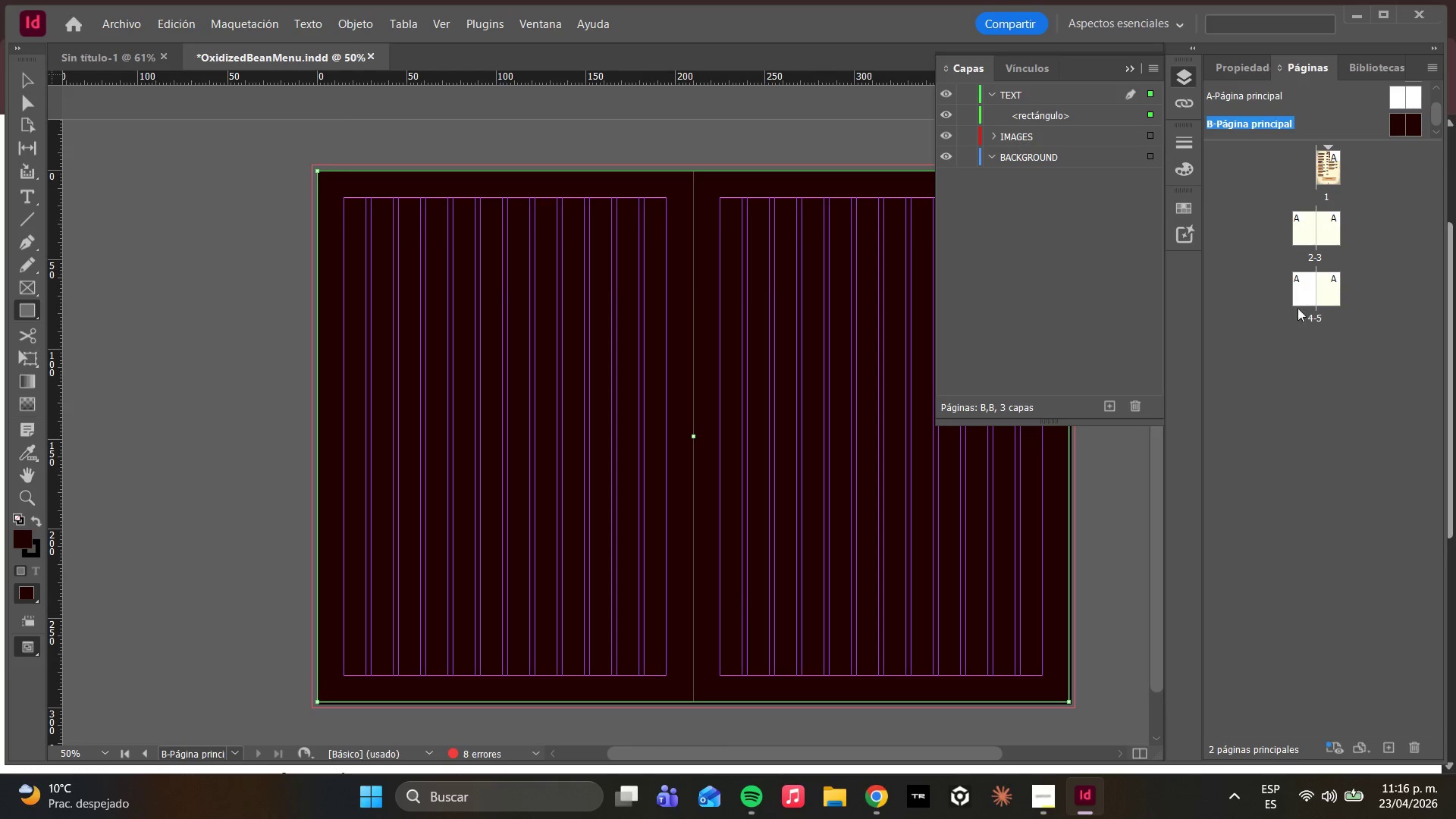 
right_click([1315, 289])
 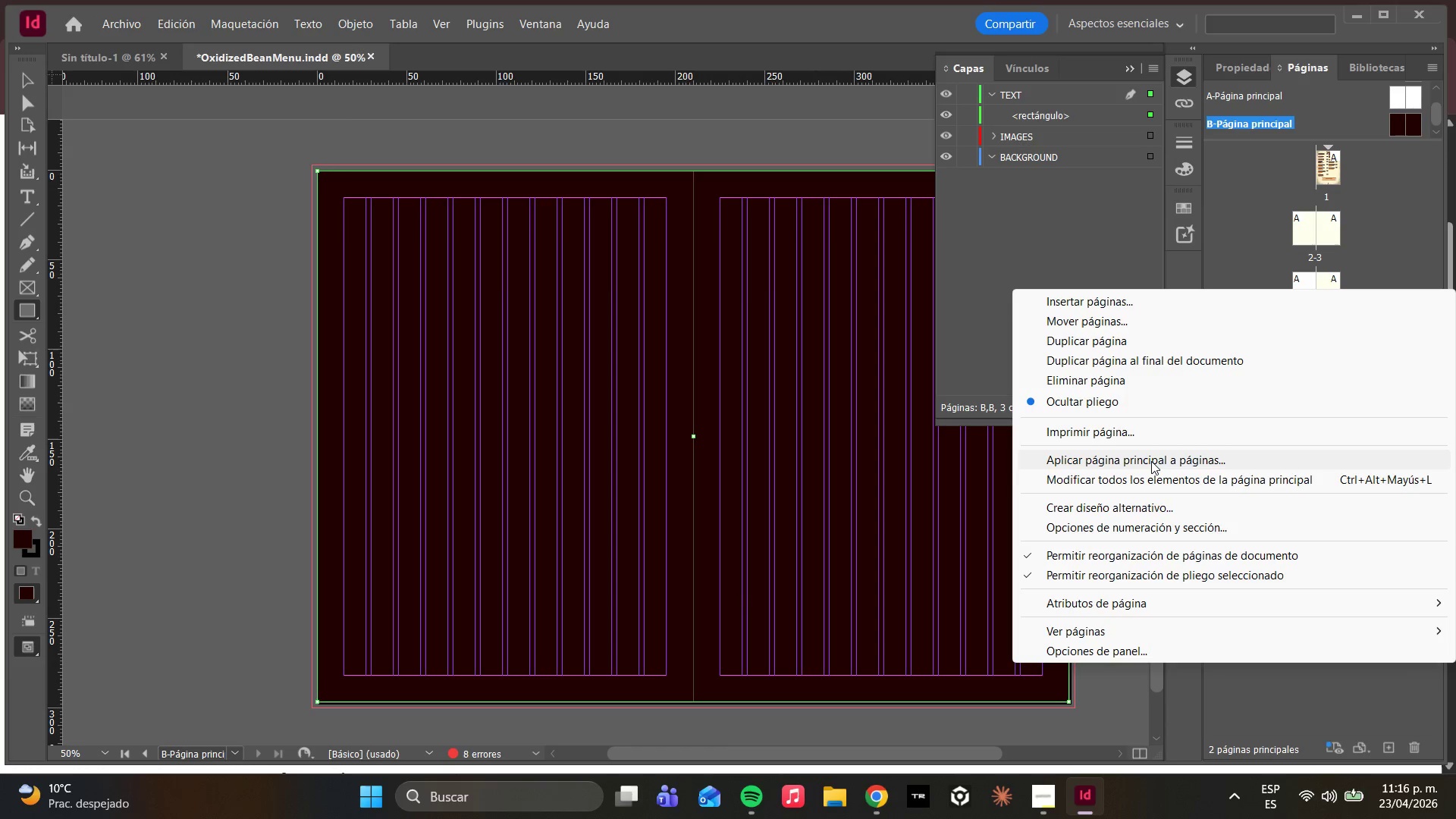 
left_click([1151, 461])
 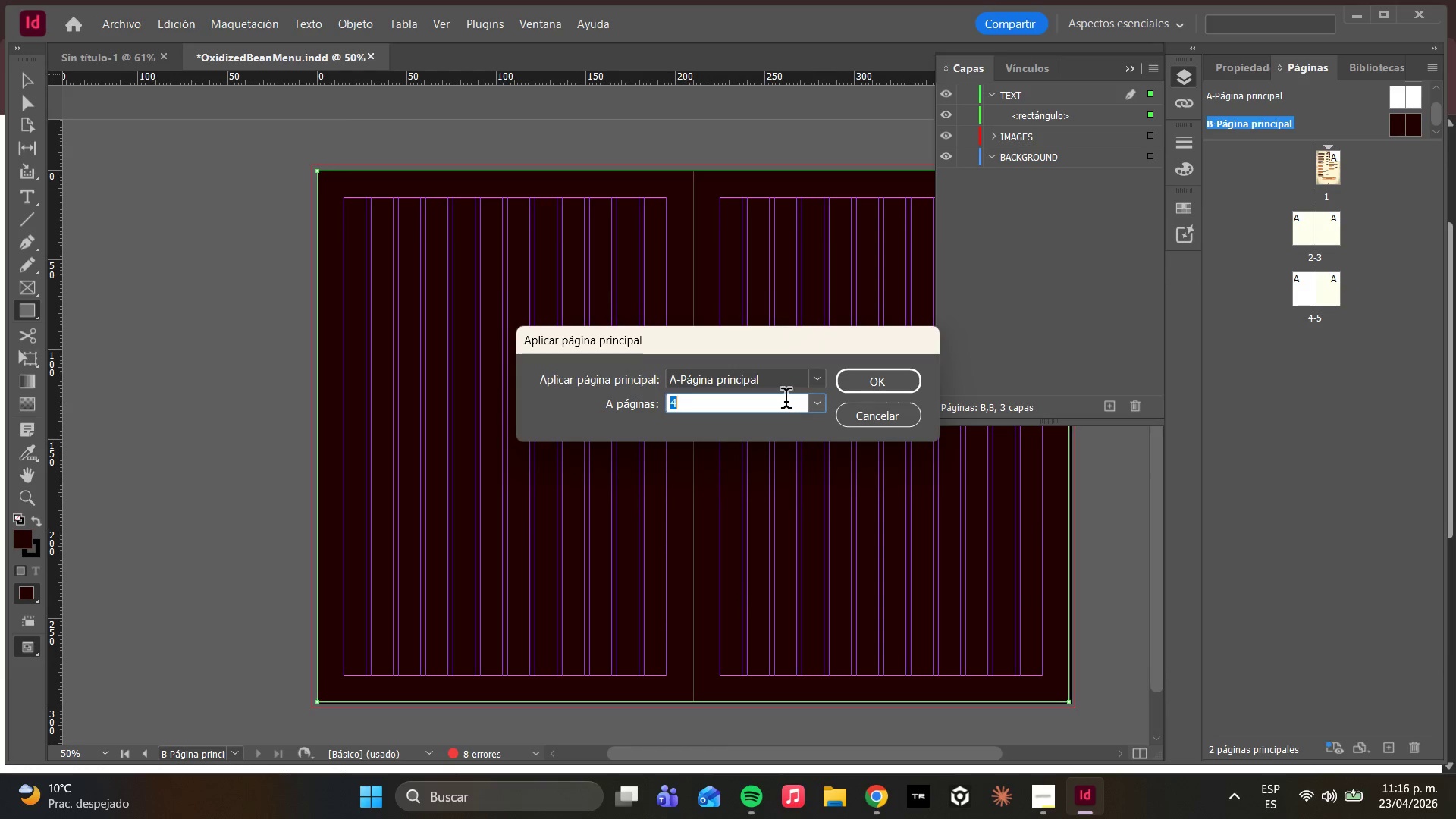 
left_click([814, 381])
 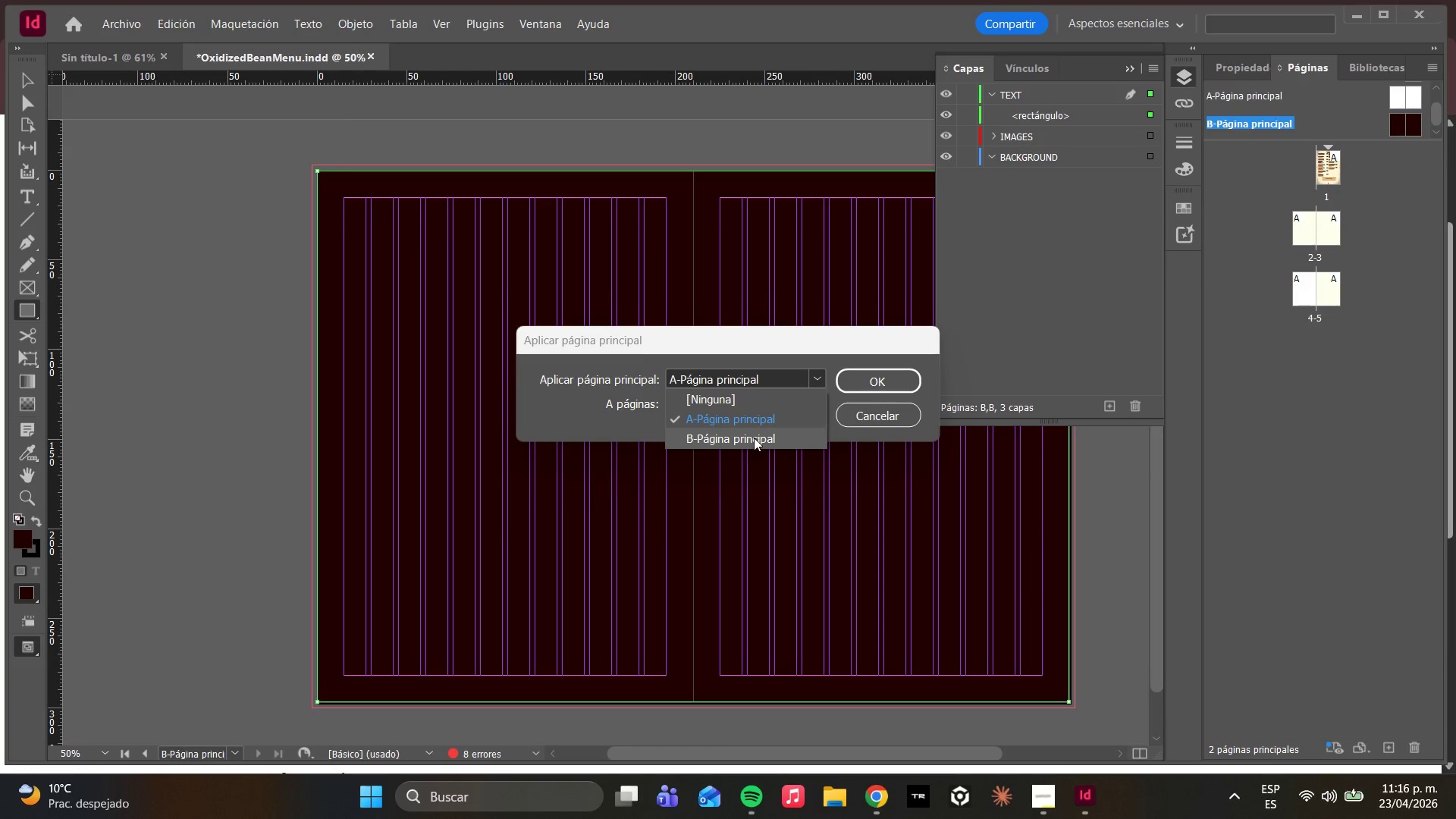 
left_click([752, 441])
 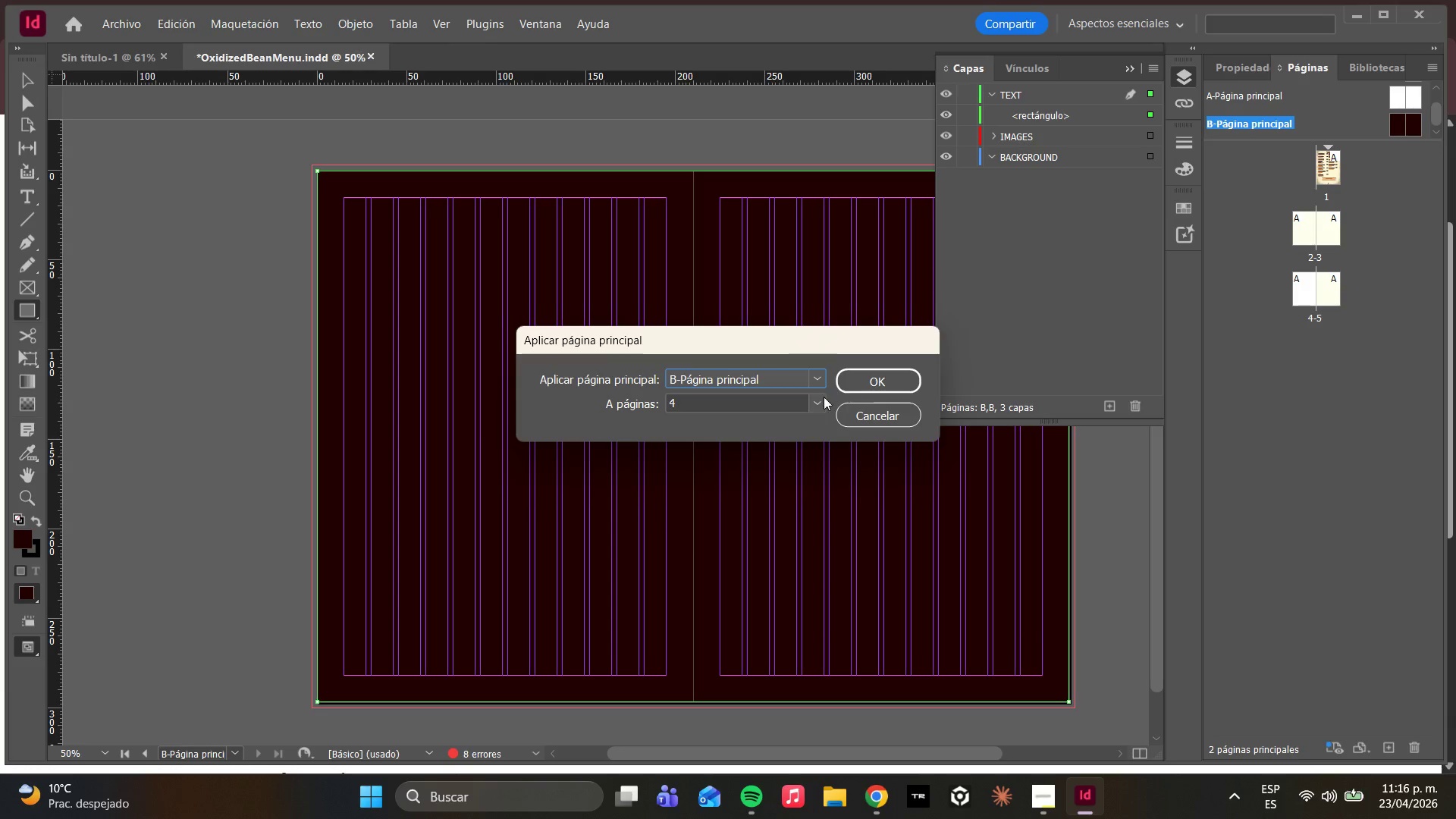 
left_click([817, 402])
 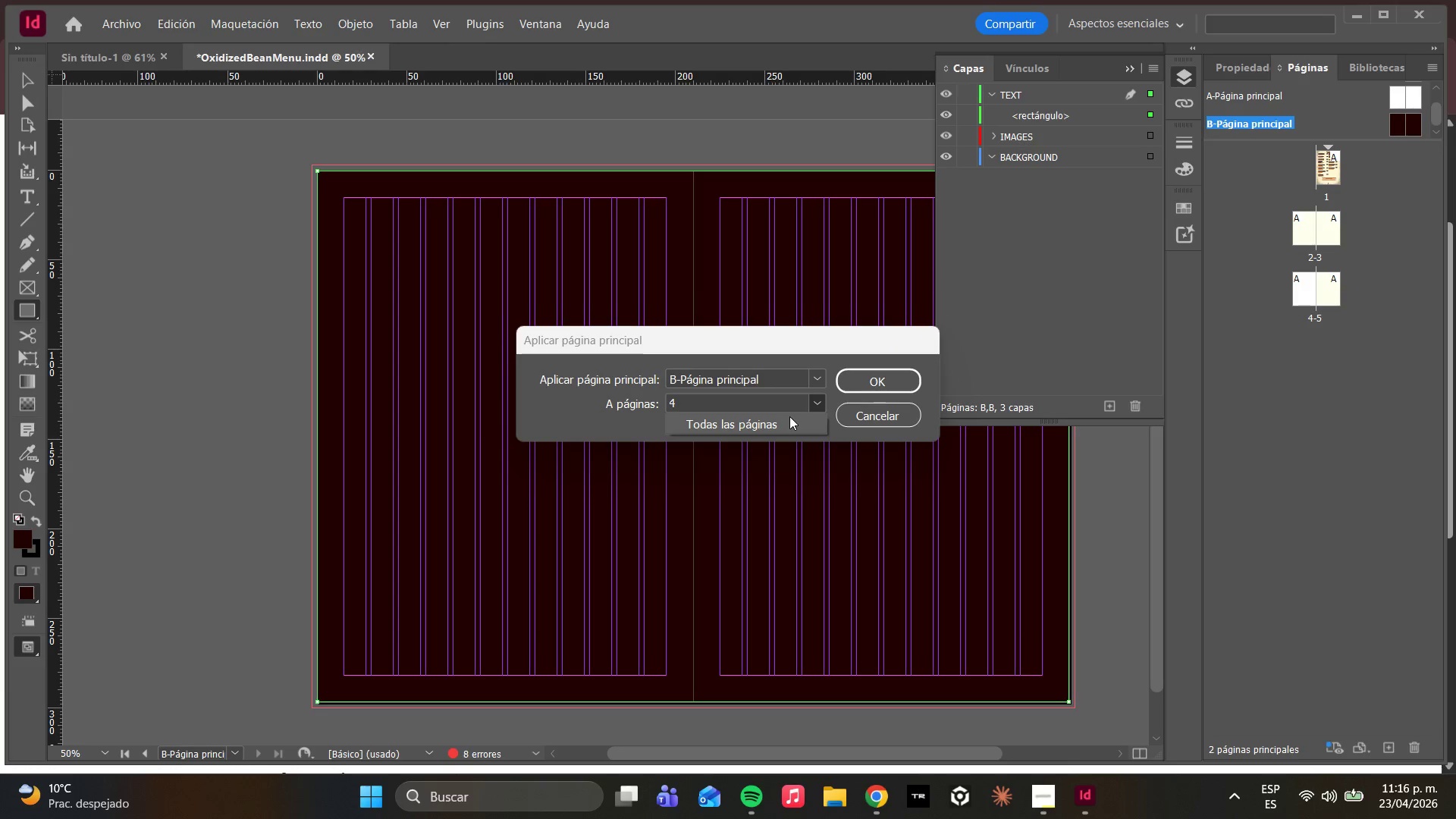 
left_click([773, 405])
 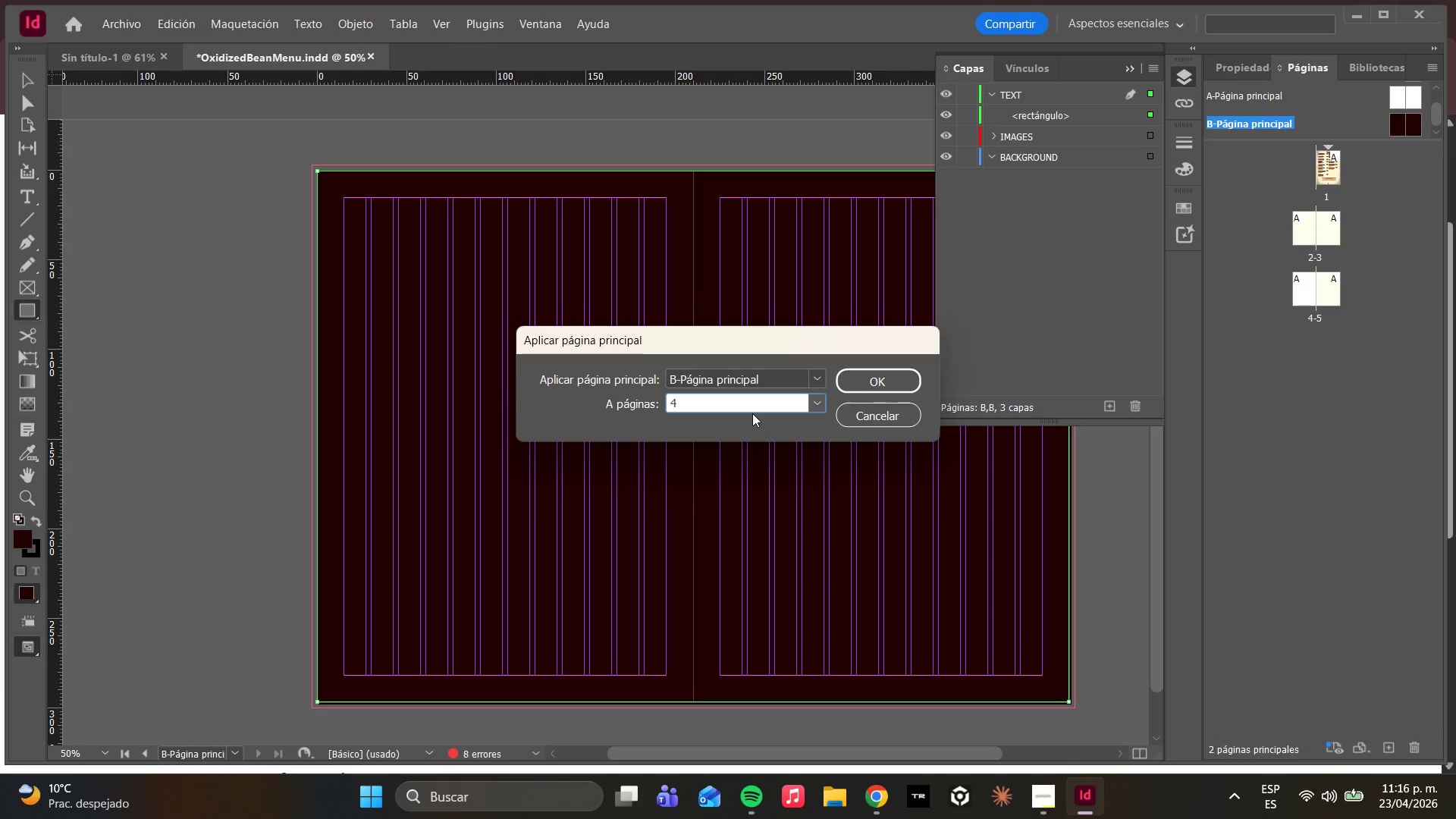 
left_click([742, 410])
 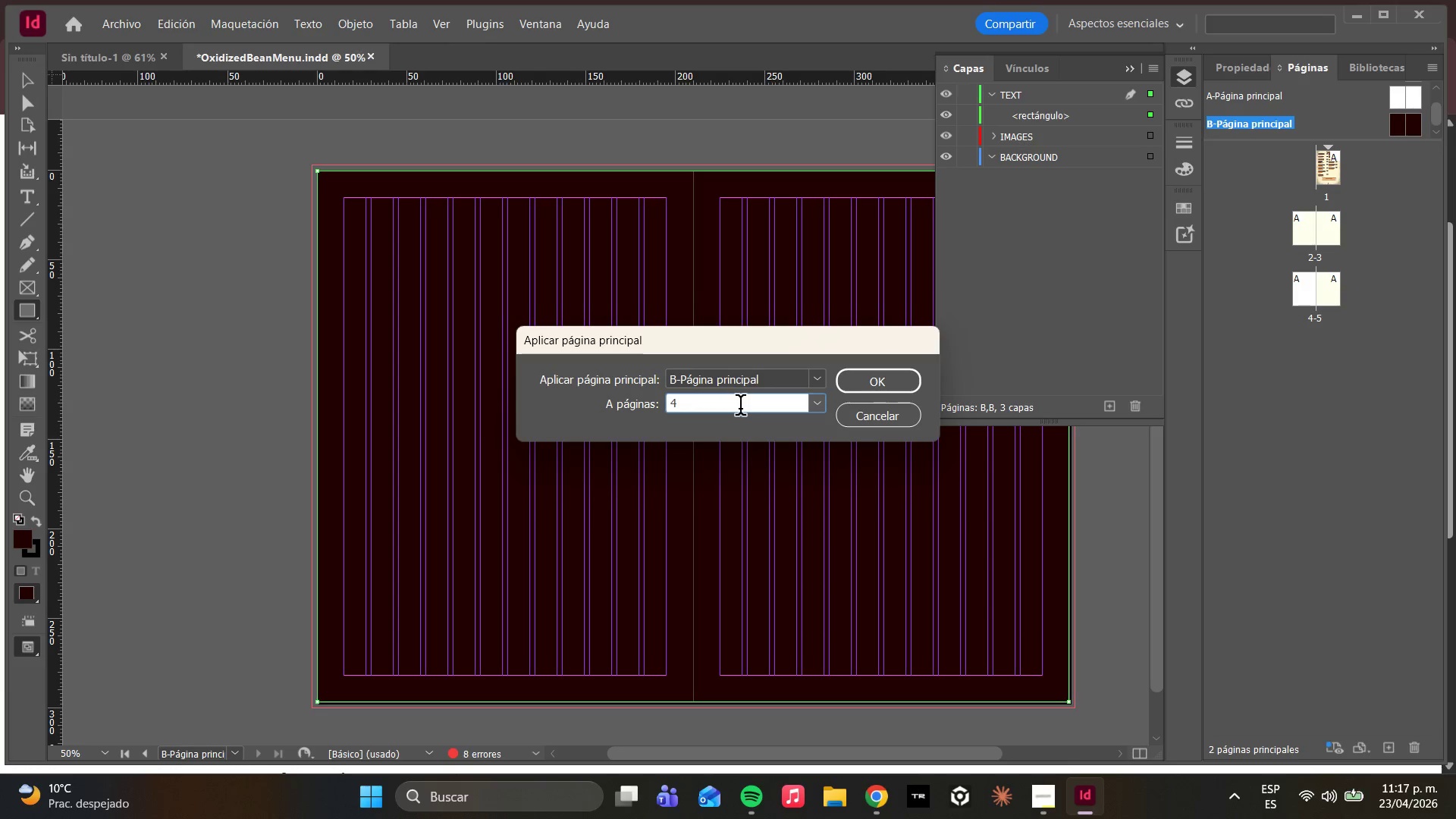 
key(Comma)
 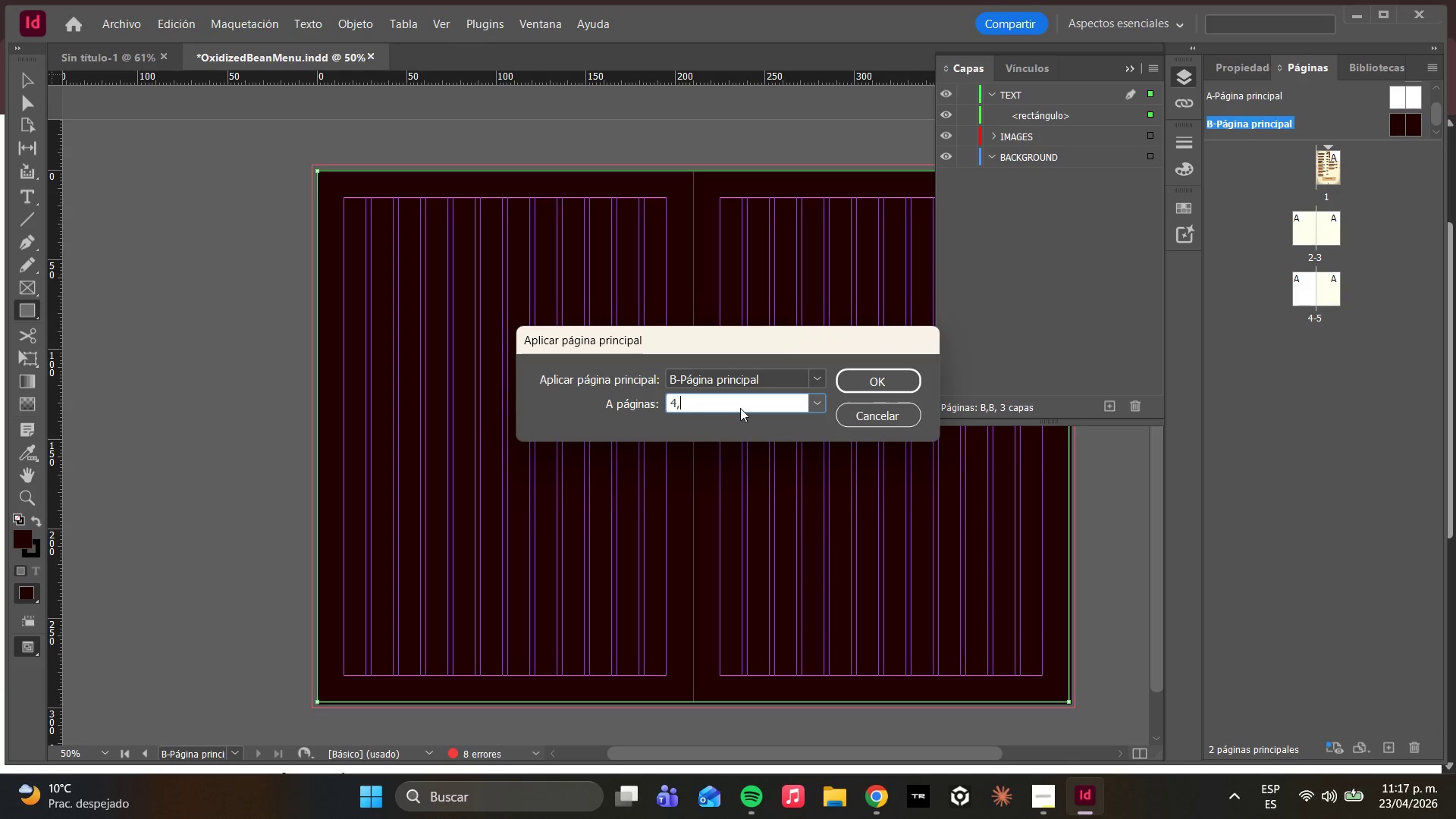 
key(5)
 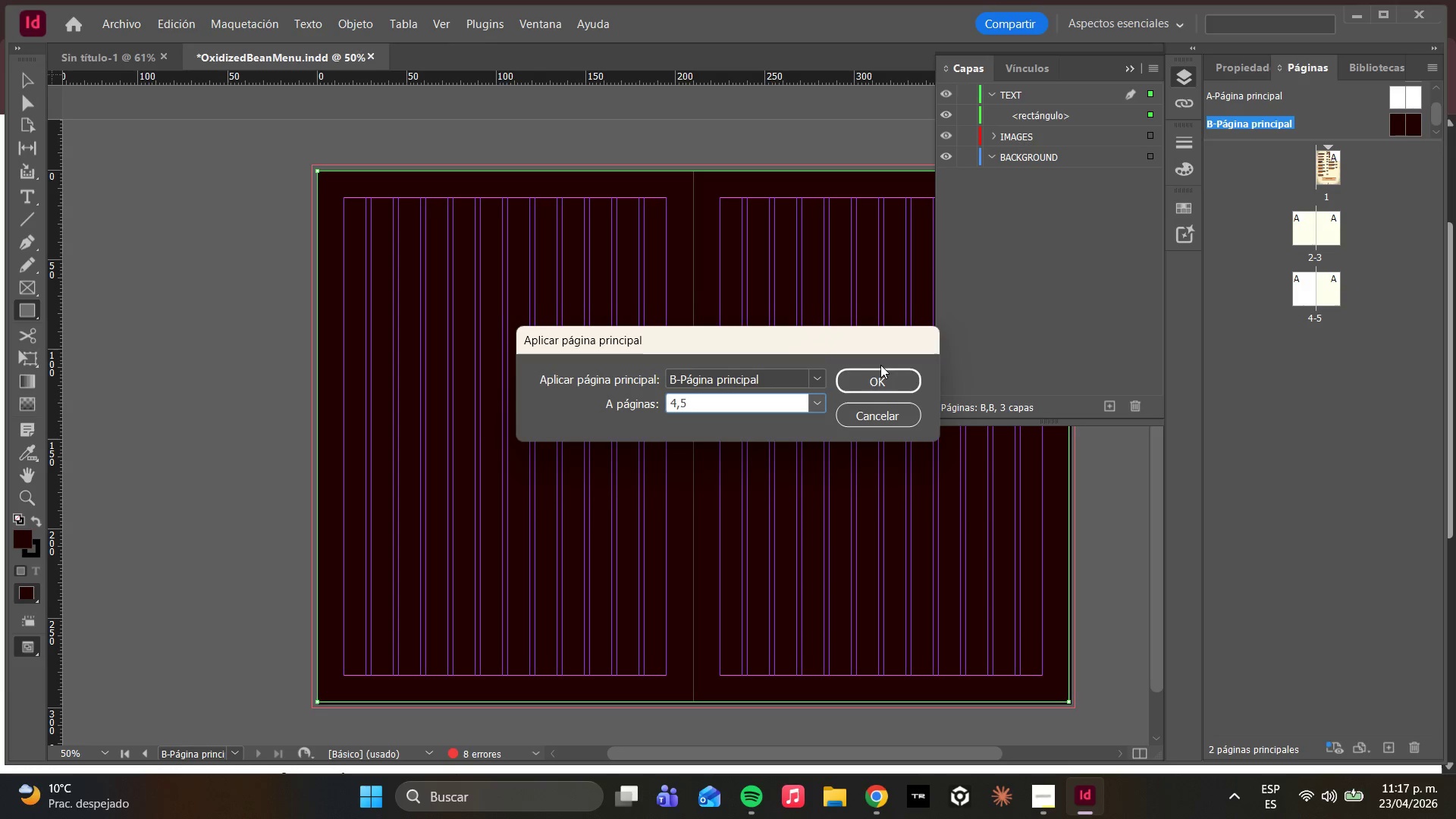 
left_click([878, 375])
 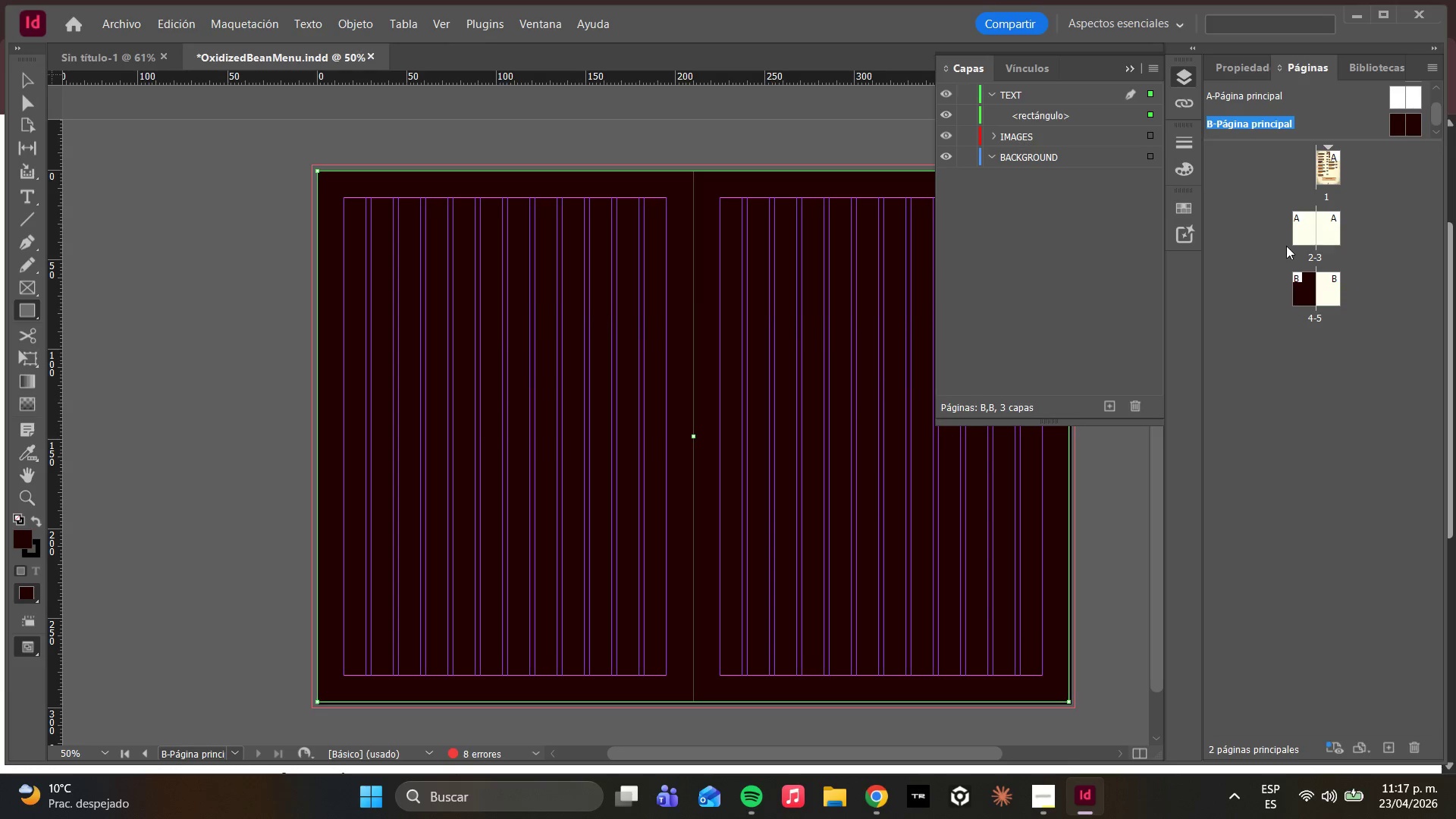 
left_click([1299, 239])
 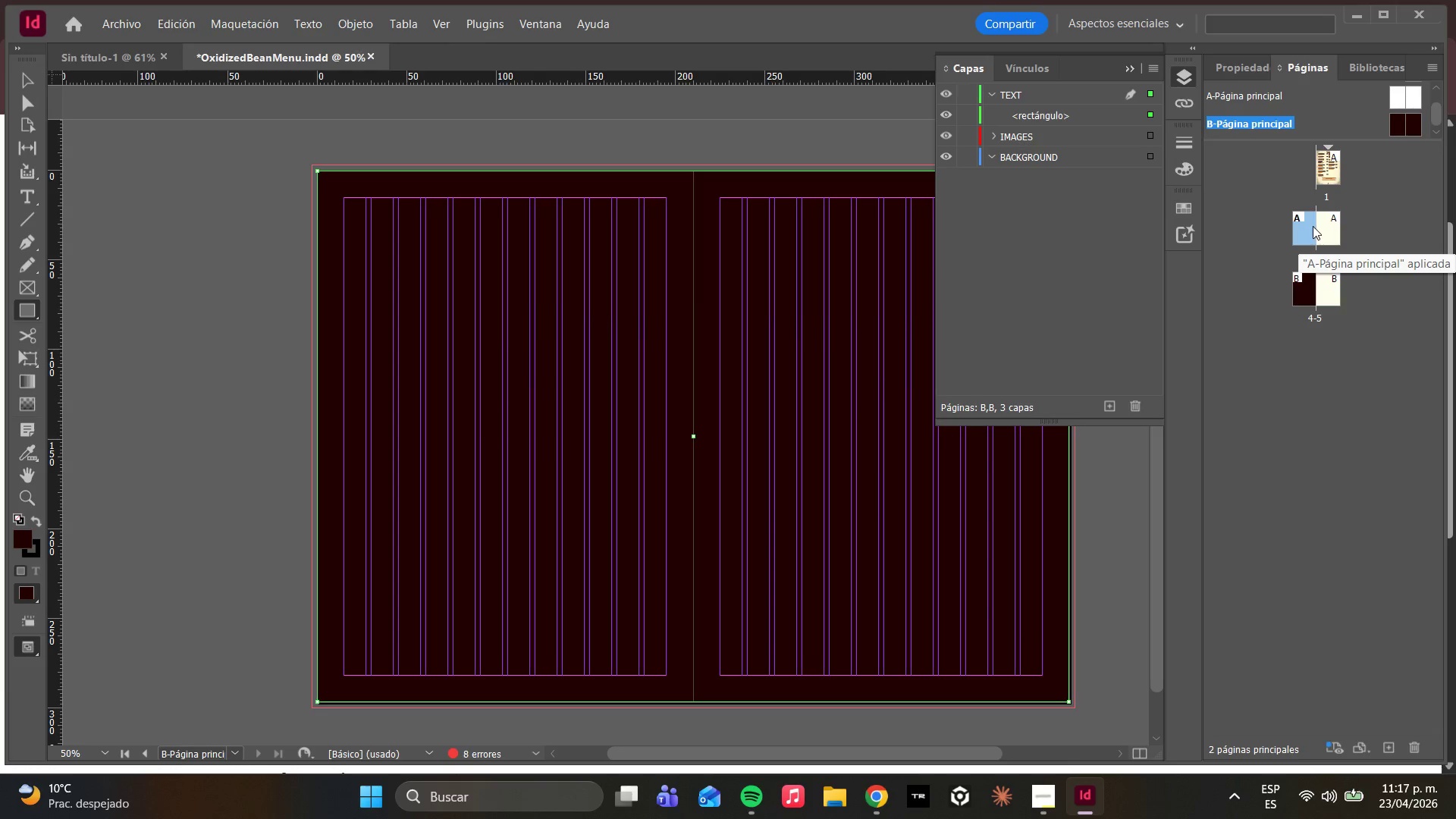 
right_click([1298, 234])
 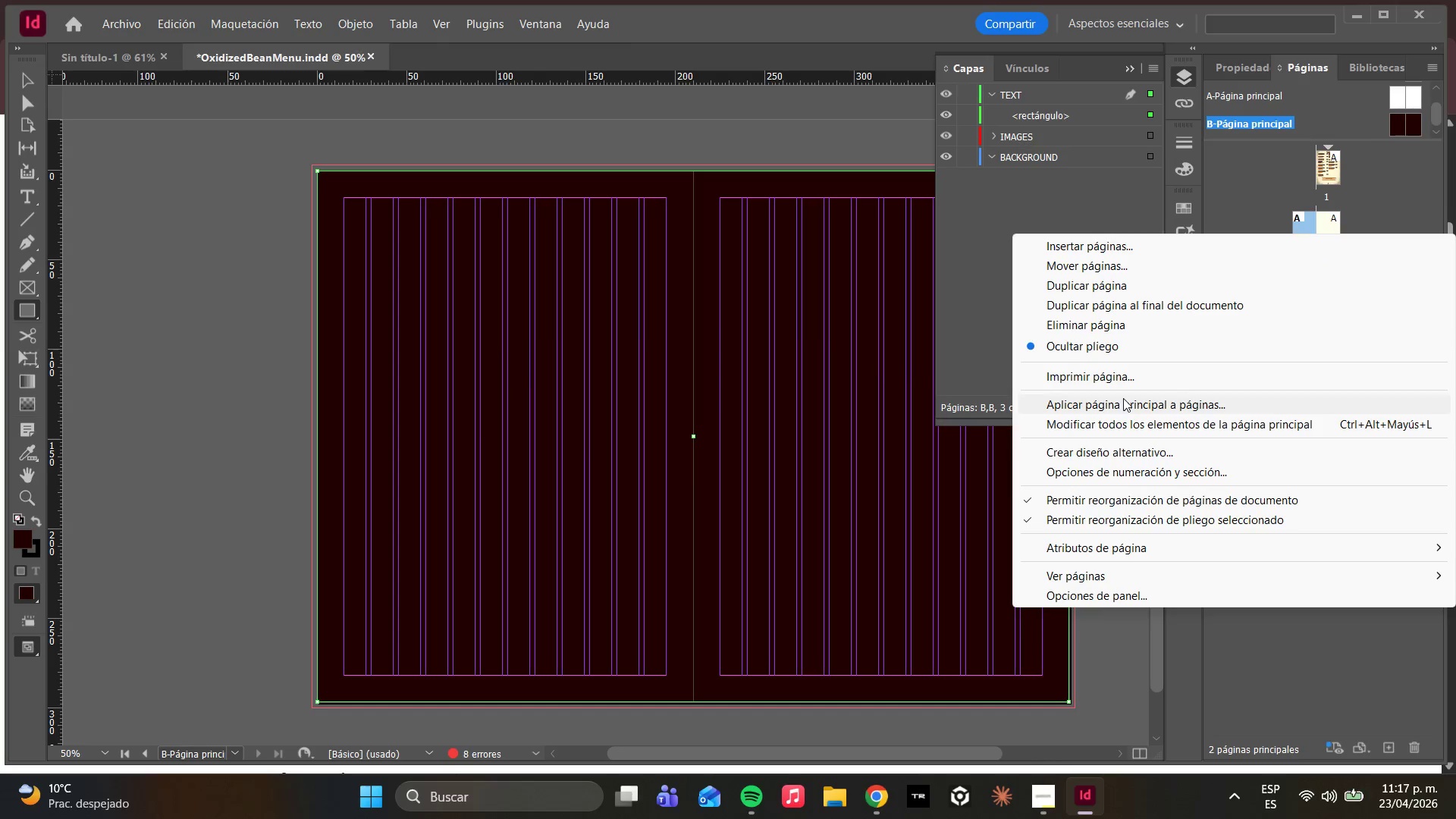 
left_click([1125, 398])
 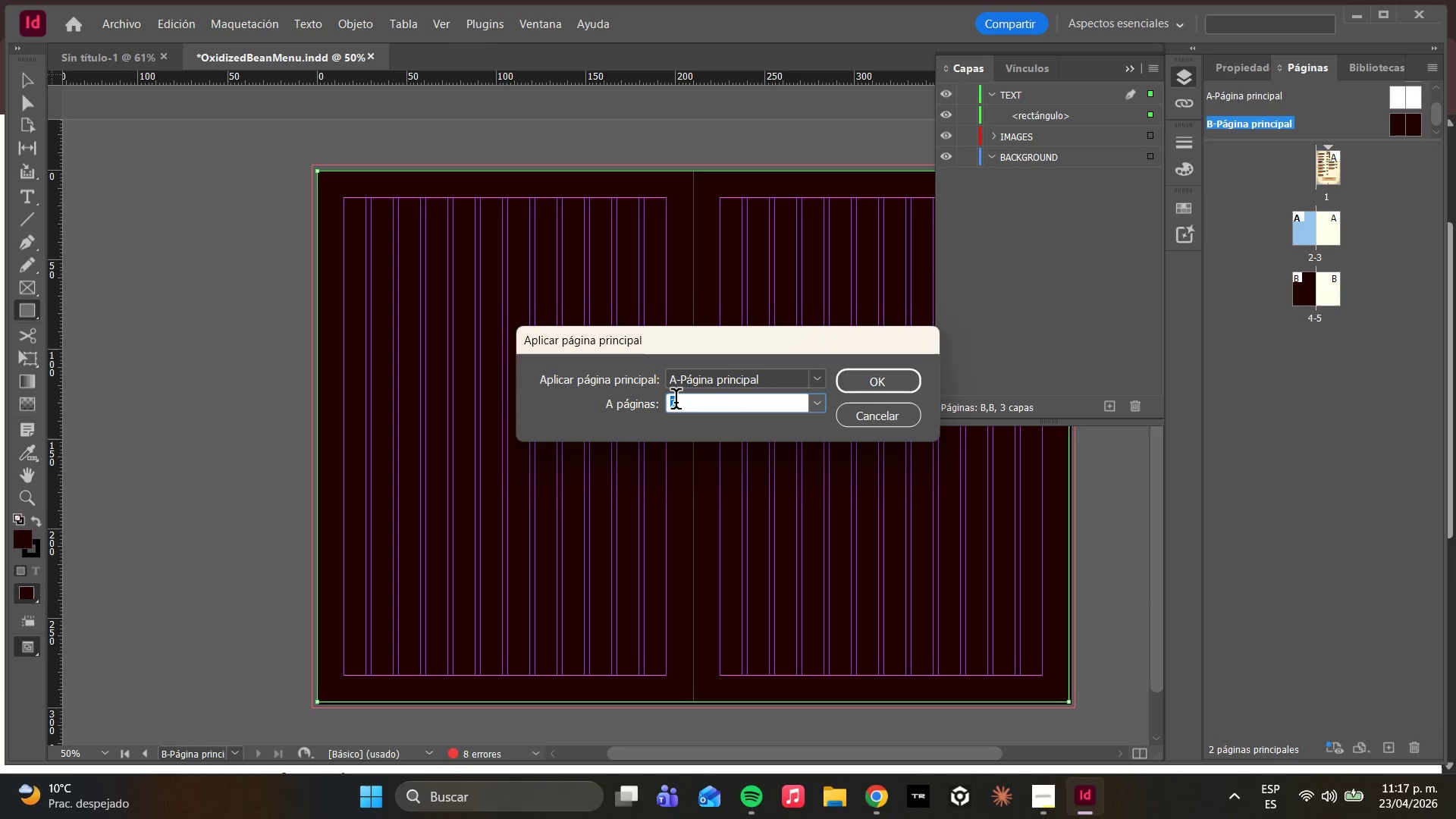 
key(2)
 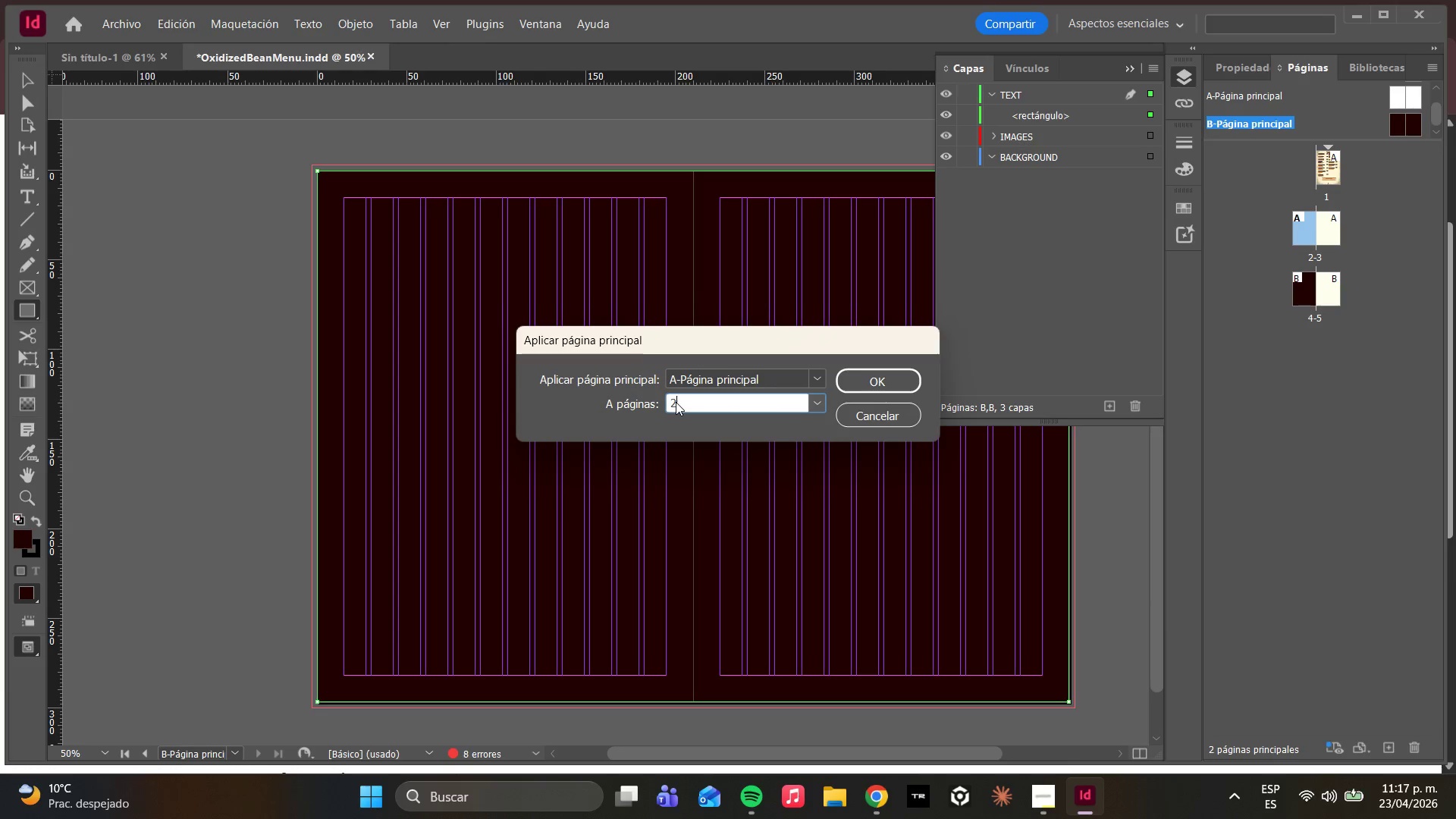 
key(Comma)
 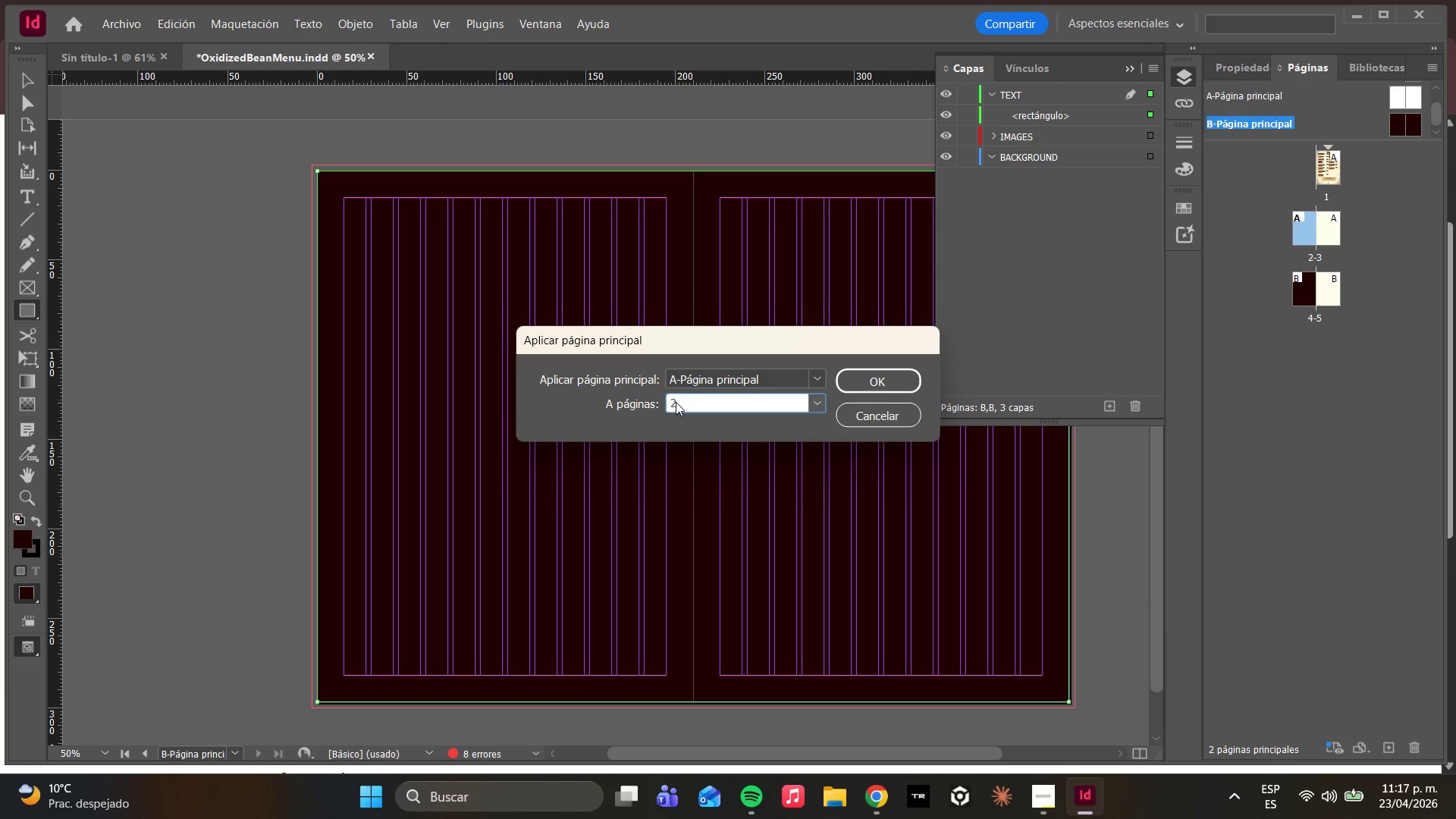 
key(3)
 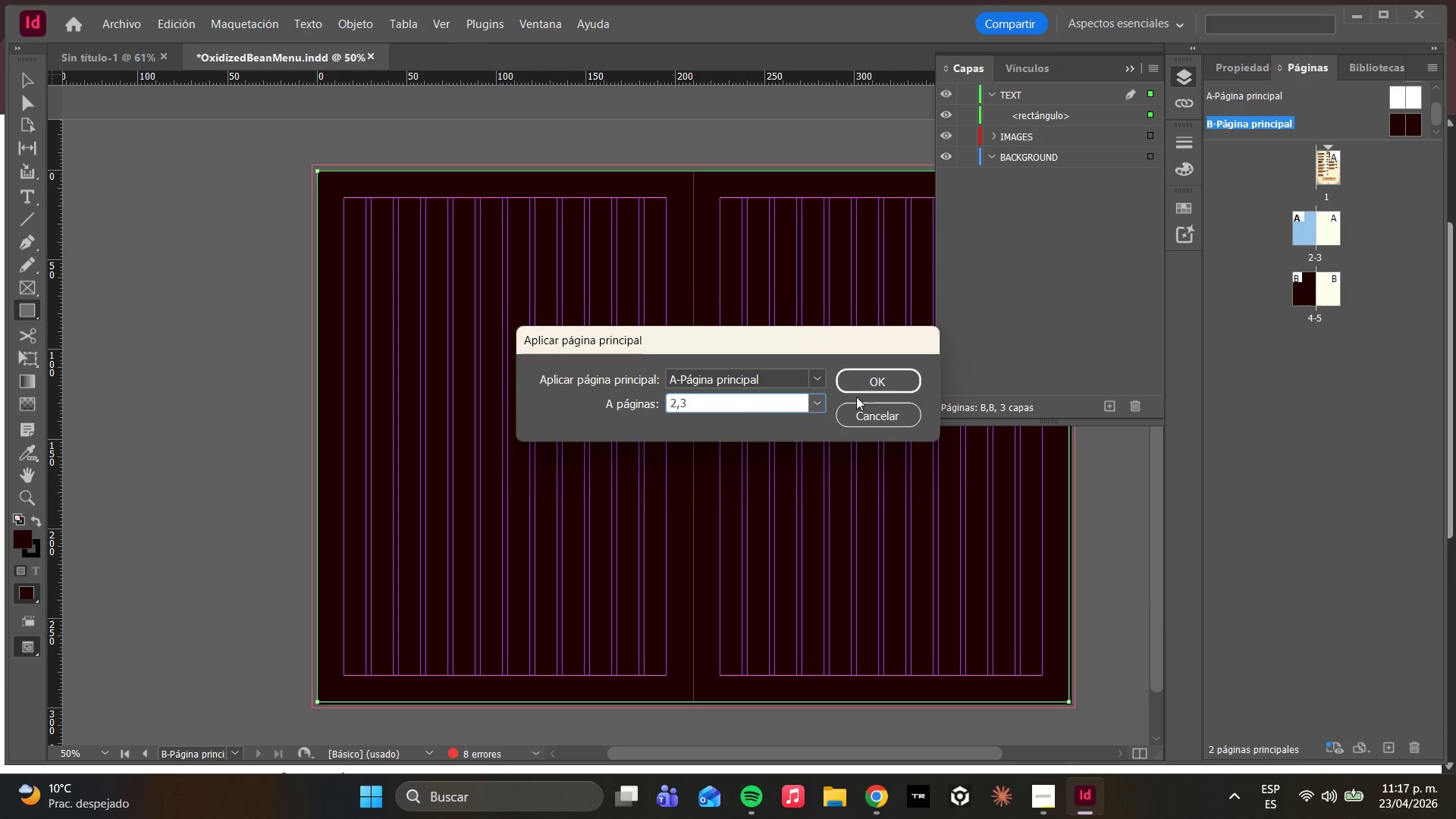 
left_click([856, 391])
 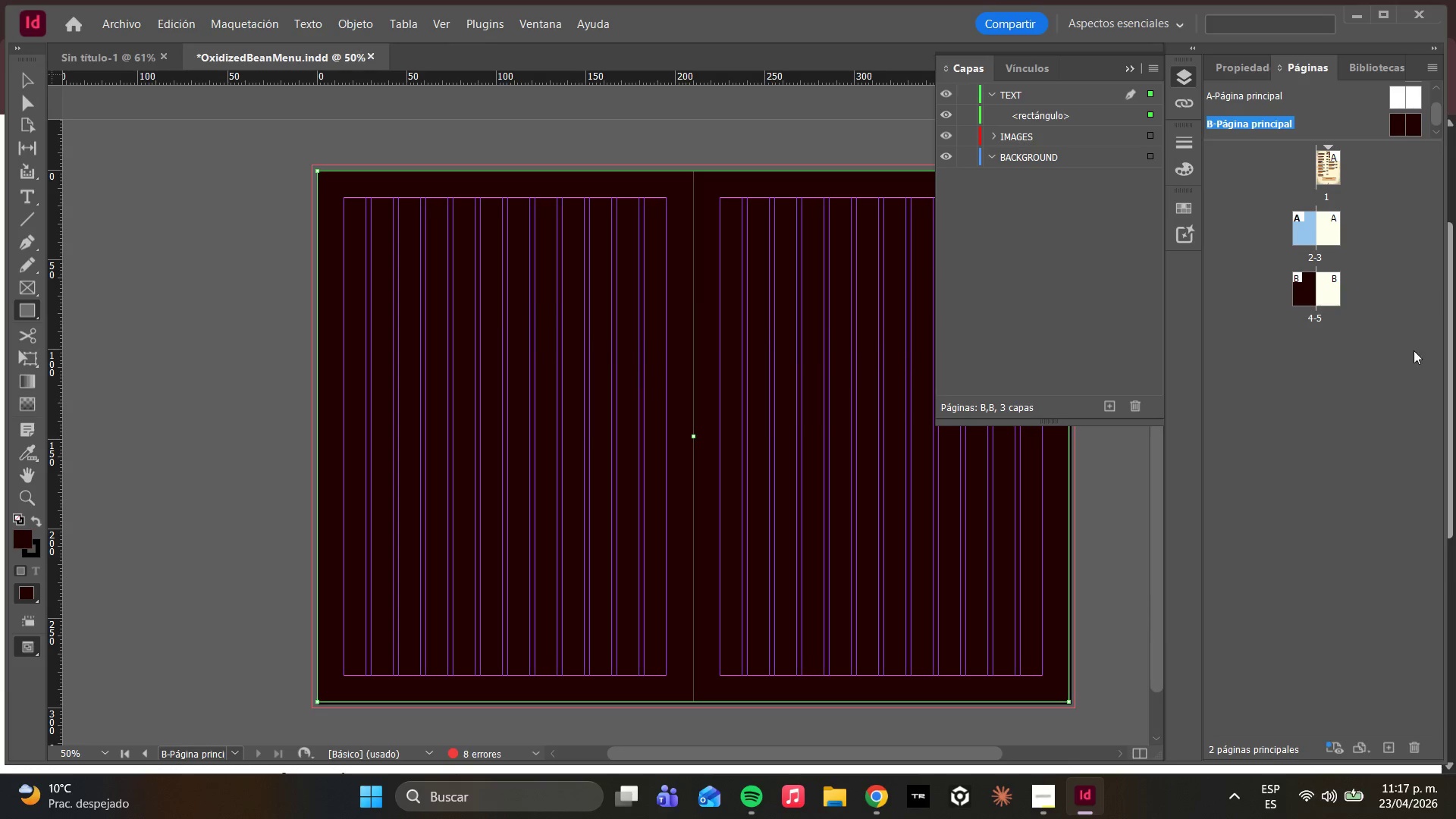 
left_click([1383, 388])
 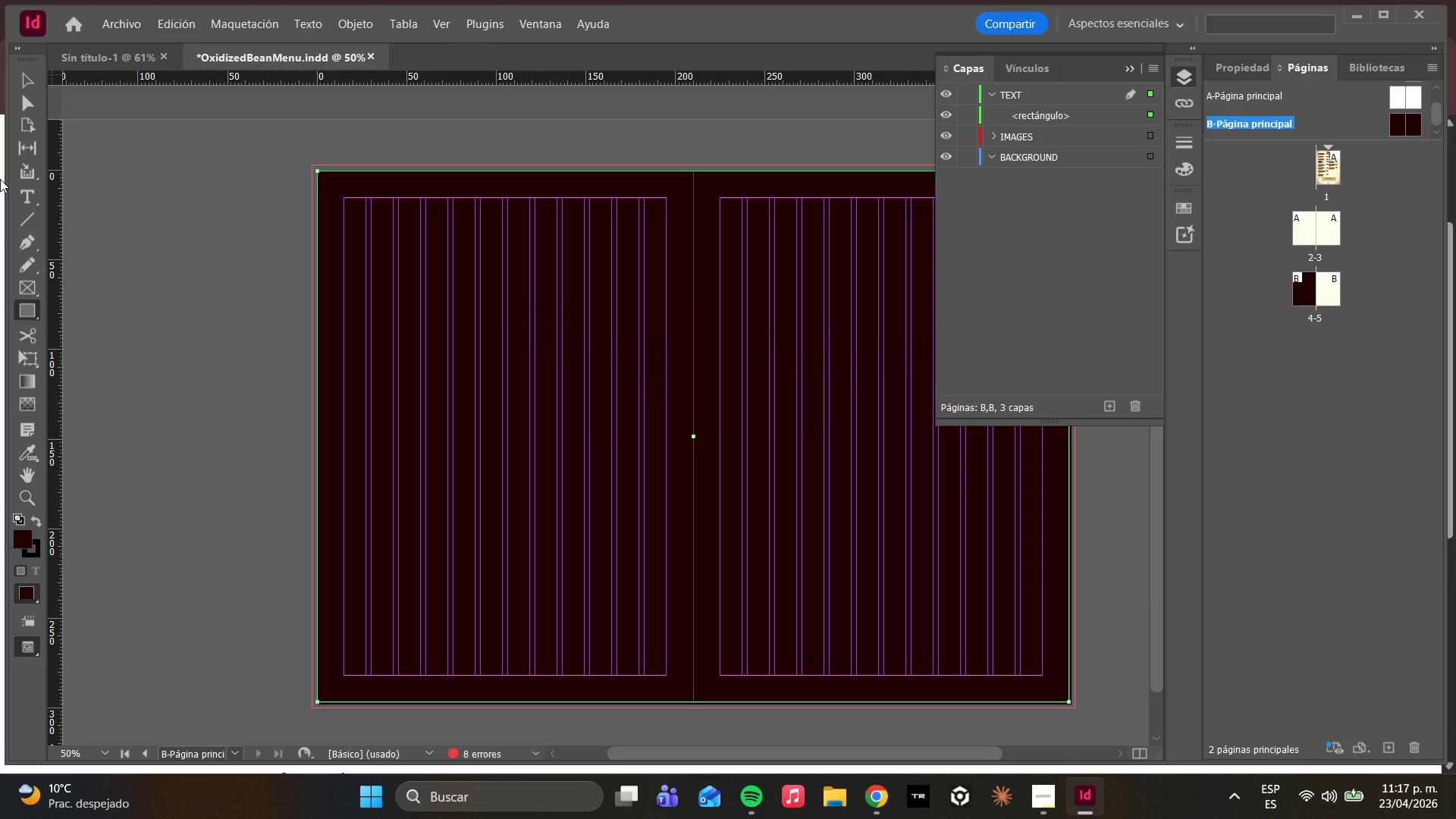 
key(Escape)
 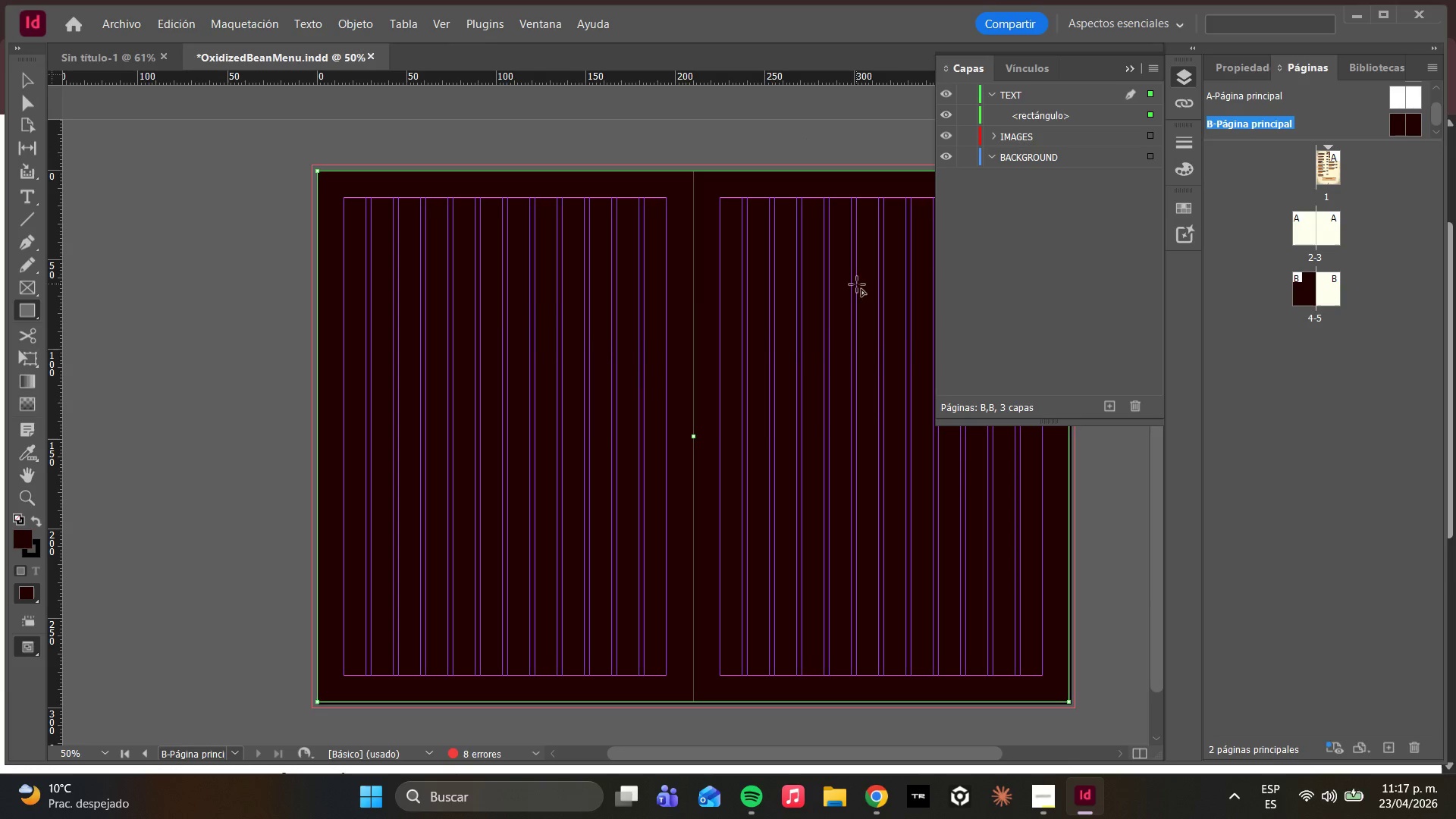 
key(Escape)
 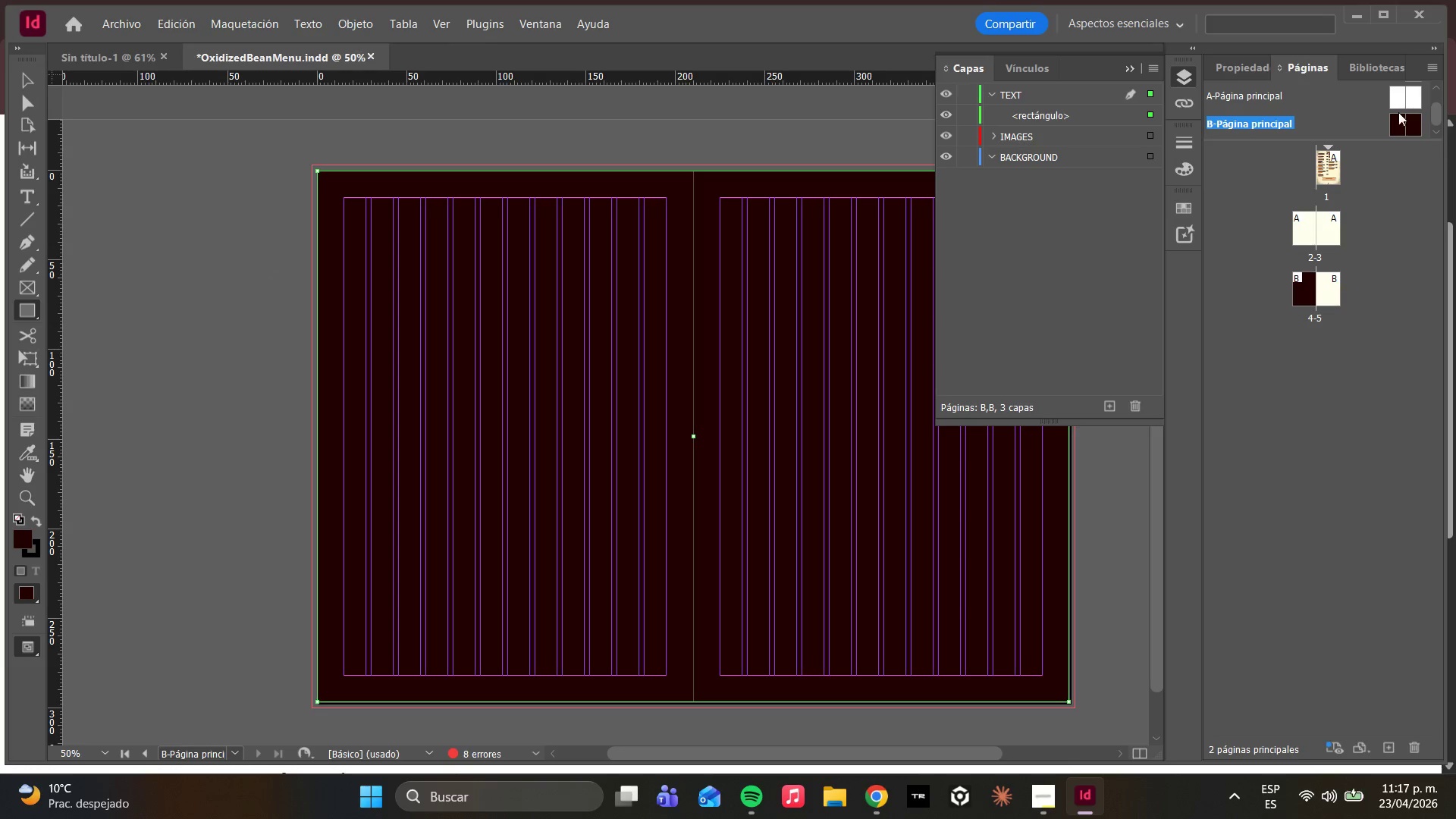 
double_click([1324, 173])
 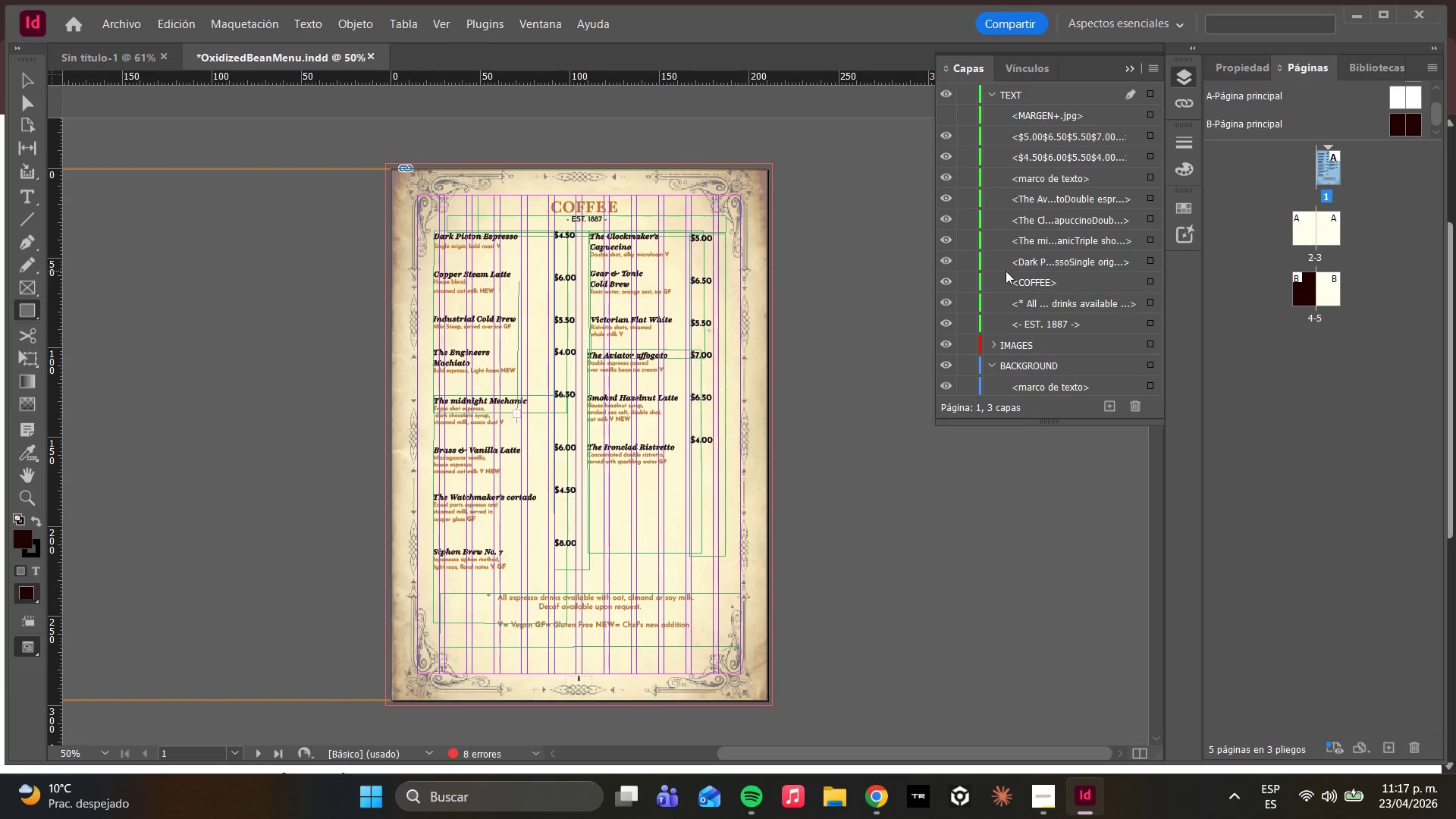 
scroll: coordinate [755, 470], scroll_direction: down, amount: 29.0
 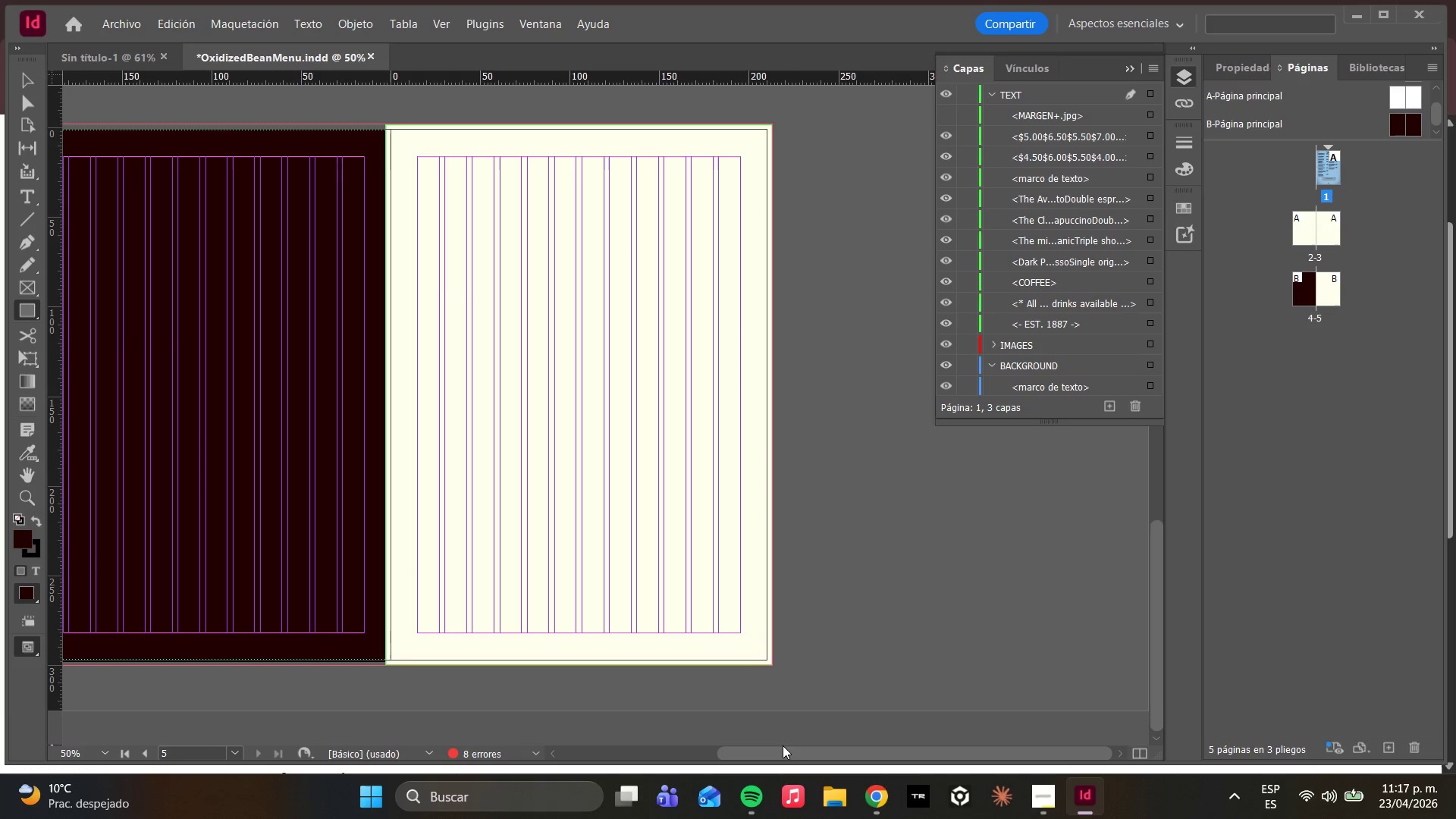 
left_click_drag(start_coordinate=[777, 748], to_coordinate=[550, 676])
 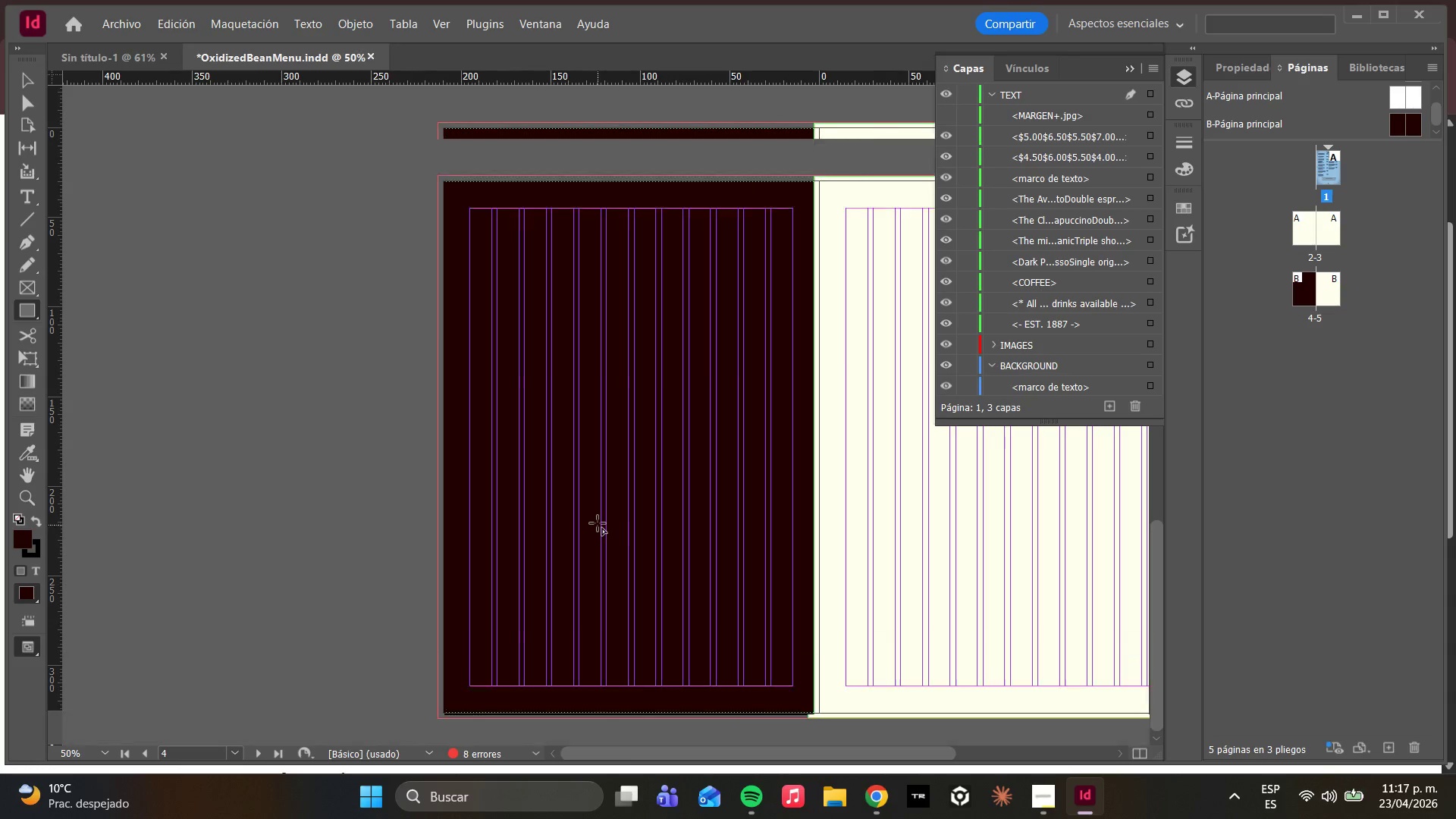 
scroll: coordinate [642, 480], scroll_direction: up, amount: 17.0
 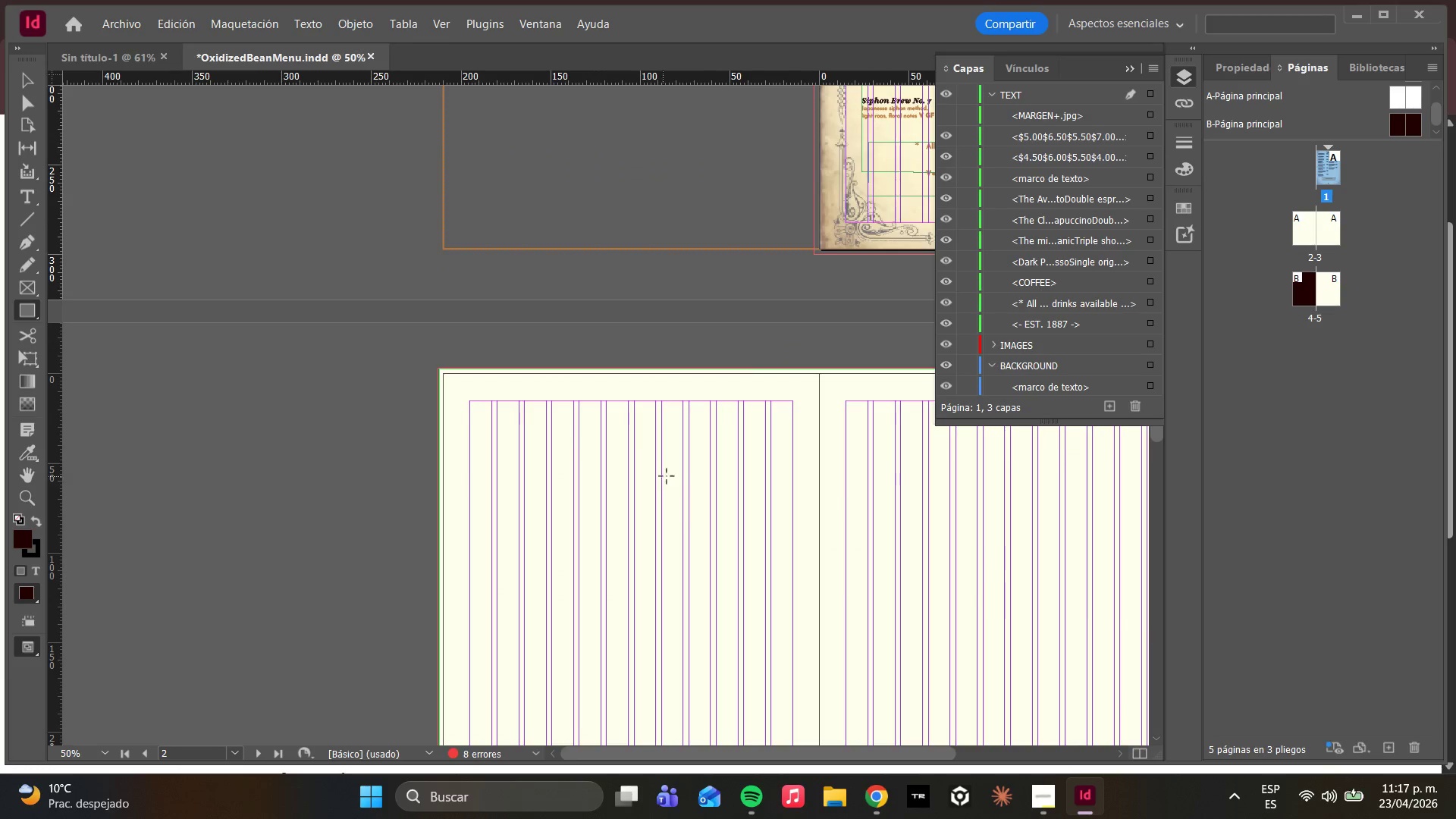 
scroll: coordinate [692, 514], scroll_direction: down, amount: 5.0
 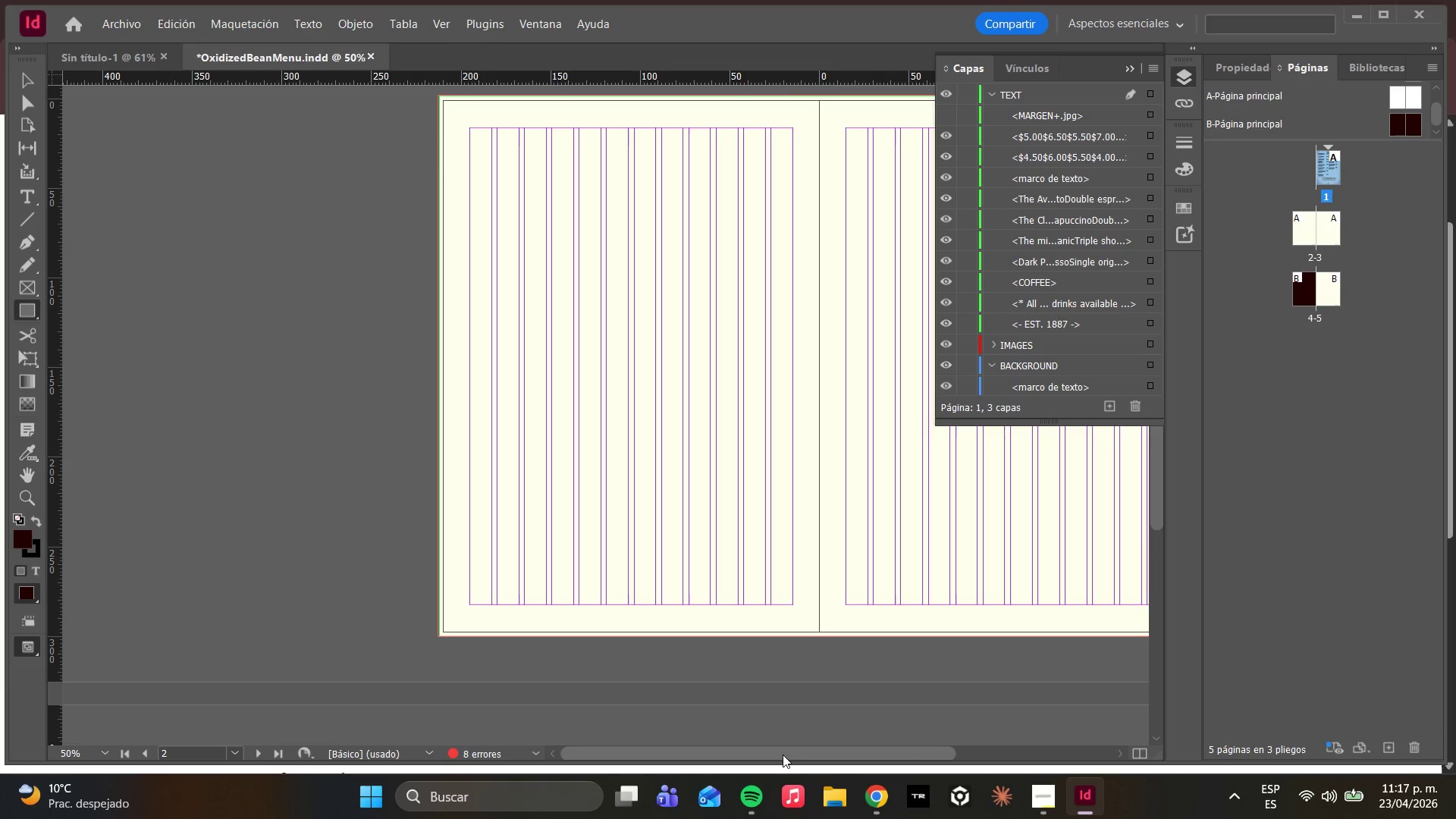 
left_click_drag(start_coordinate=[786, 756], to_coordinate=[839, 745])
 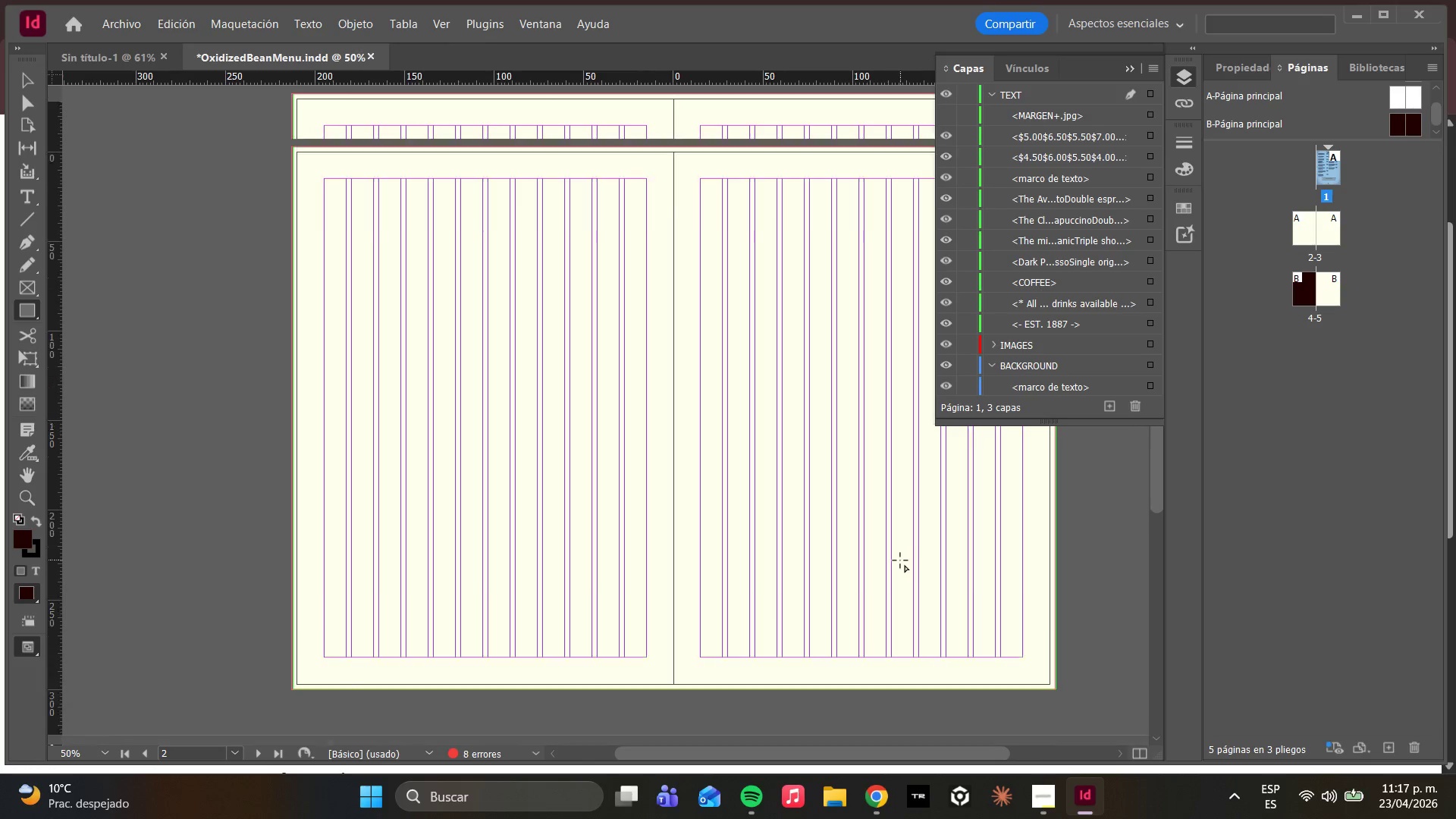 
scroll: coordinate [862, 533], scroll_direction: up, amount: 12.0
 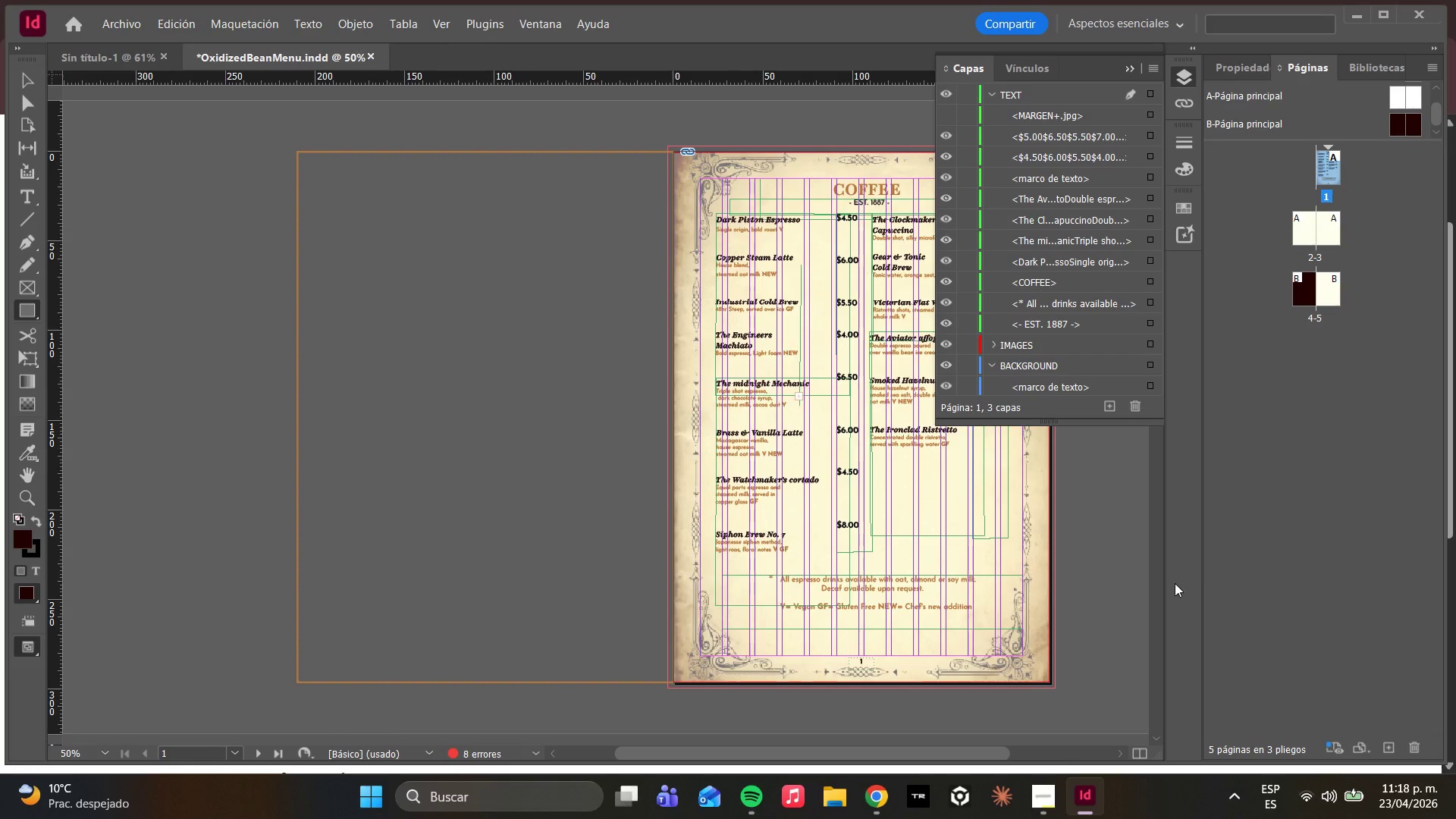 
wait(41.21)
 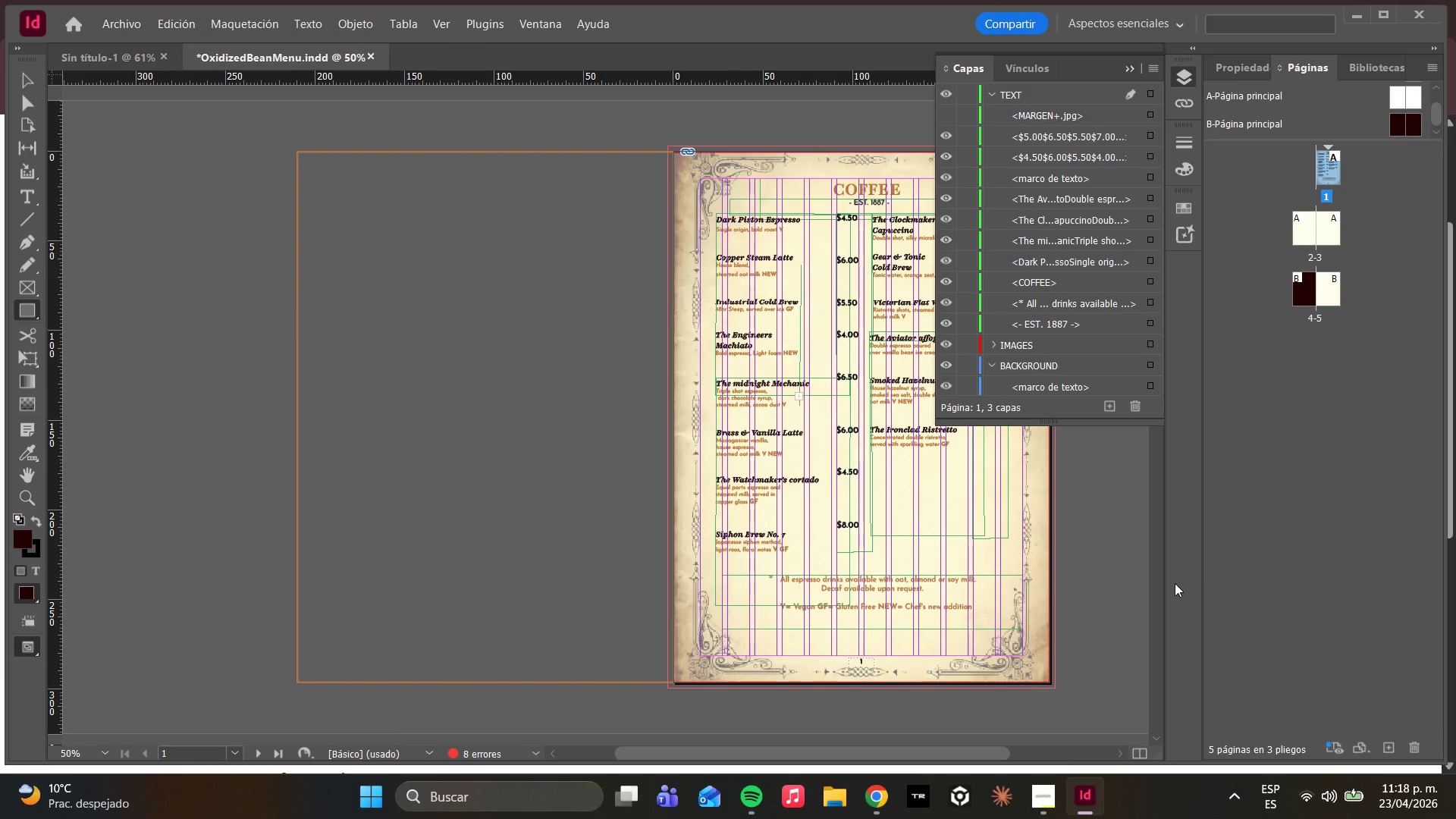 
double_click([803, 499])
 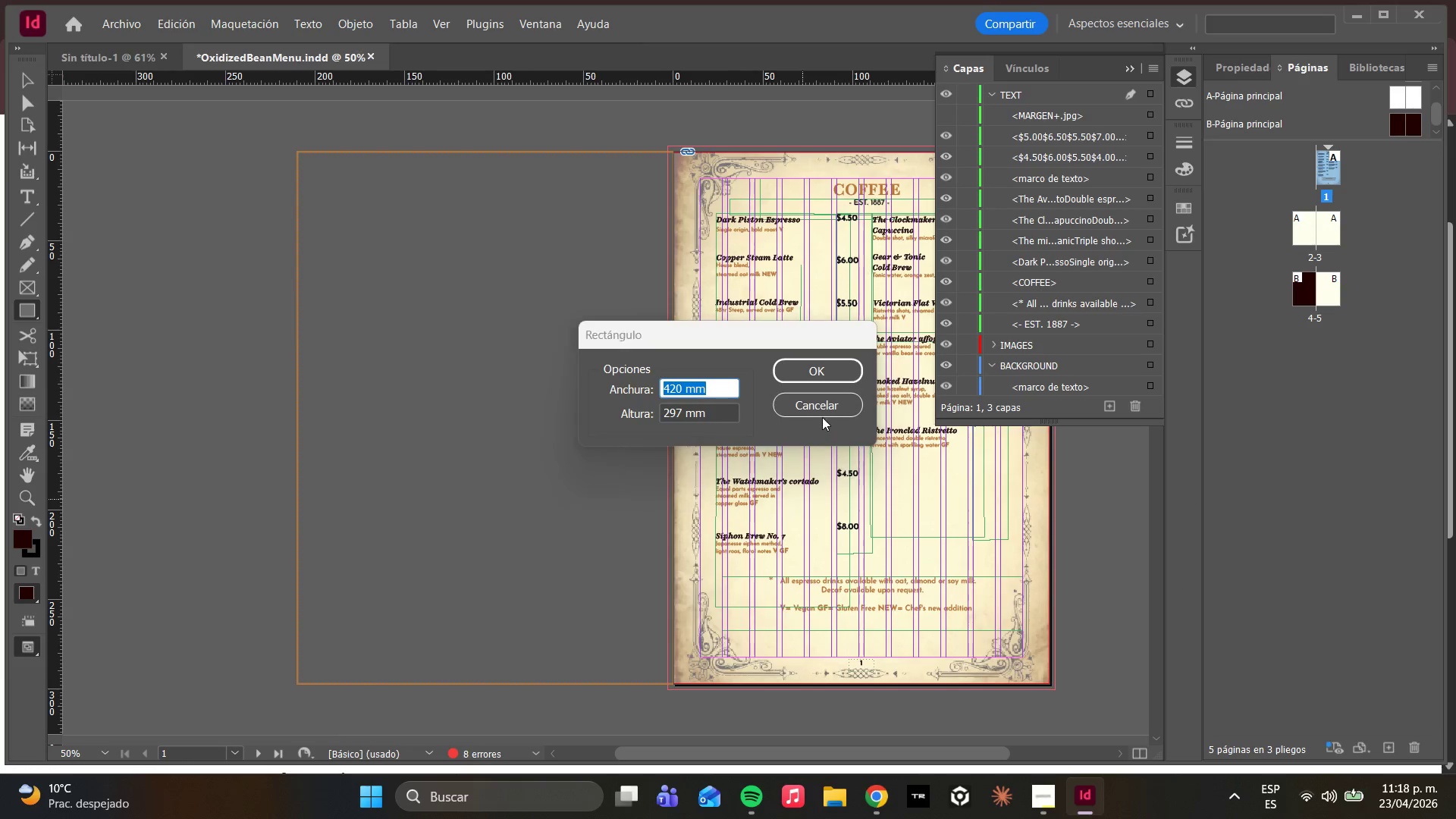 
left_click([824, 398])
 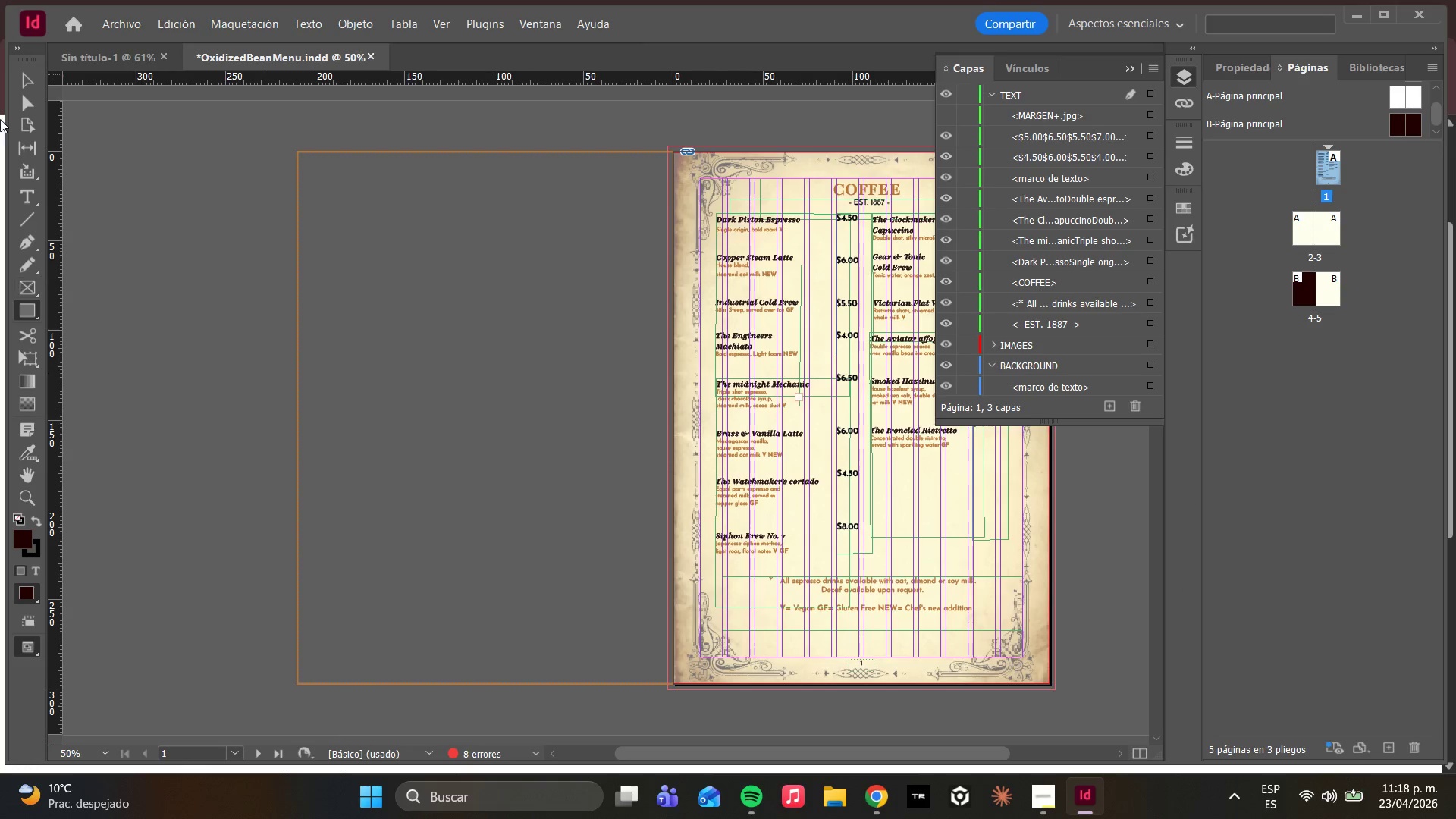 
left_click([26, 96])
 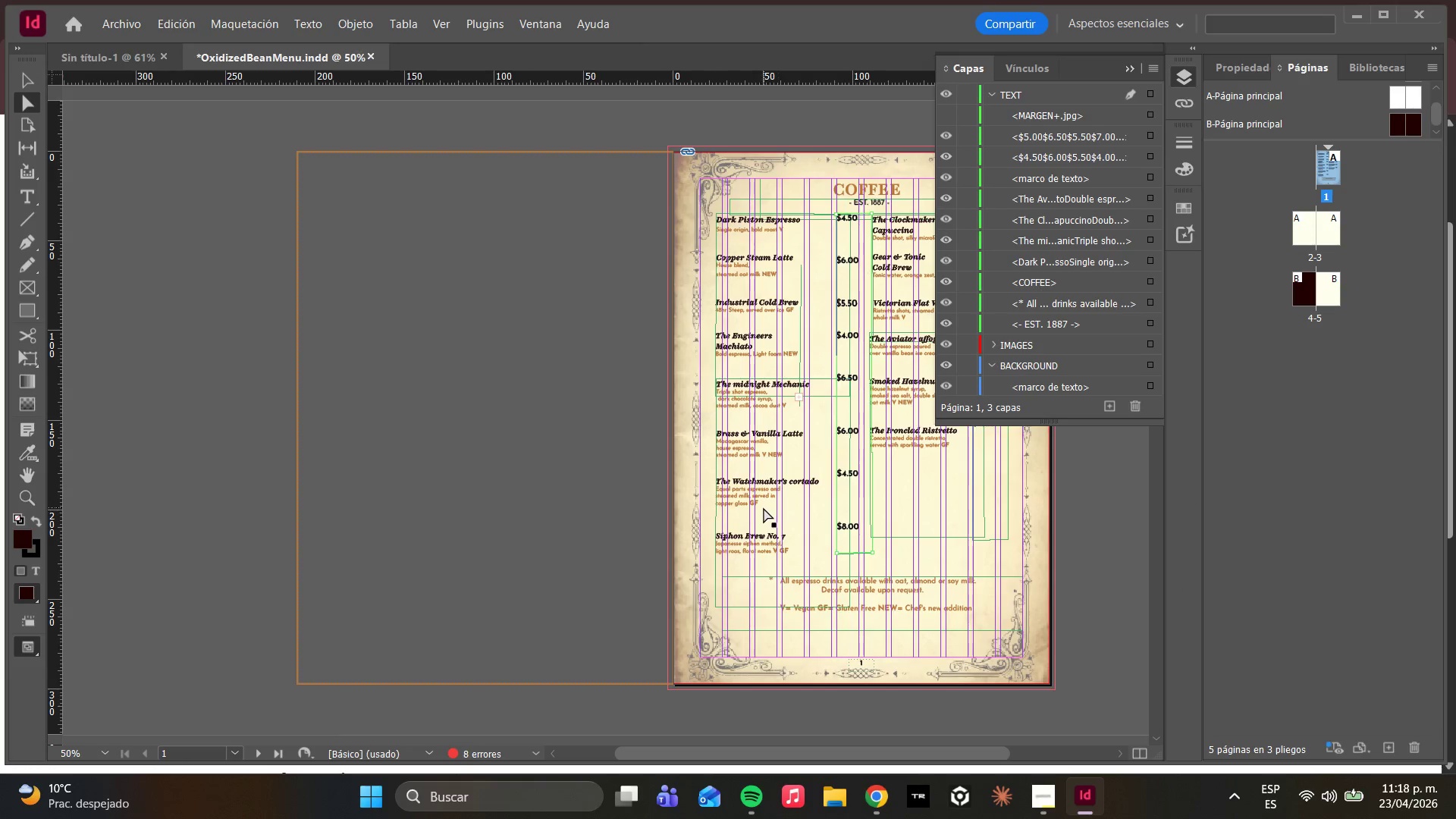 
double_click([764, 508])
 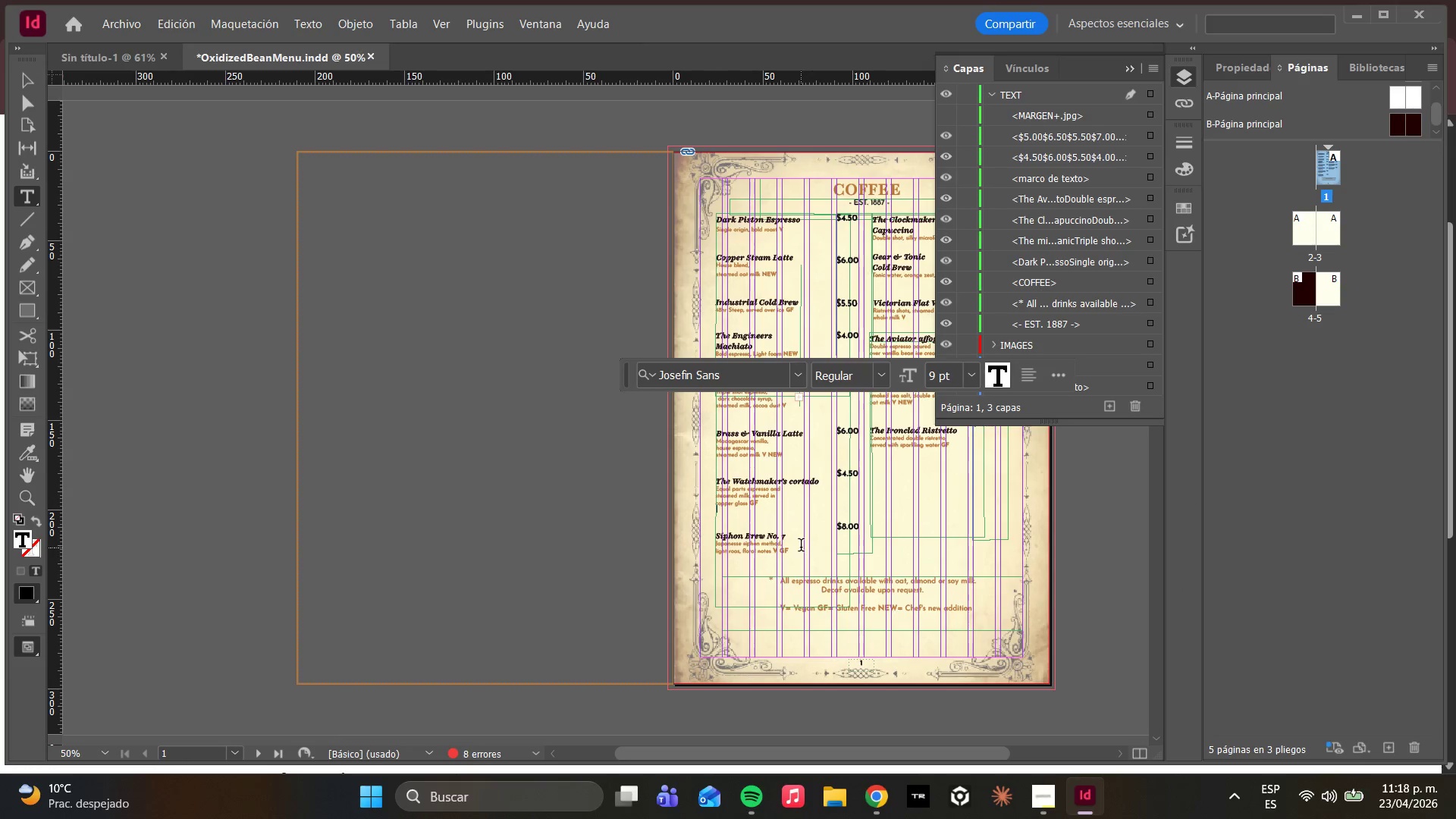 
left_click_drag(start_coordinate=[802, 551], to_coordinate=[735, 229])
 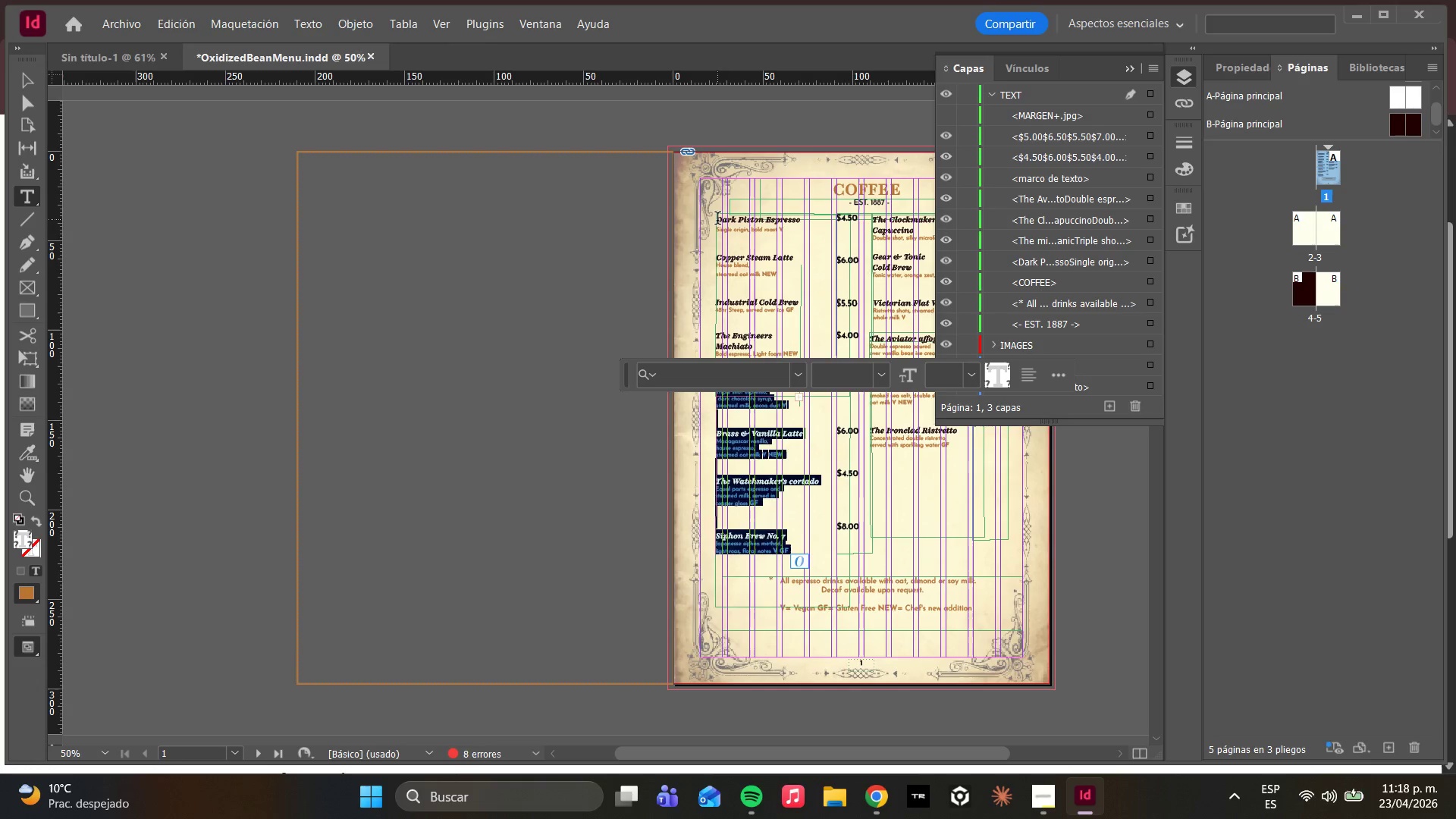 
left_click_drag(start_coordinate=[717, 220], to_coordinate=[739, 580])
 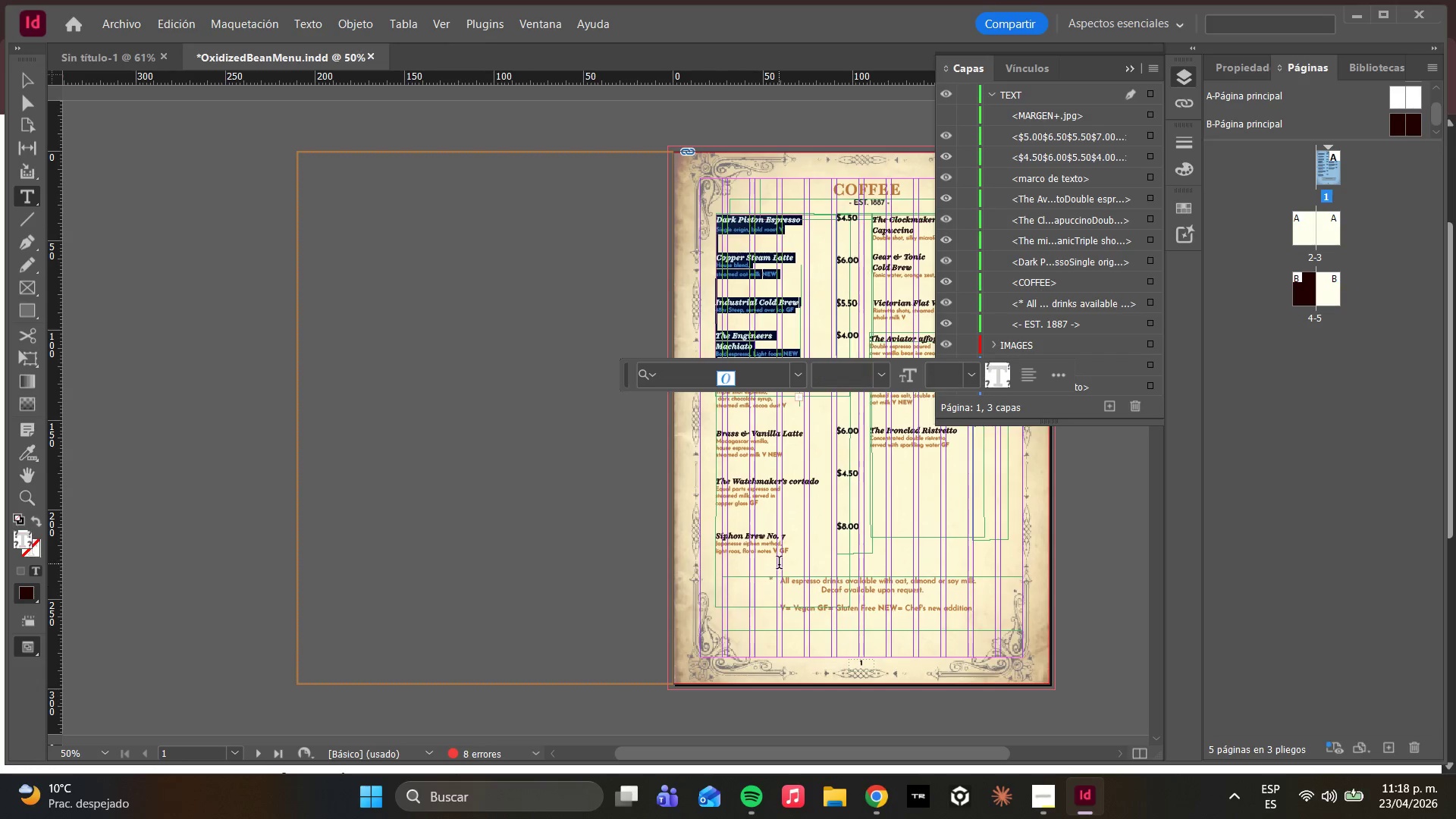 
left_click([779, 563])
 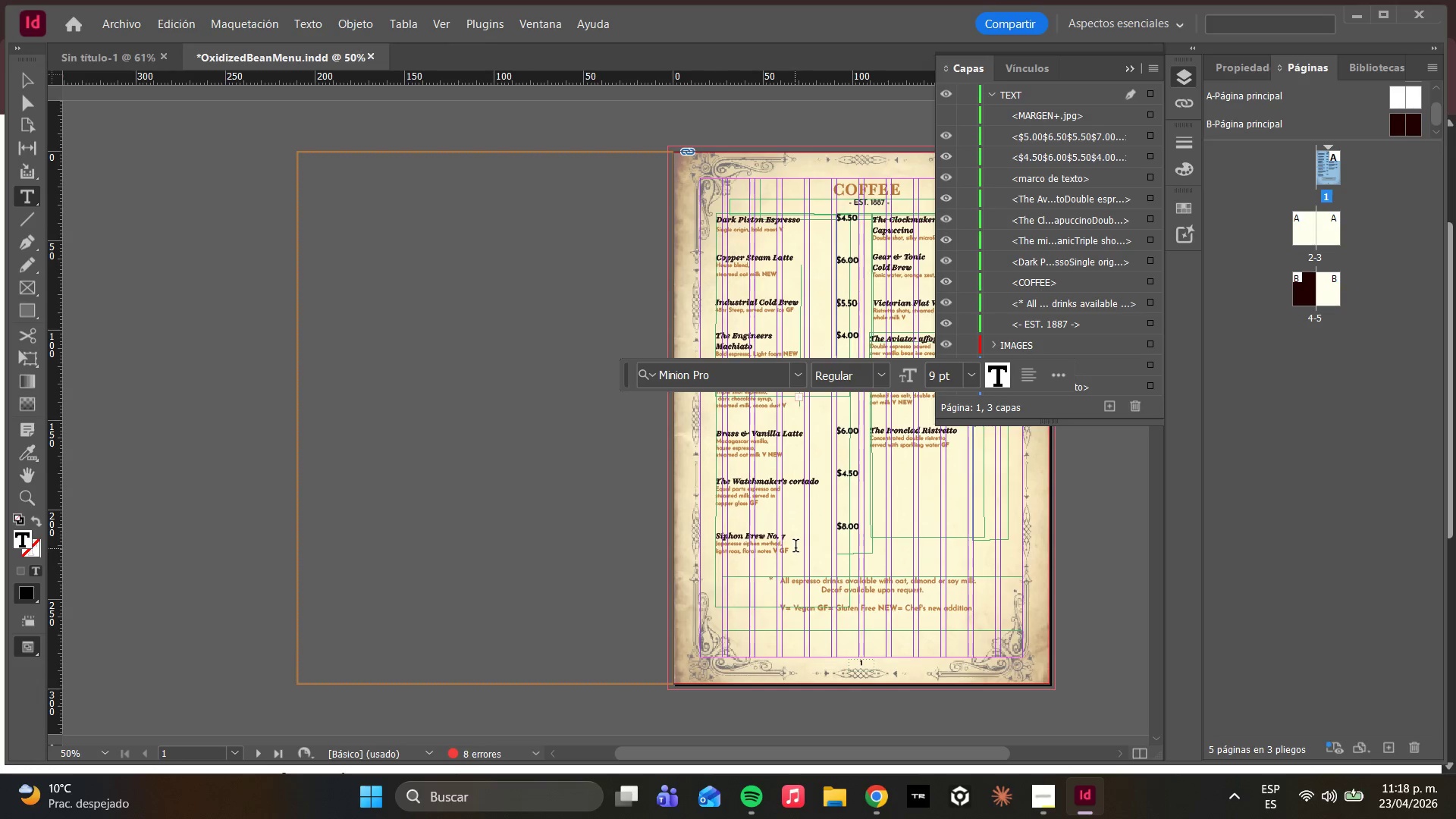 
left_click_drag(start_coordinate=[795, 548], to_coordinate=[709, 431])
 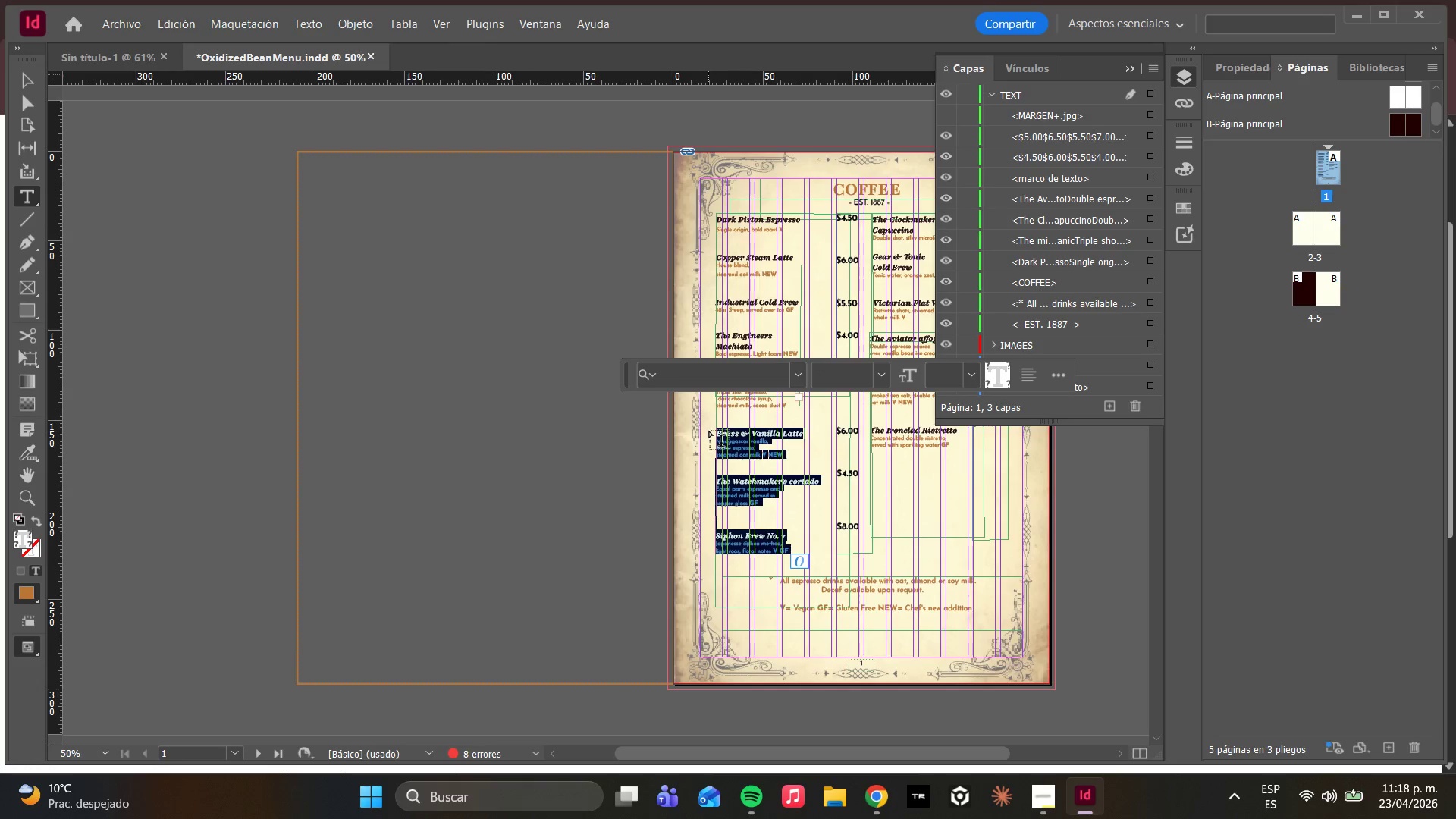 
key(Tab)
 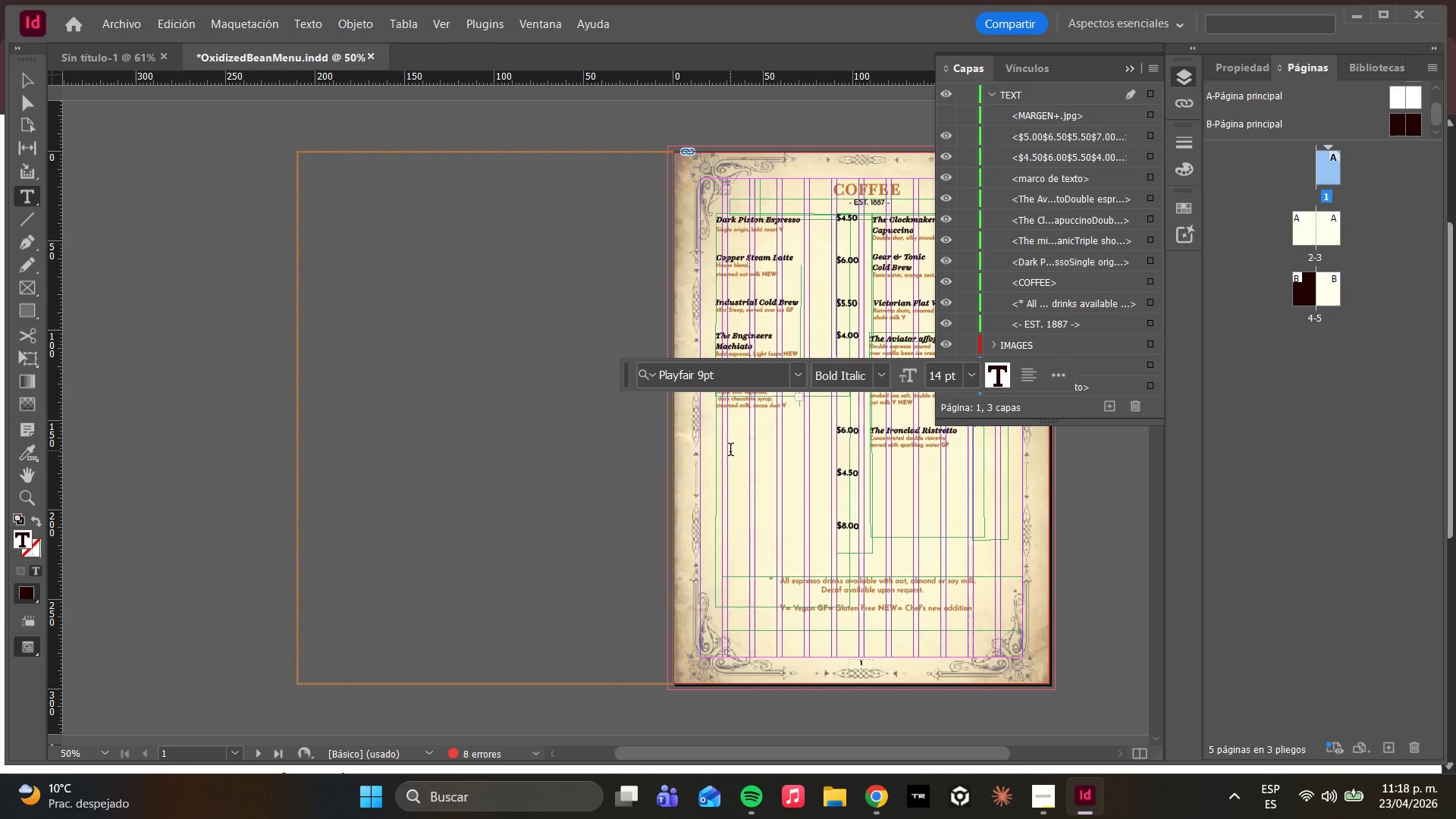 
key(Control+Z)
 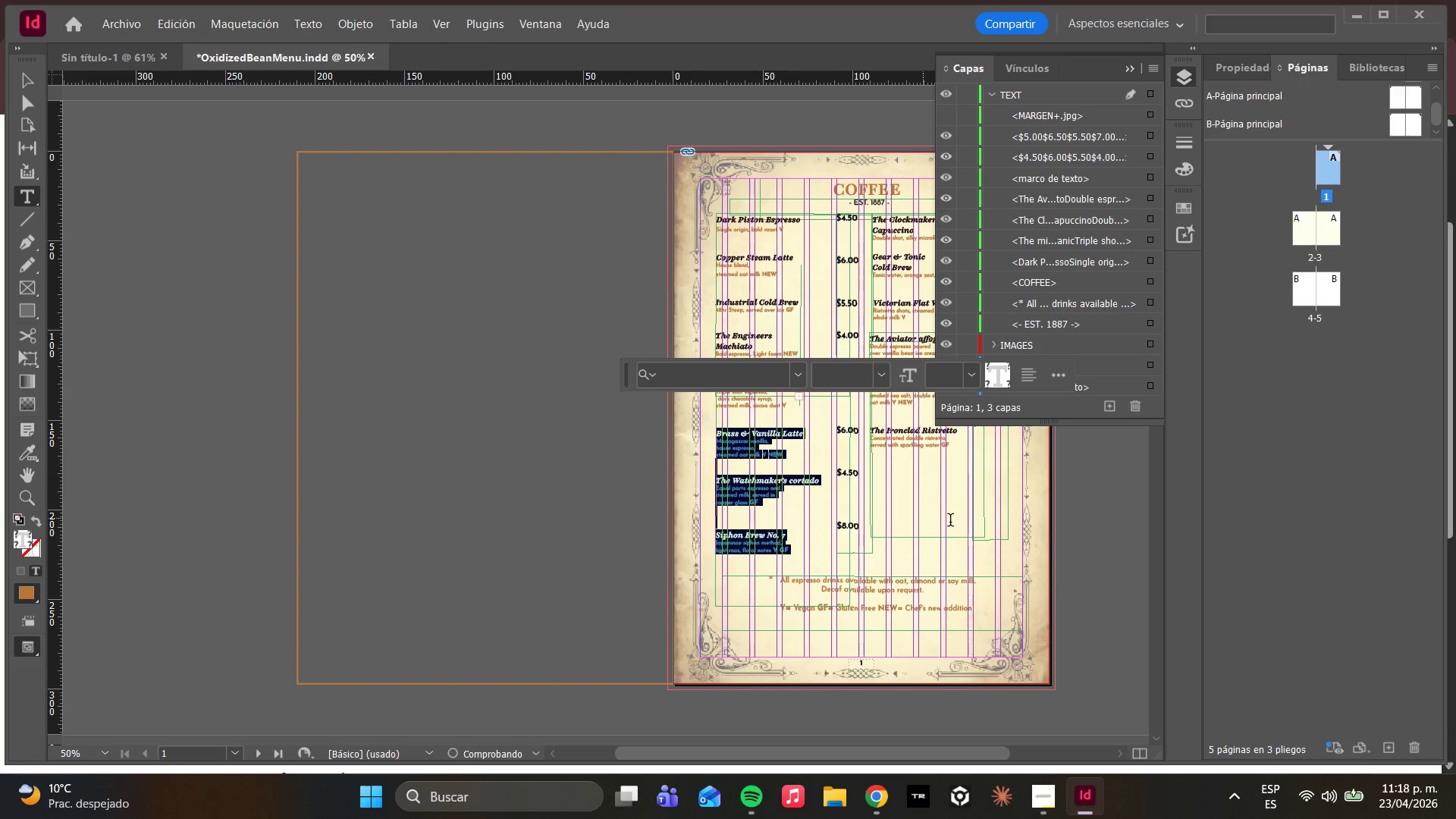 
left_click([951, 522])
 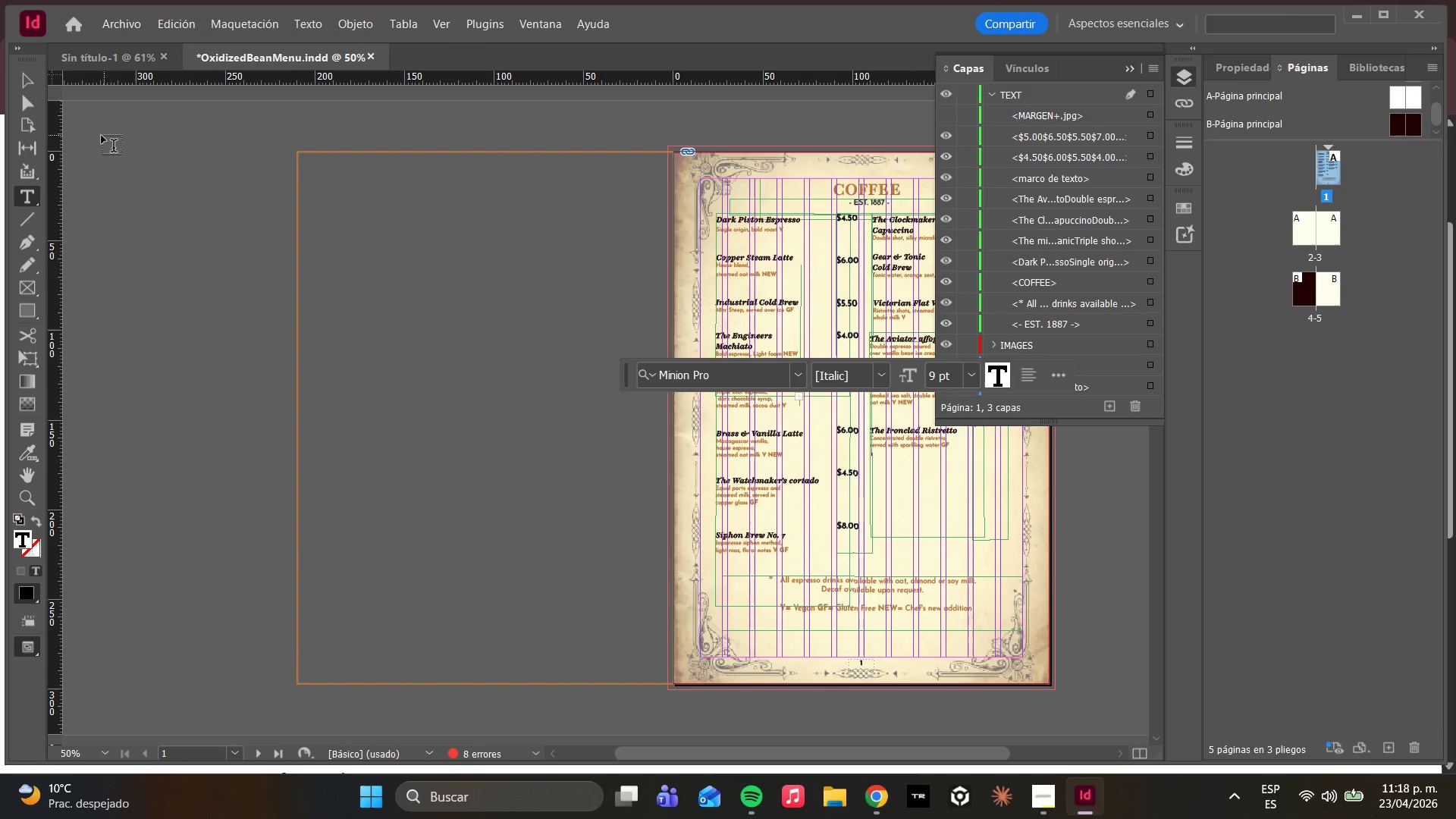 
left_click([17, 108])
 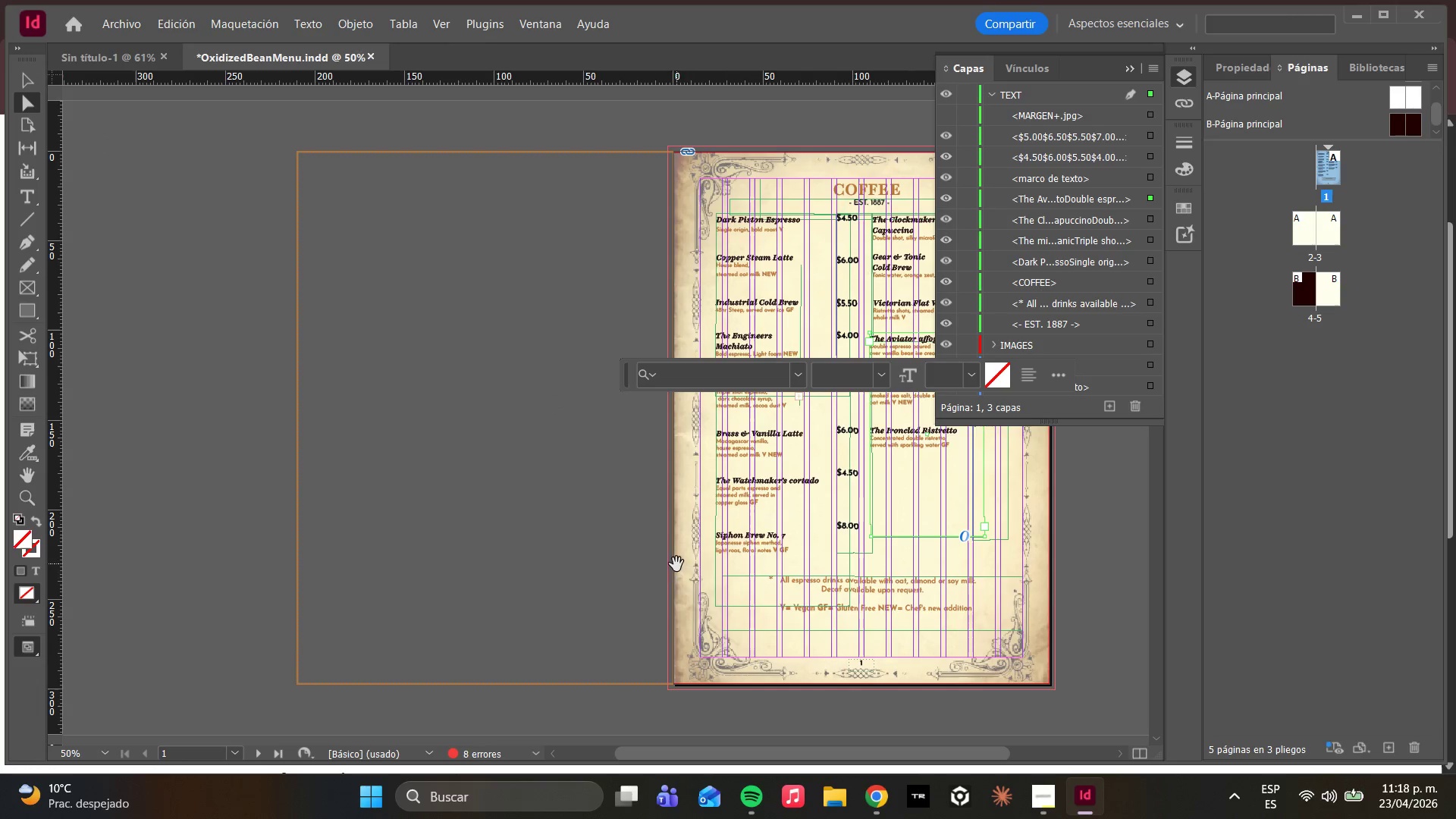 
left_click([719, 607])
 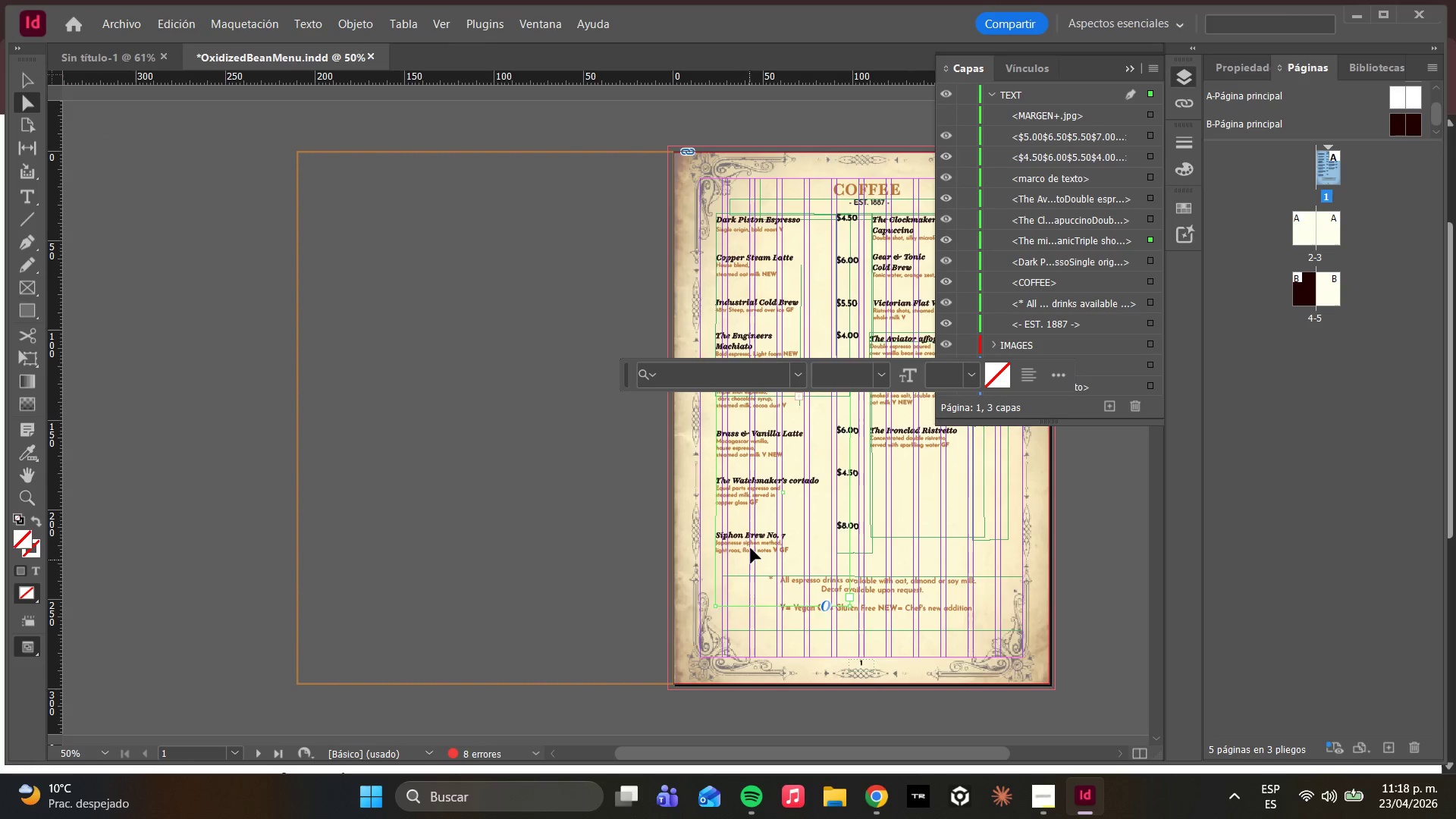 
scroll: coordinate [749, 548], scroll_direction: down, amount: 7.0
 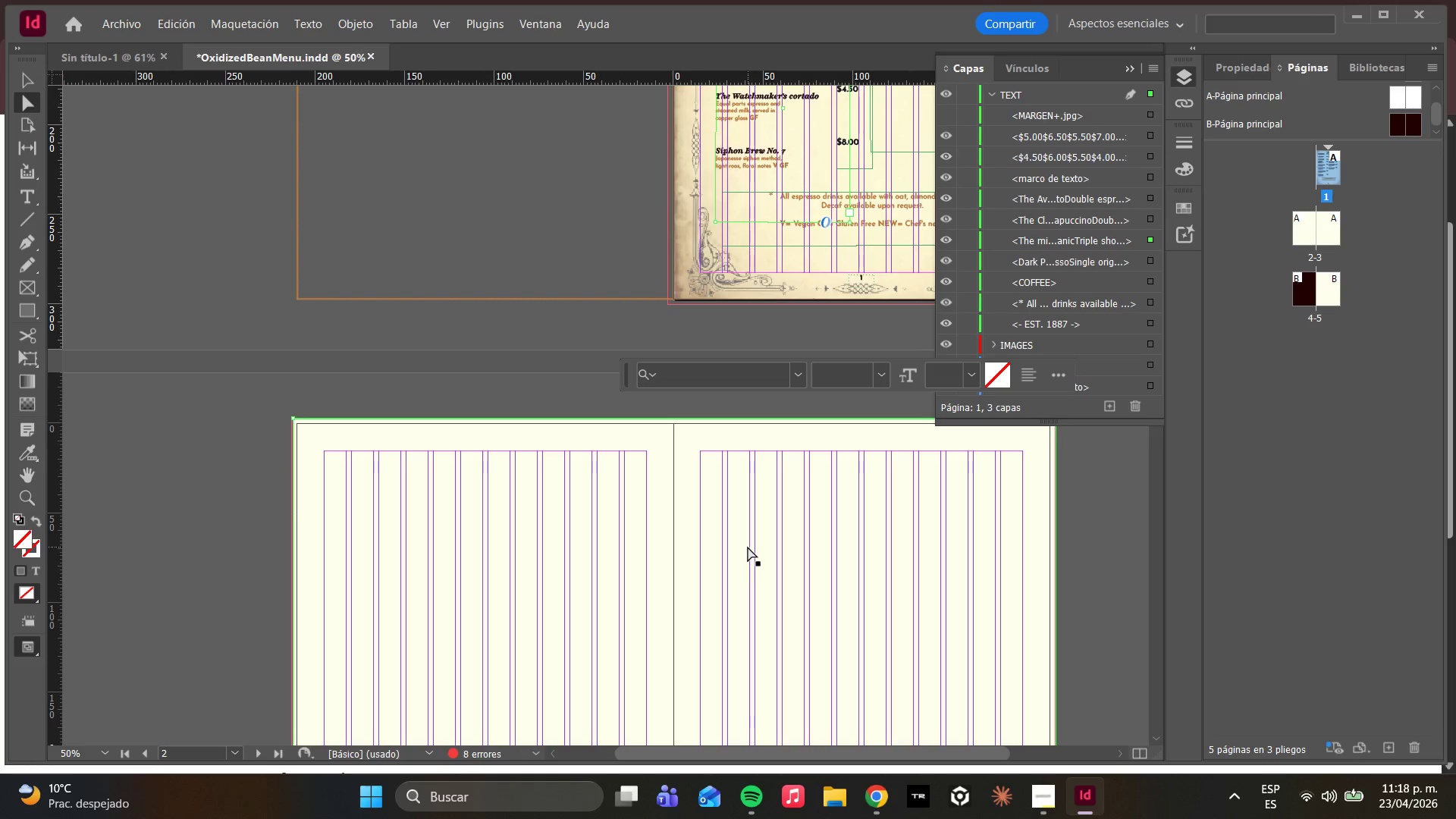 
hold_key(key=W, duration=0.86)
 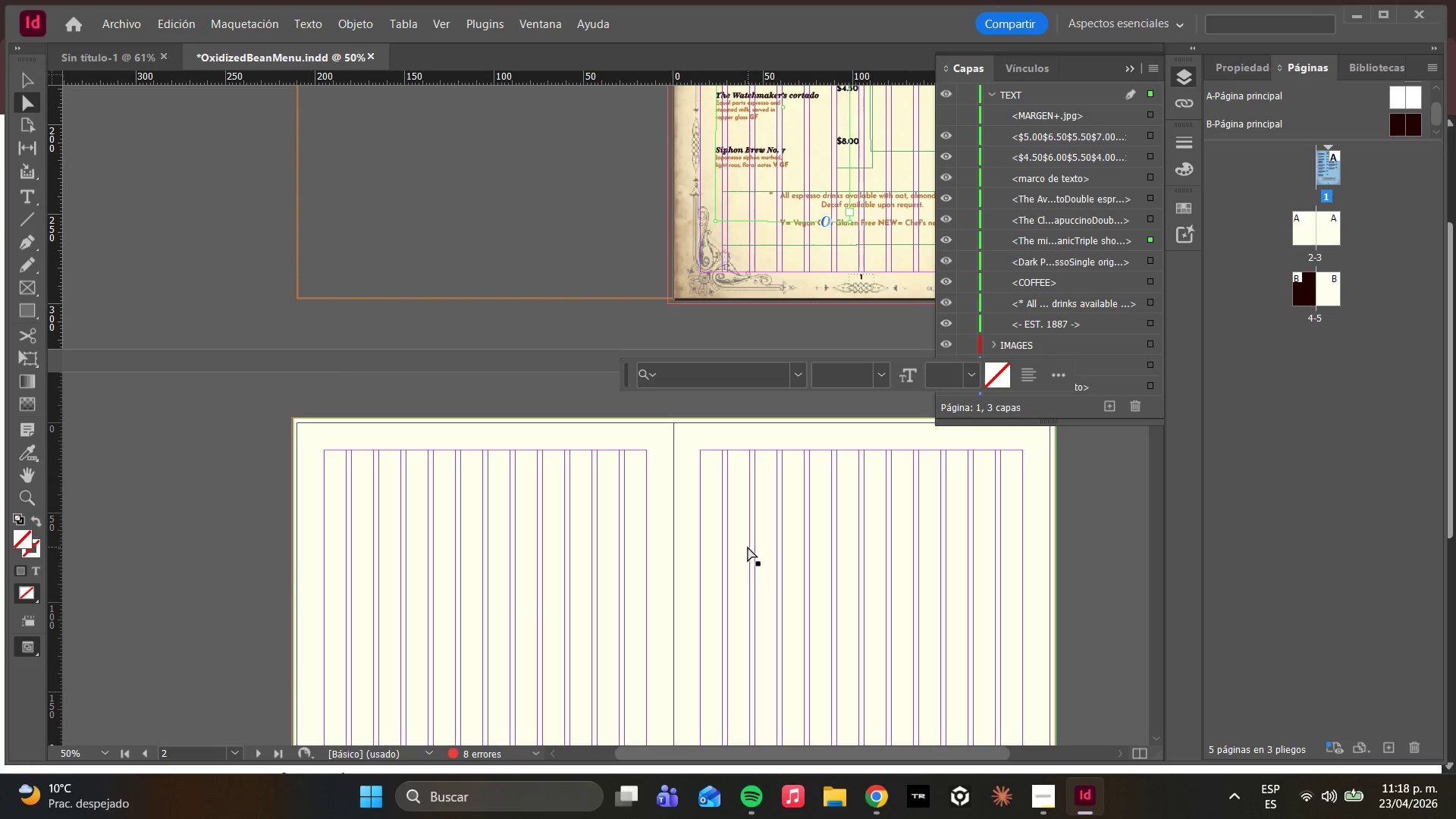 
hold_key(key=W, duration=1.05)
 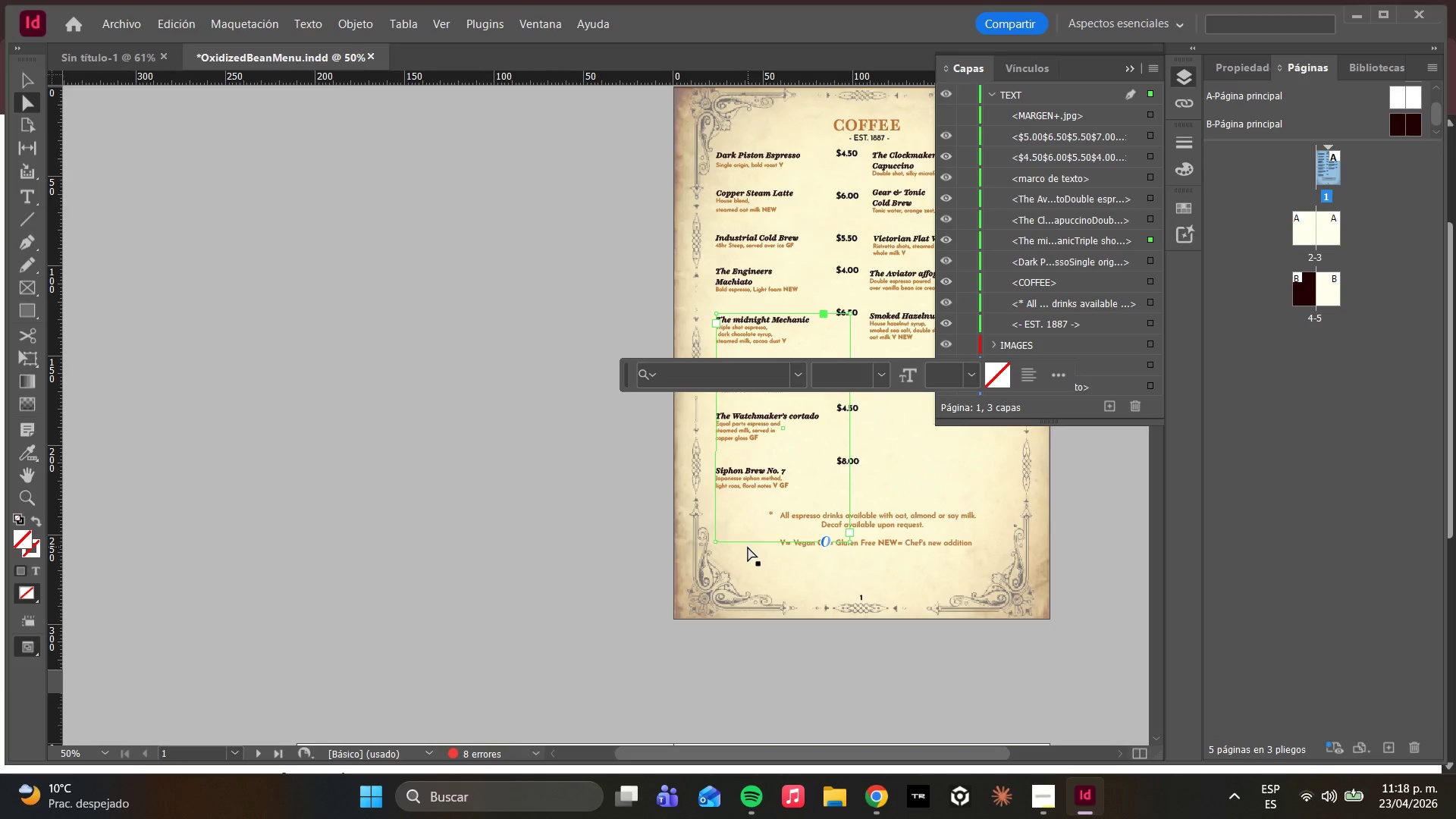 
scroll: coordinate [748, 547], scroll_direction: up, amount: 6.0
 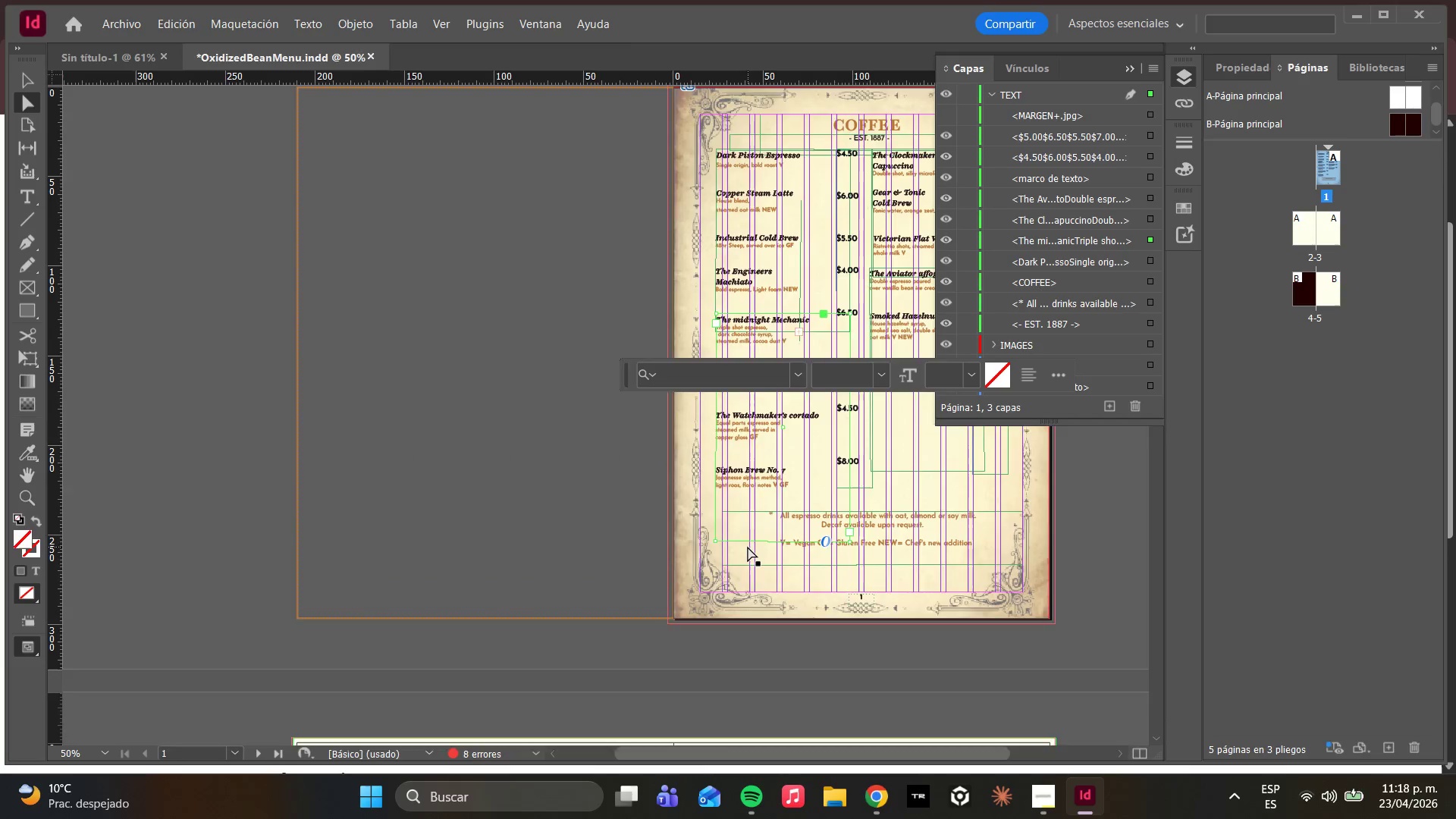 
hold_key(key=W, duration=0.41)
 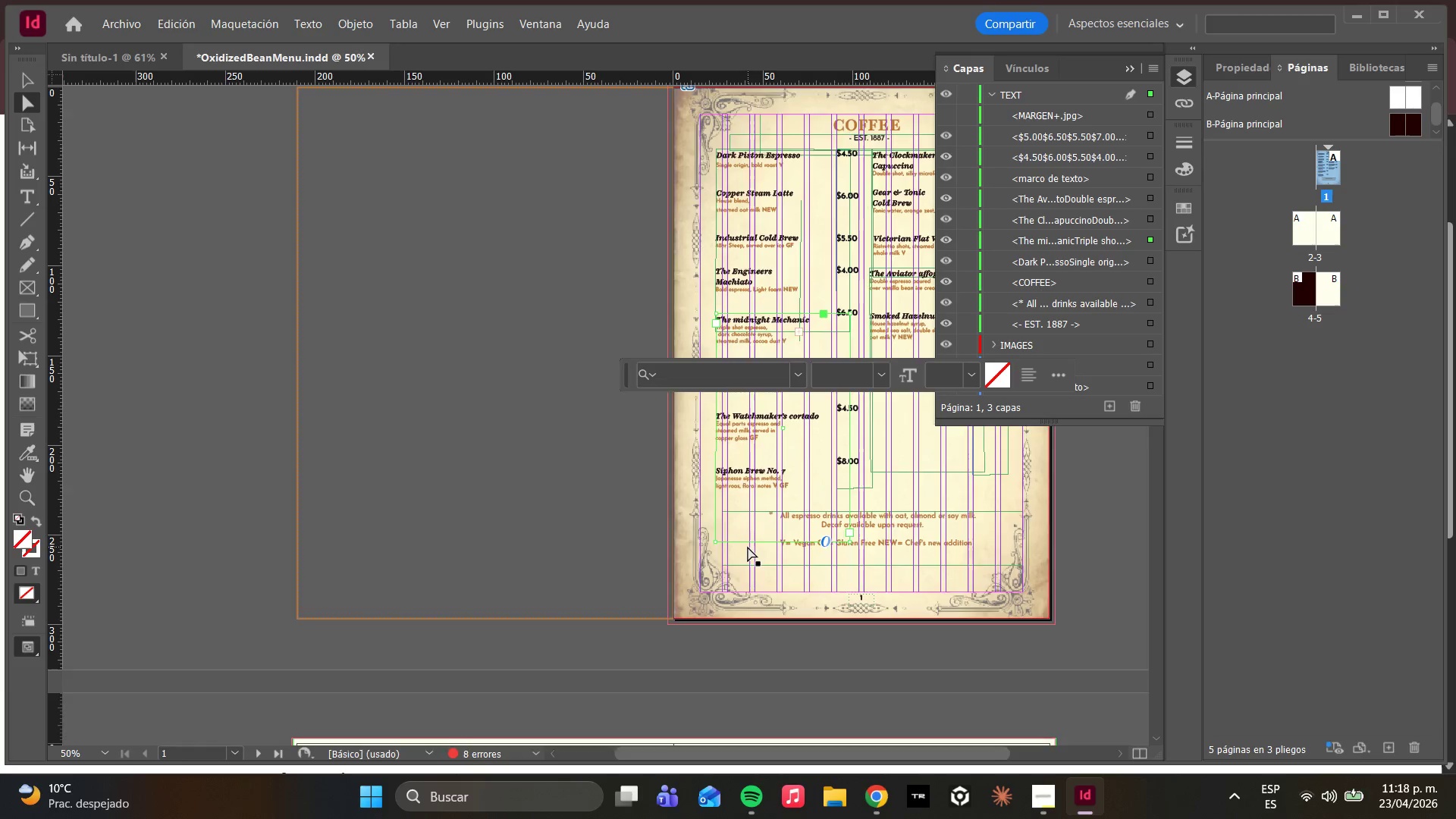 
key(W)
 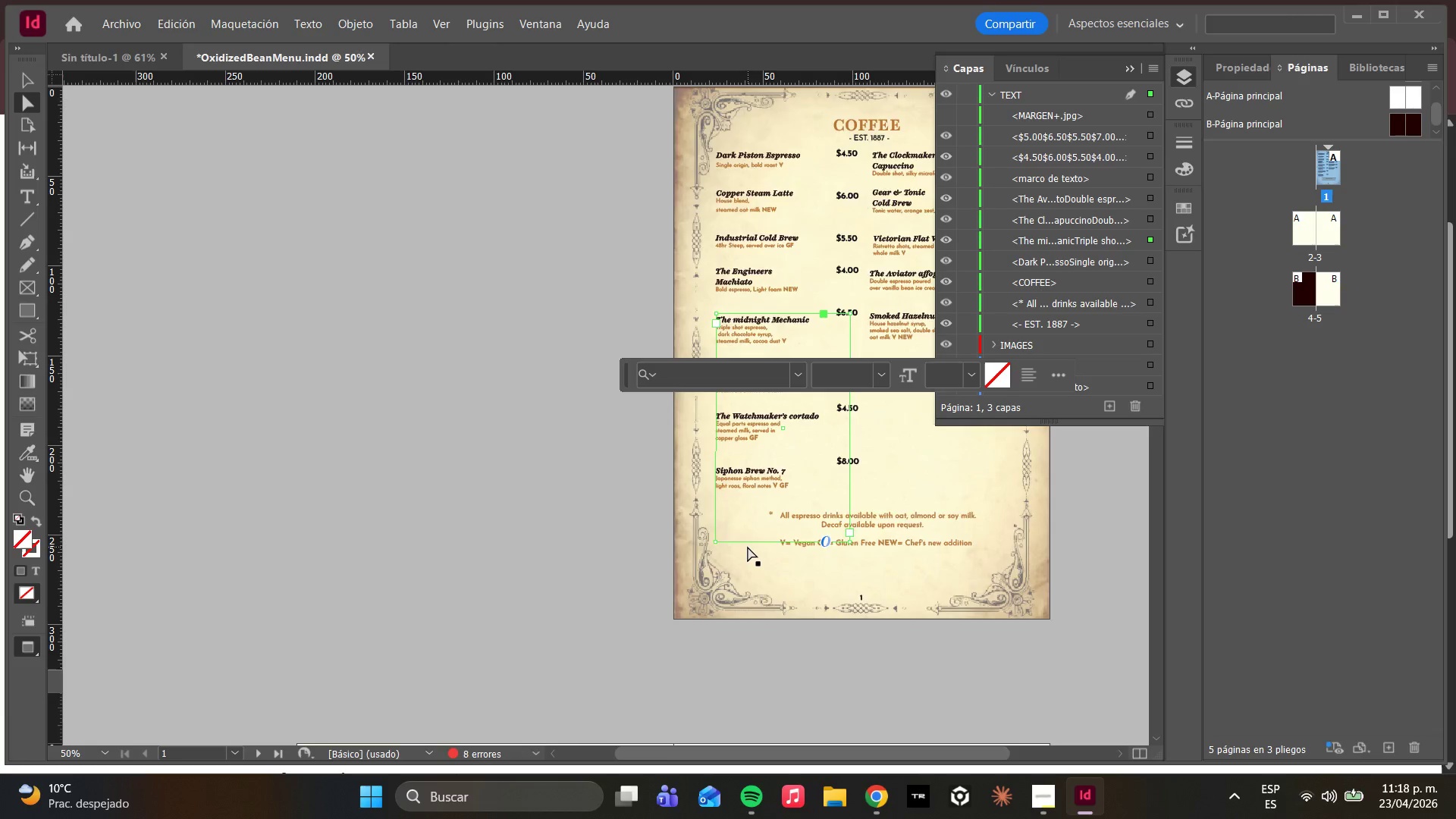 
scroll: coordinate [886, 568], scroll_direction: up, amount: 9.0
 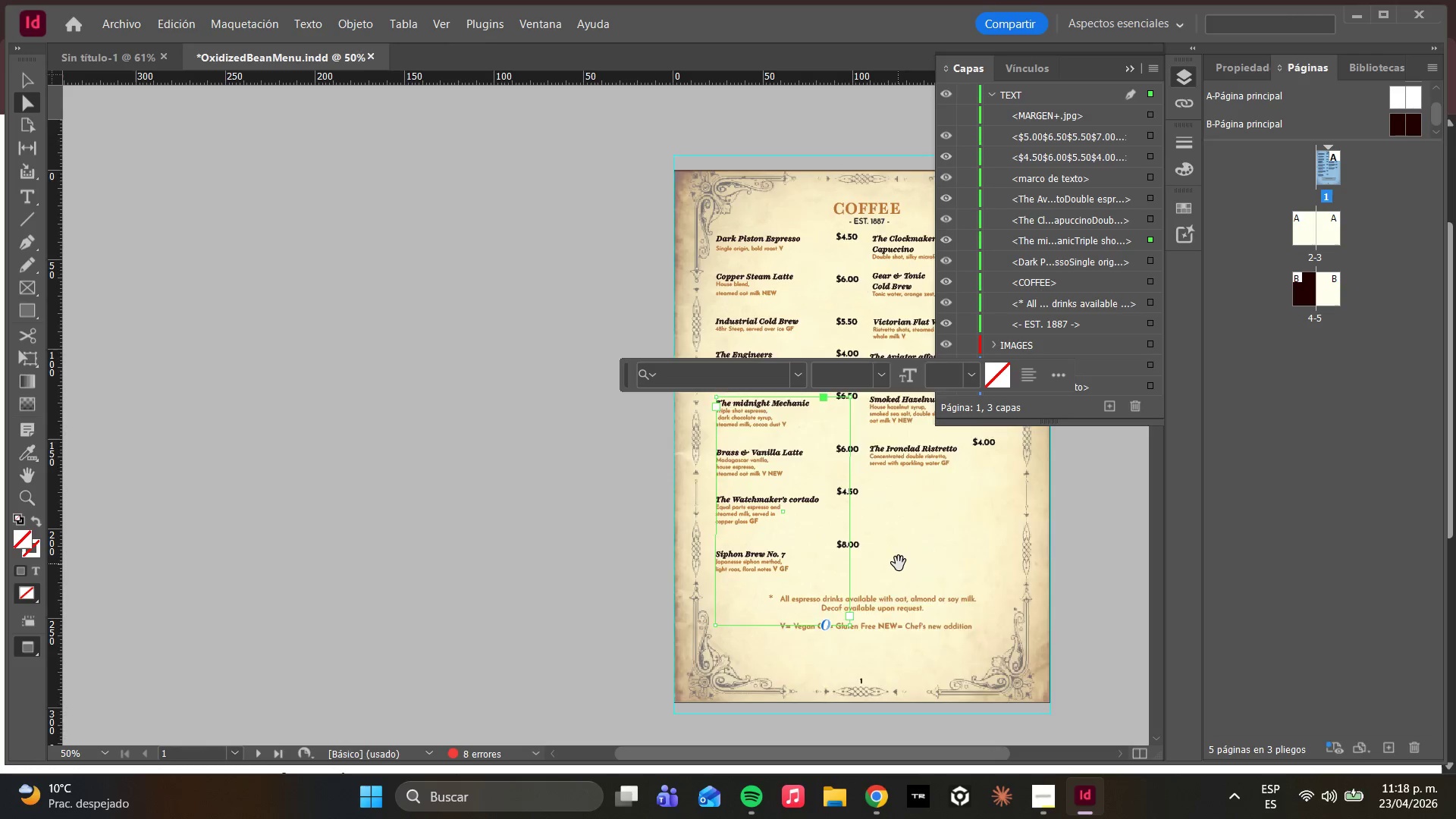 
scroll: coordinate [874, 567], scroll_direction: down, amount: 11.0
 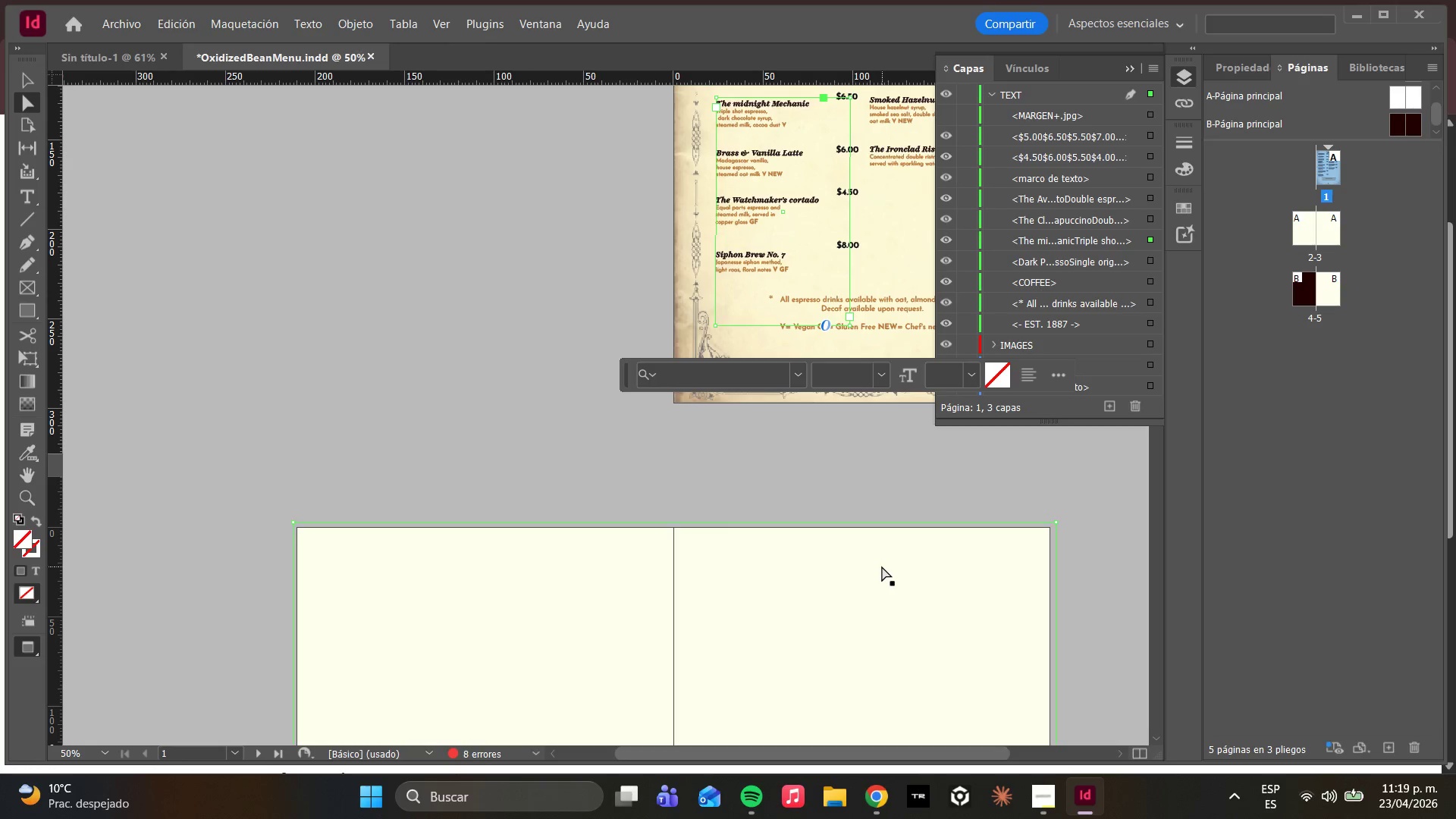 
wait(16.54)
 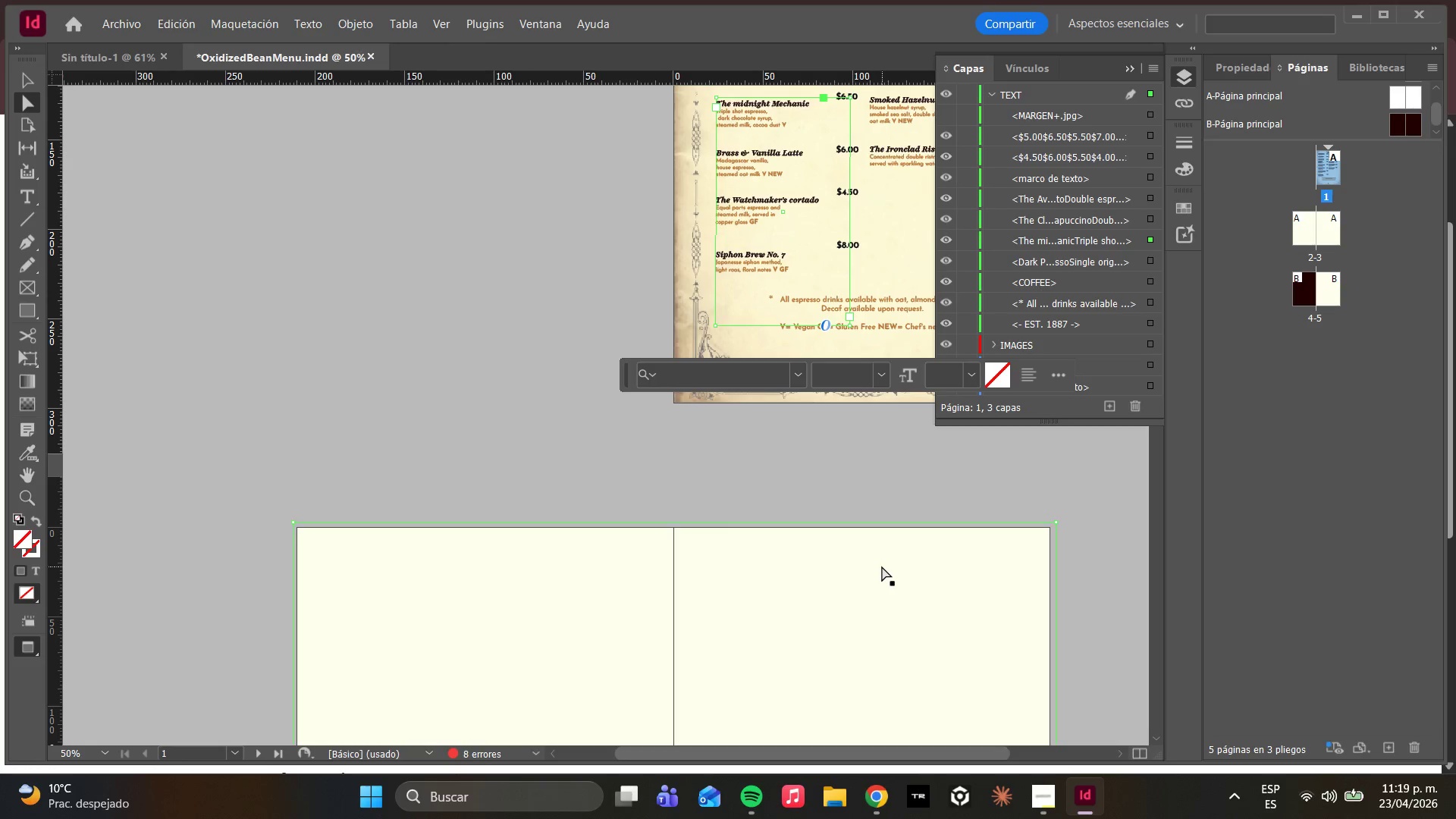 
scroll: coordinate [849, 701], scroll_direction: down, amount: 6.0
 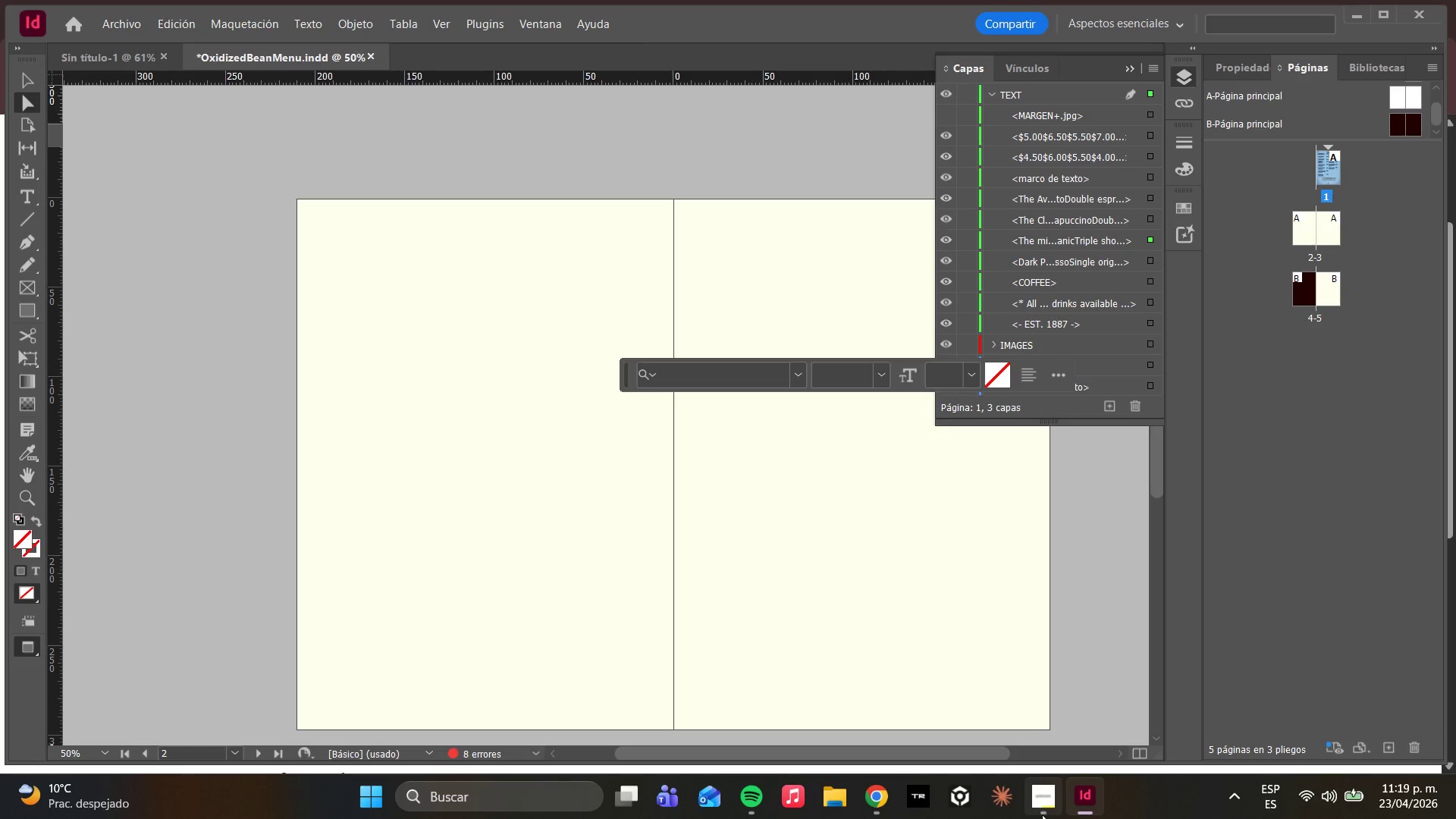 
left_click([1040, 814])
 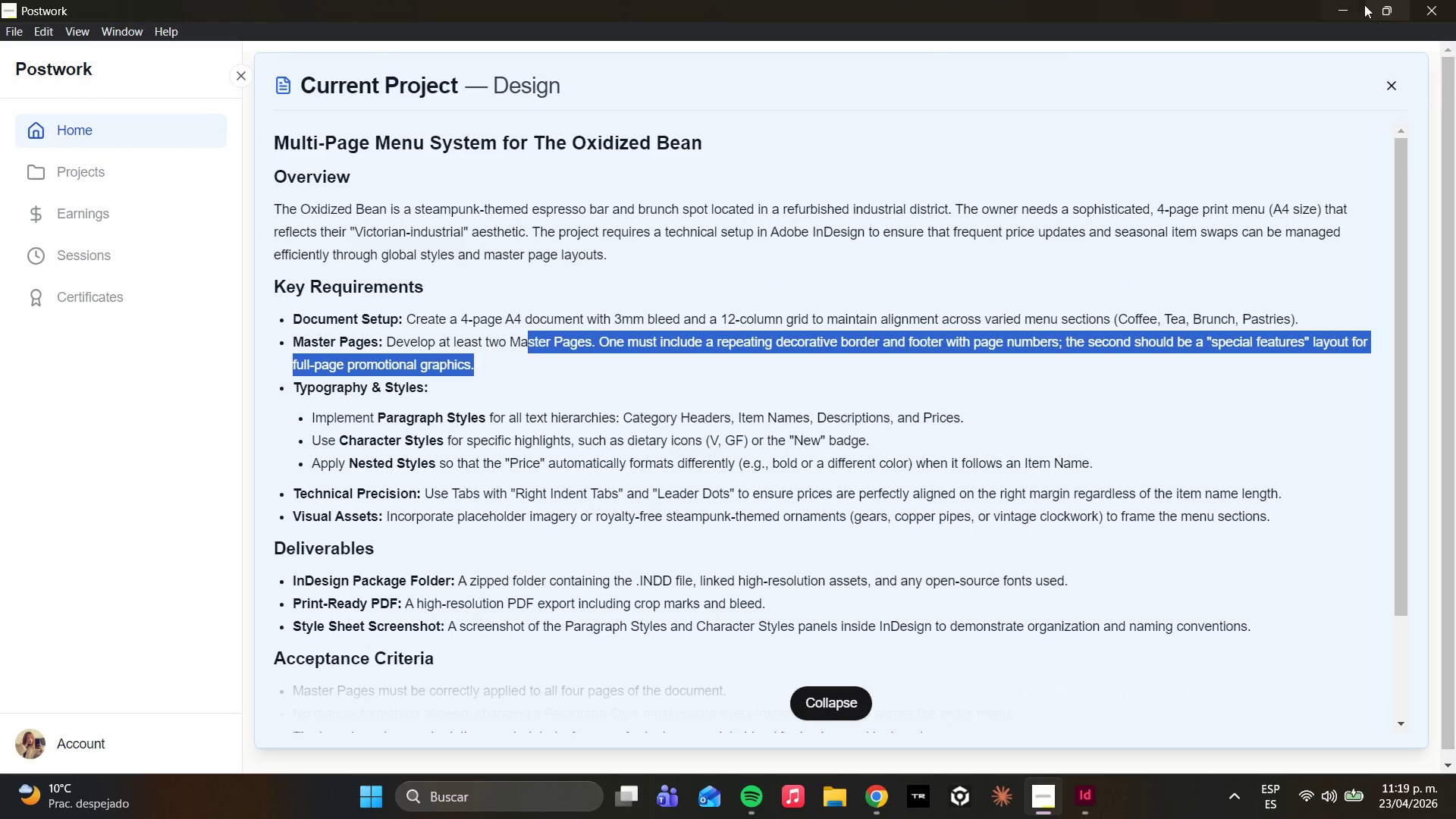 
left_click([1347, 1])
 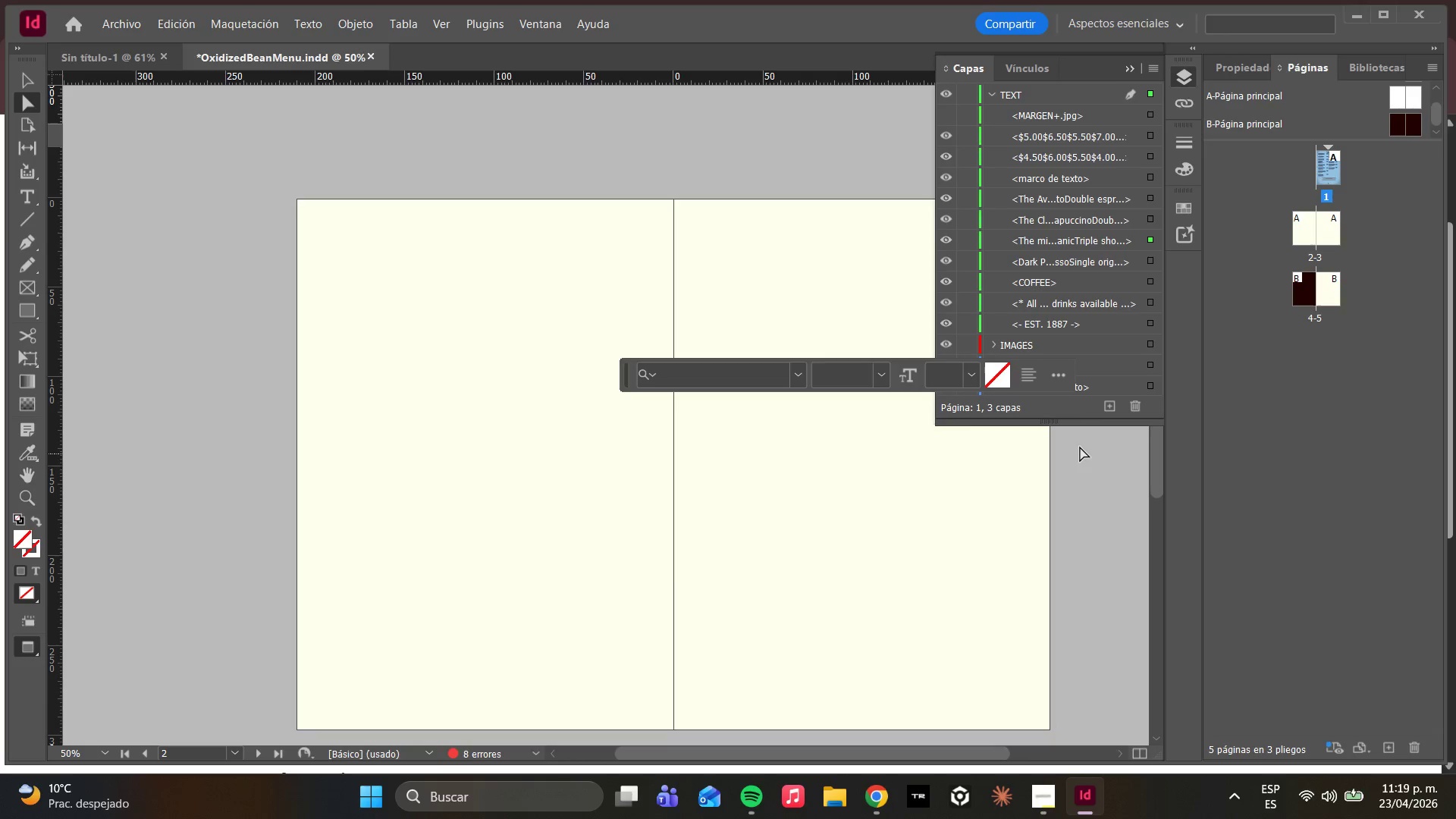 
left_click([475, 402])
 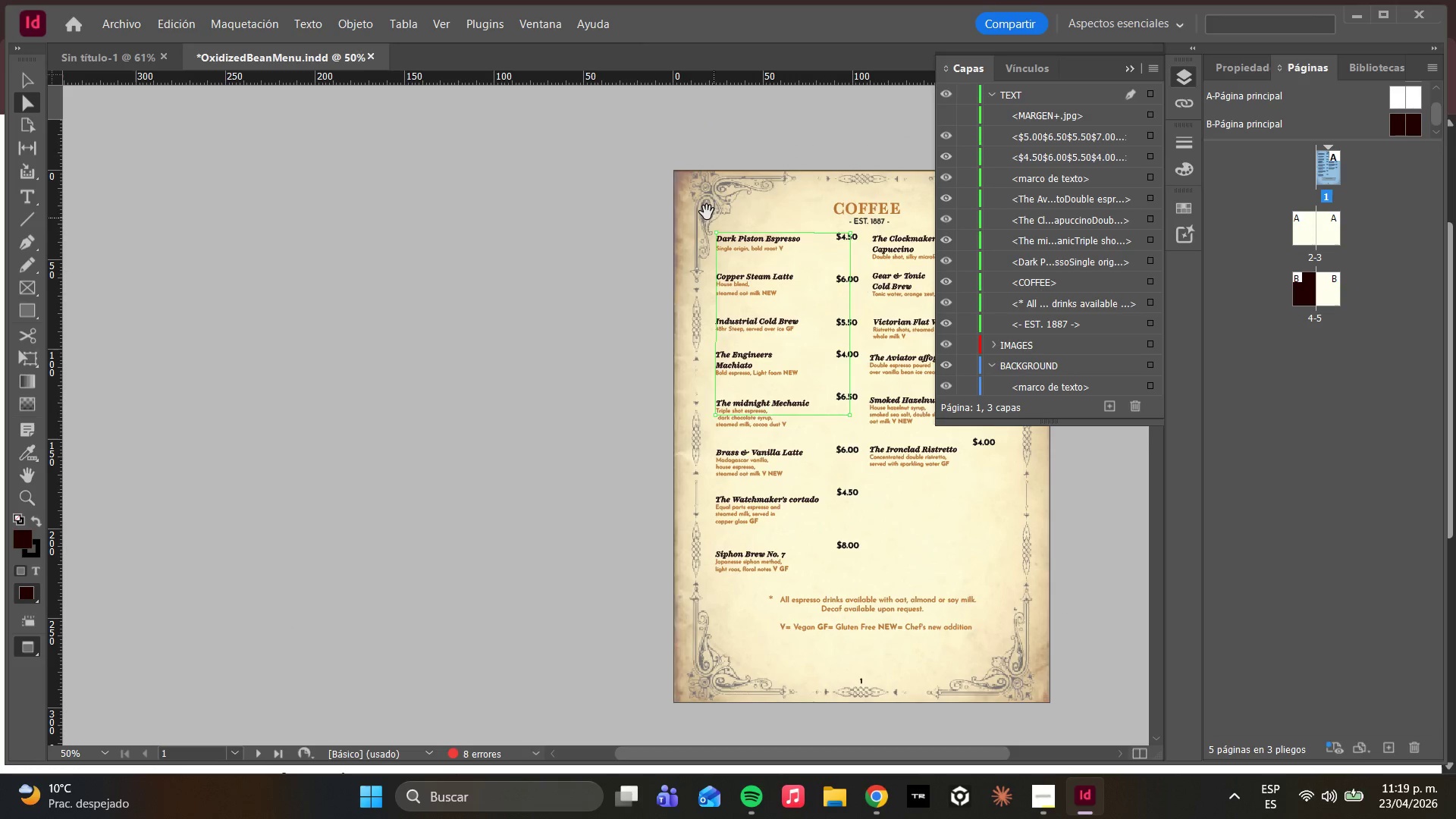 
scroll: coordinate [555, 554], scroll_direction: up, amount: 15.0
 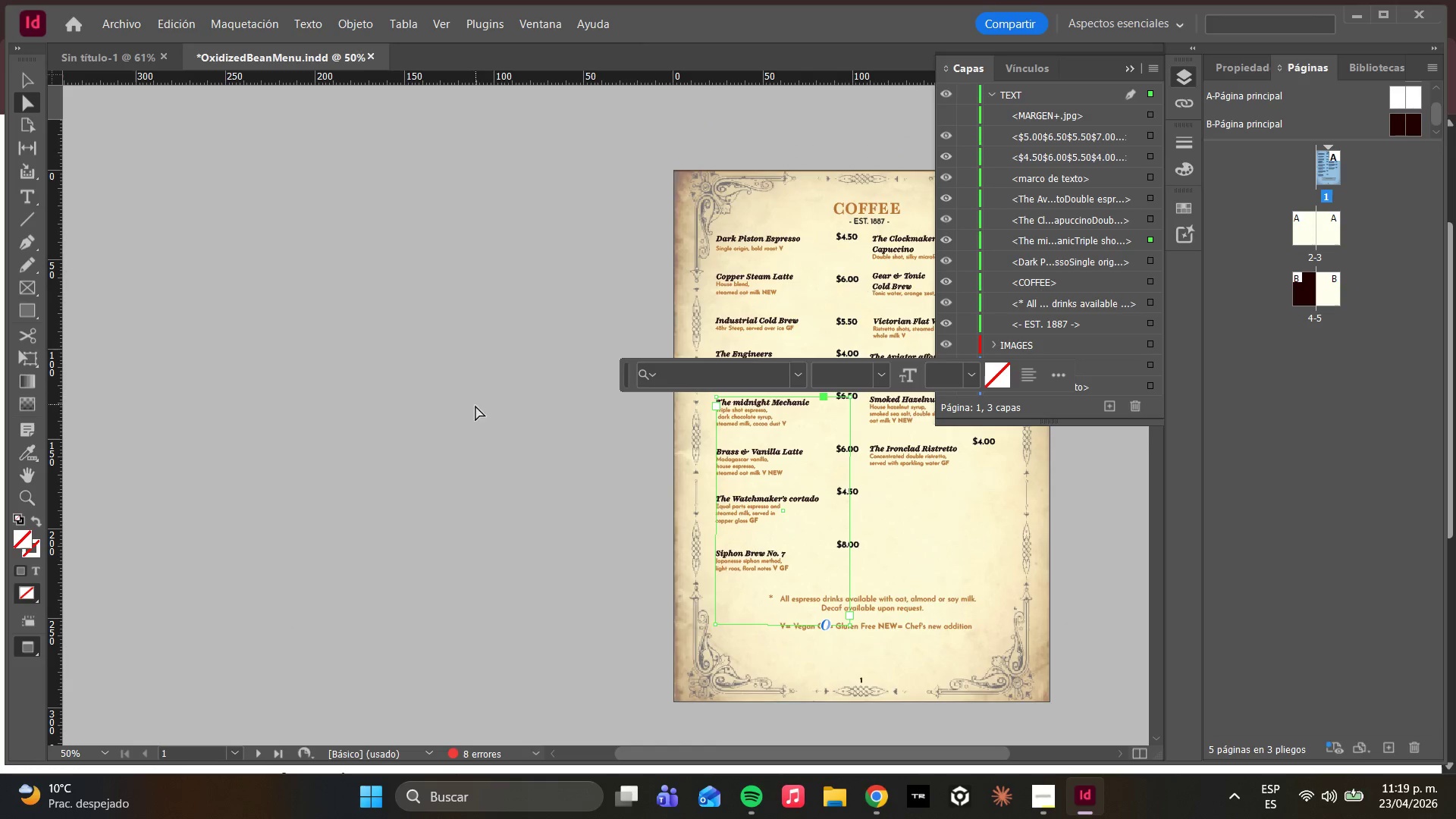 
left_click_drag(start_coordinate=[627, 174], to_coordinate=[1069, 699])
 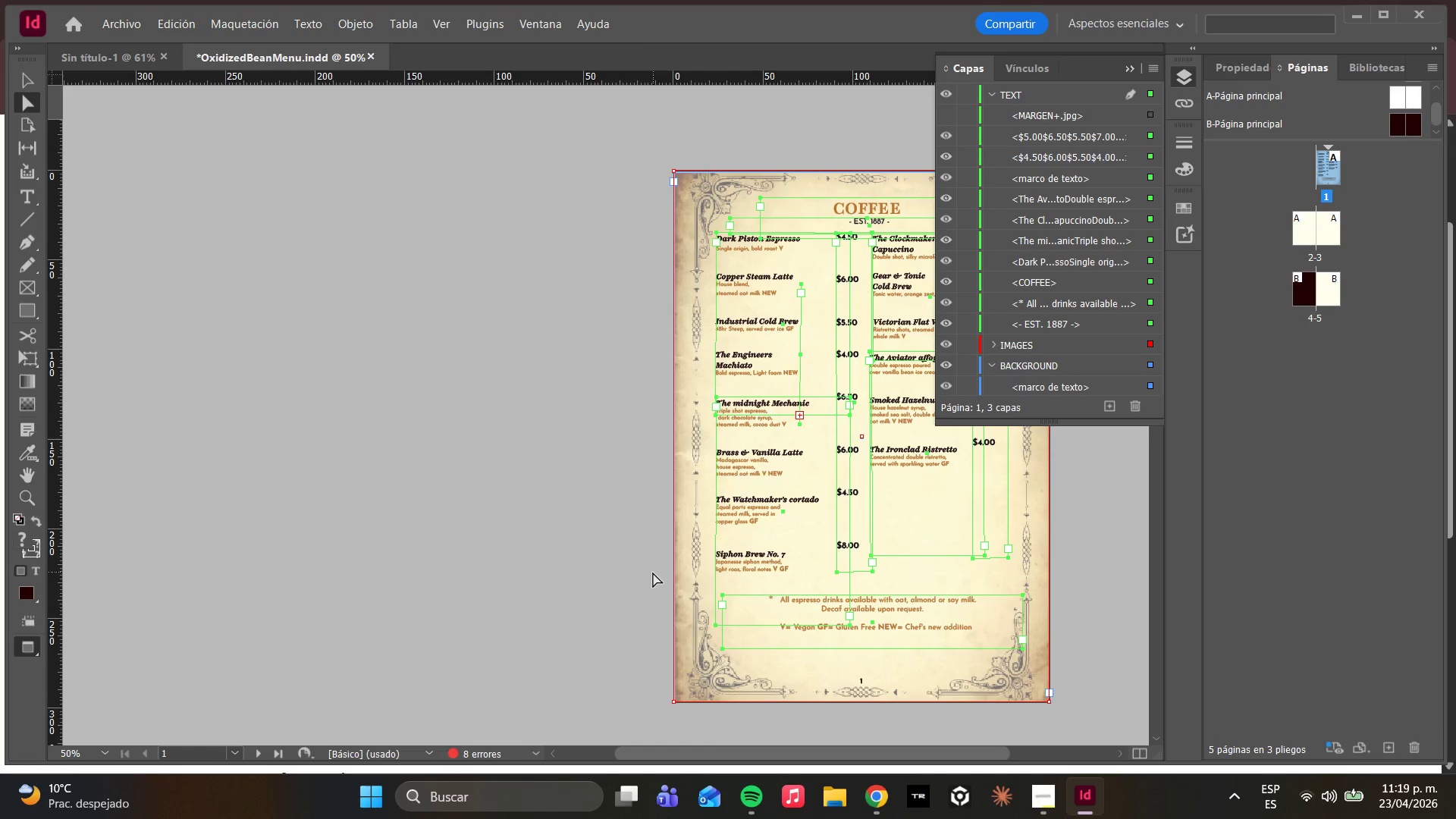 
hold_key(key=AltLeft, duration=1.66)
left_click_drag(start_coordinate=[802, 504], to_coordinate=[510, 668])
 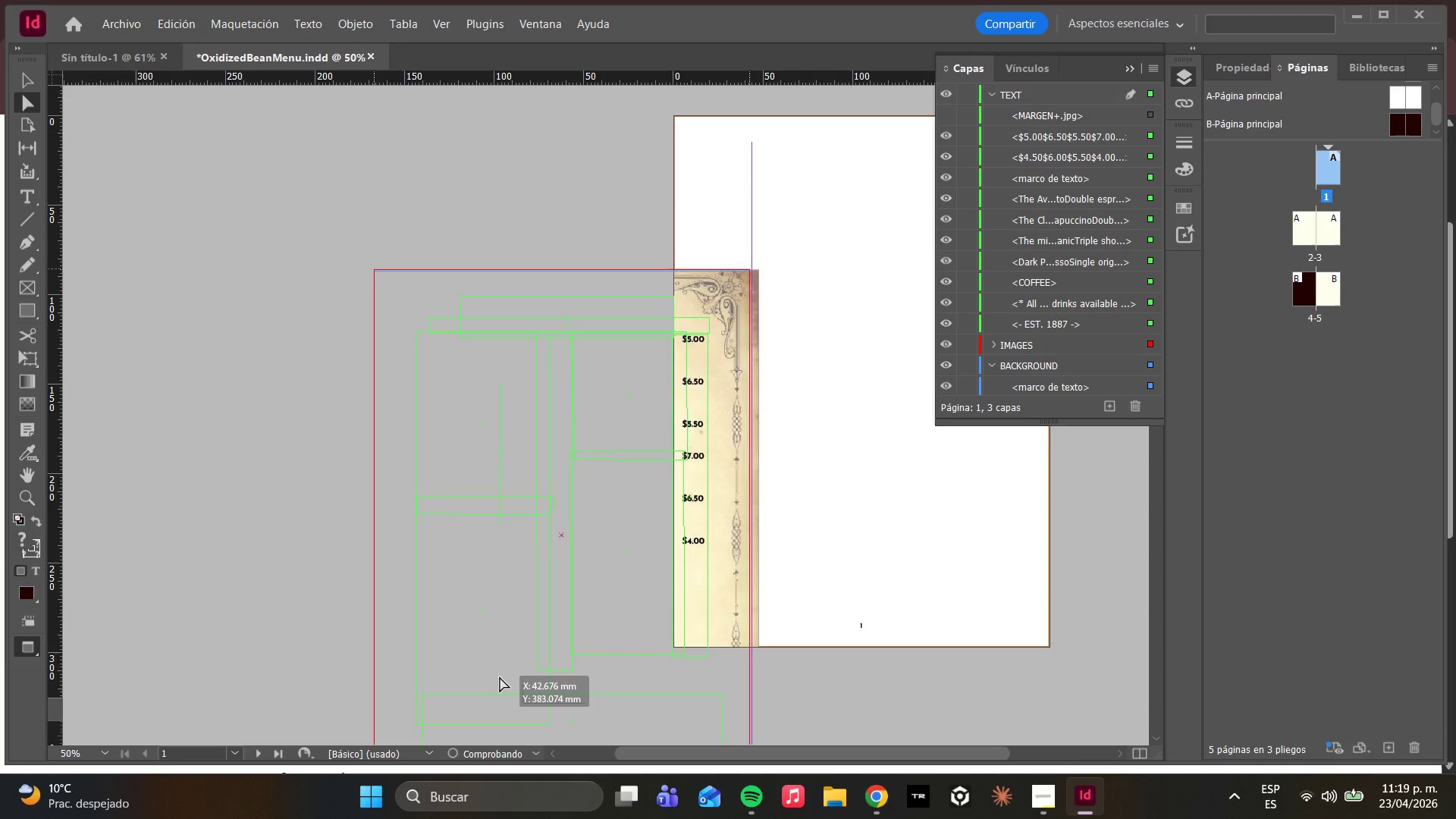 
scroll: coordinate [510, 586], scroll_direction: down, amount: 4.0
 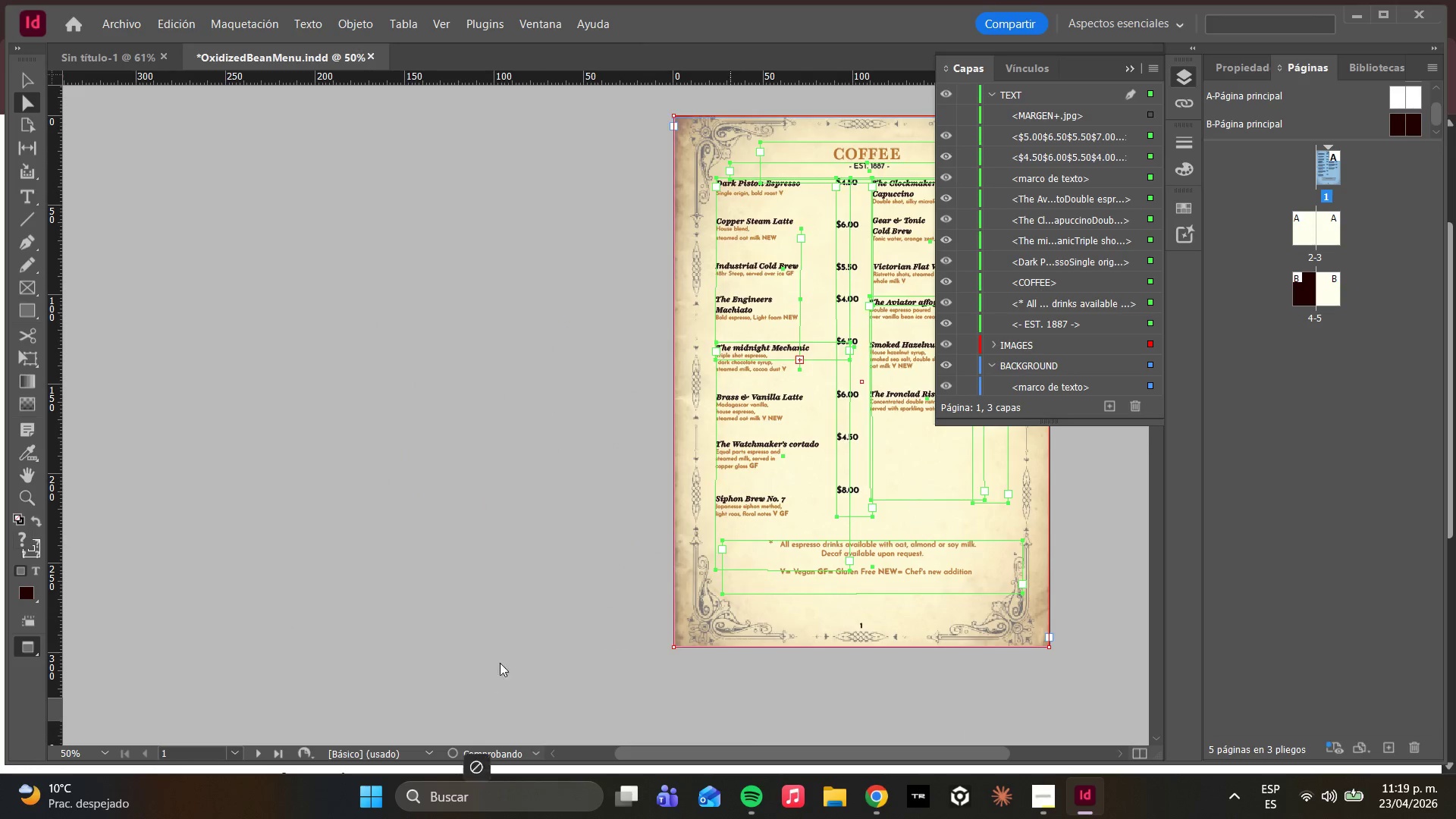 
left_click_drag(start_coordinate=[510, 668], to_coordinate=[493, 679])
 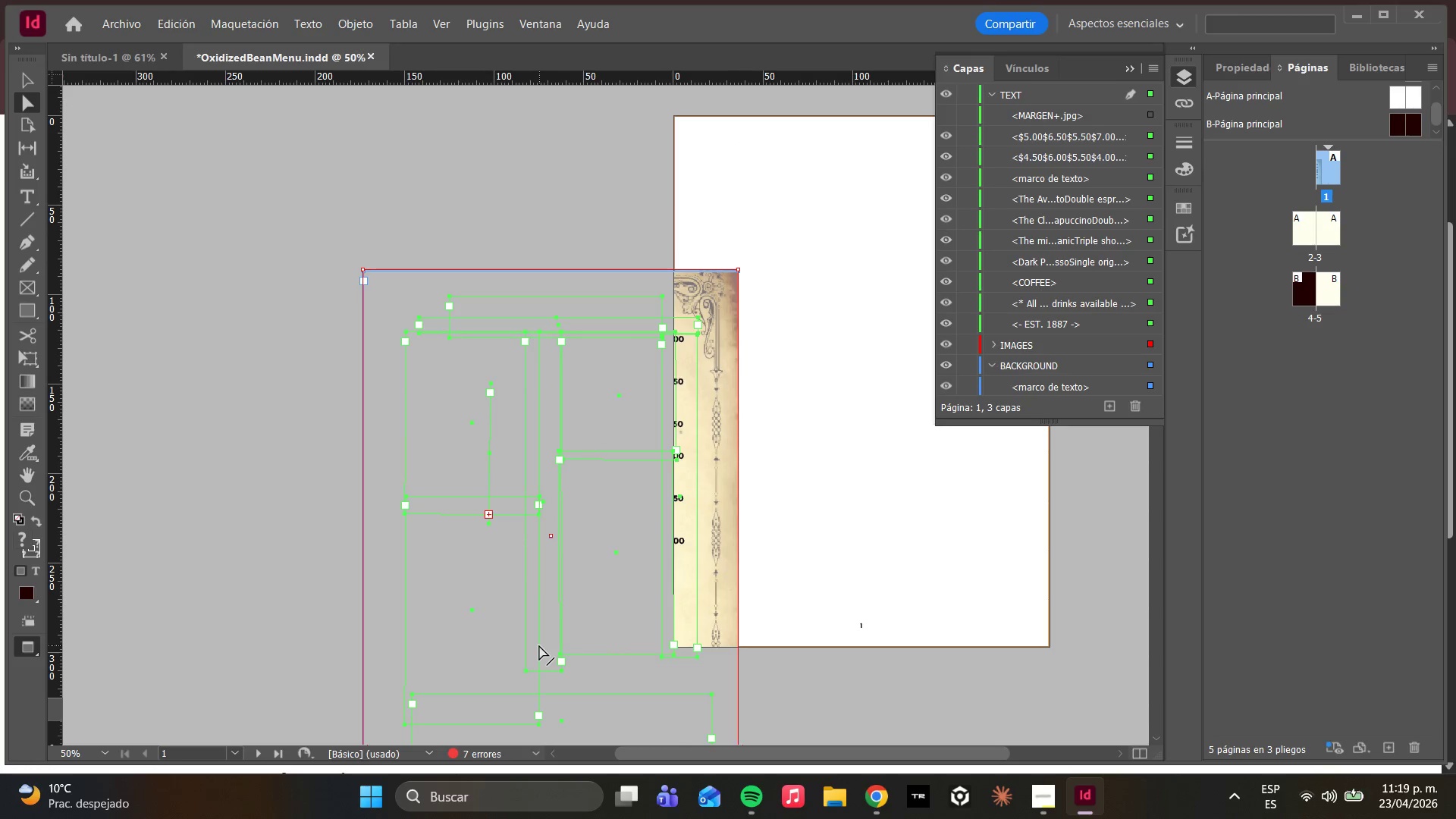 
key(Control+Z)
 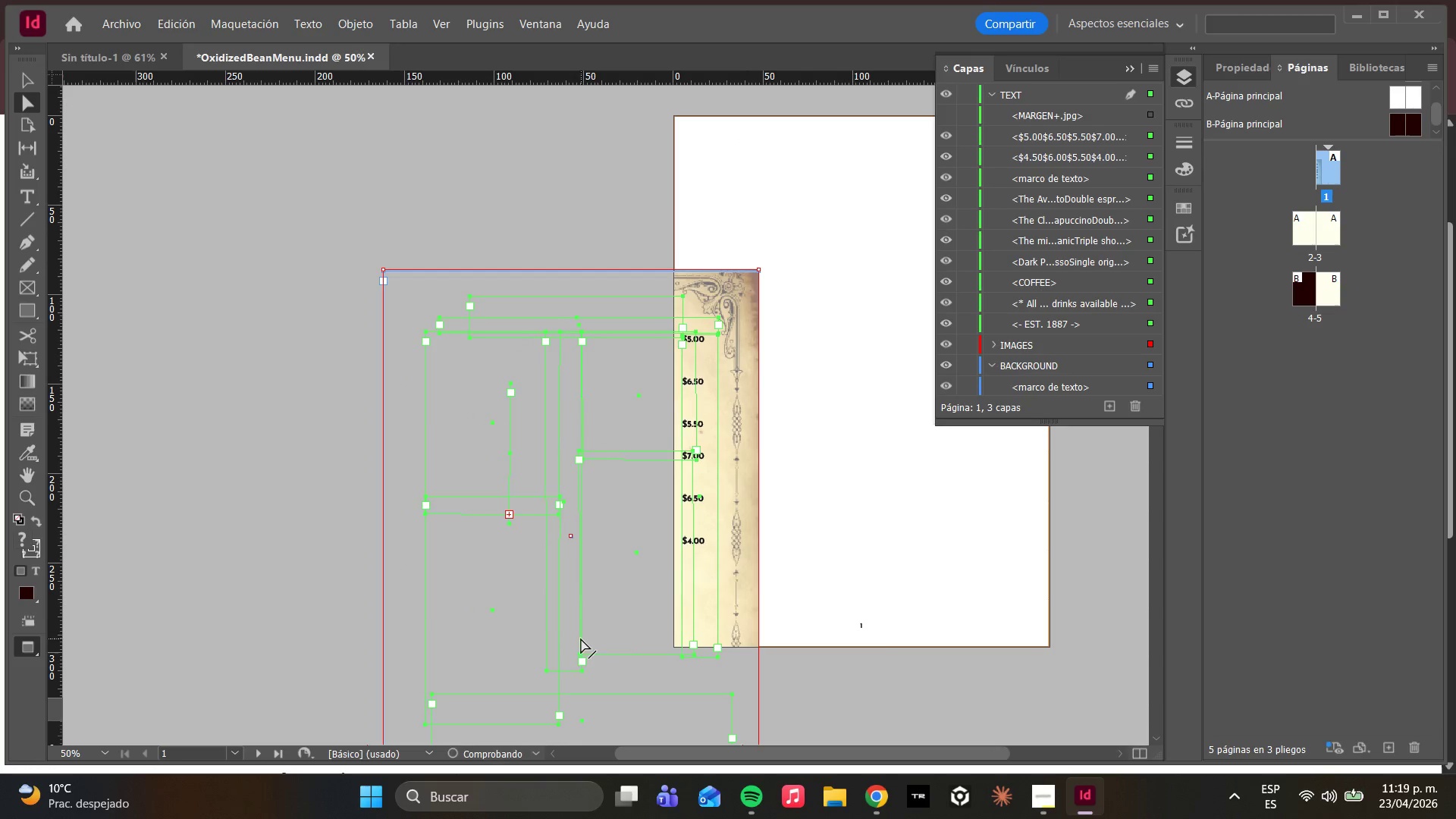 
key(Control+Z)
 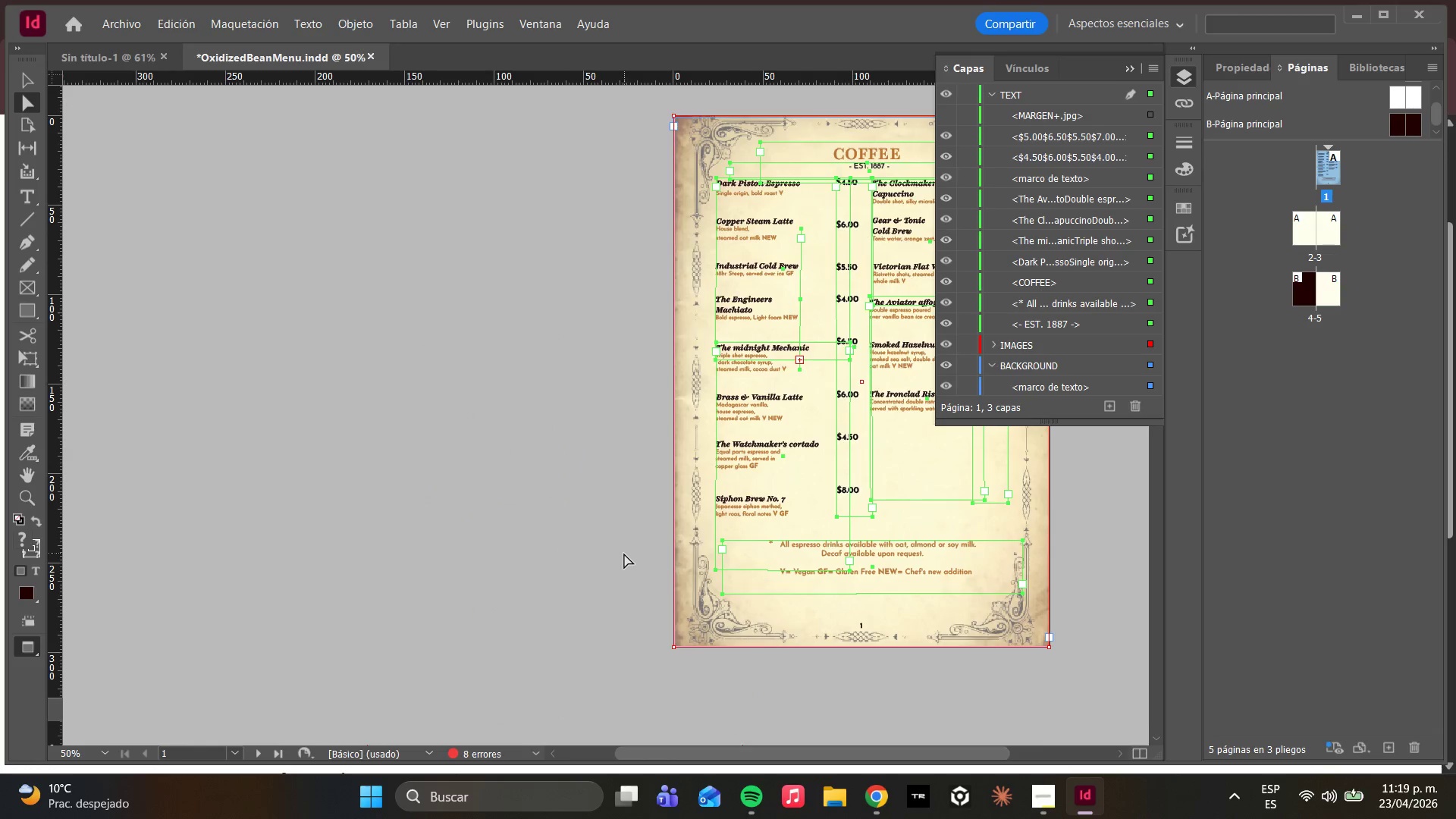 
scroll: coordinate [617, 554], scroll_direction: down, amount: 3.0
 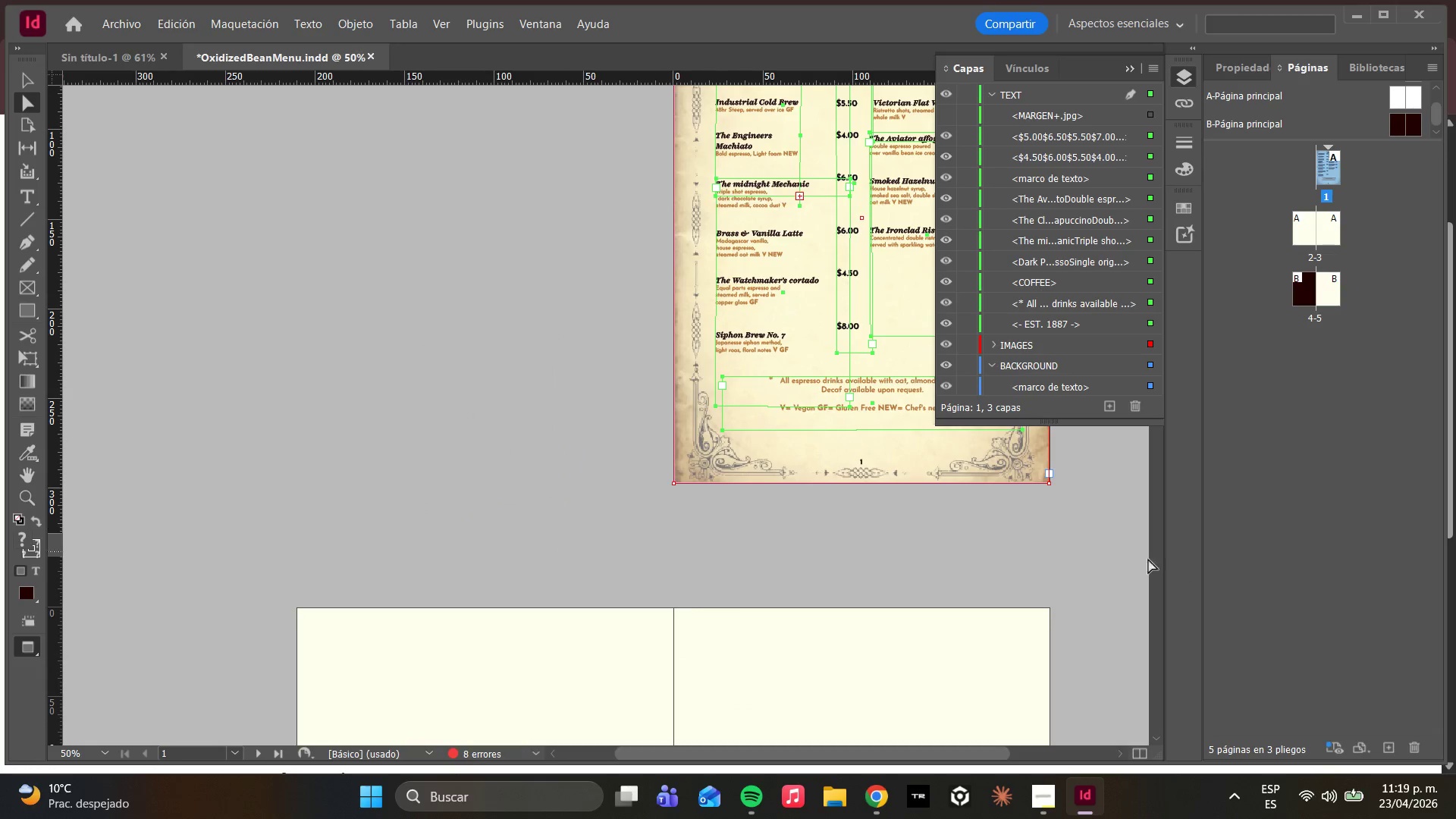 
left_click_drag(start_coordinate=[1090, 537], to_coordinate=[629, 136])
 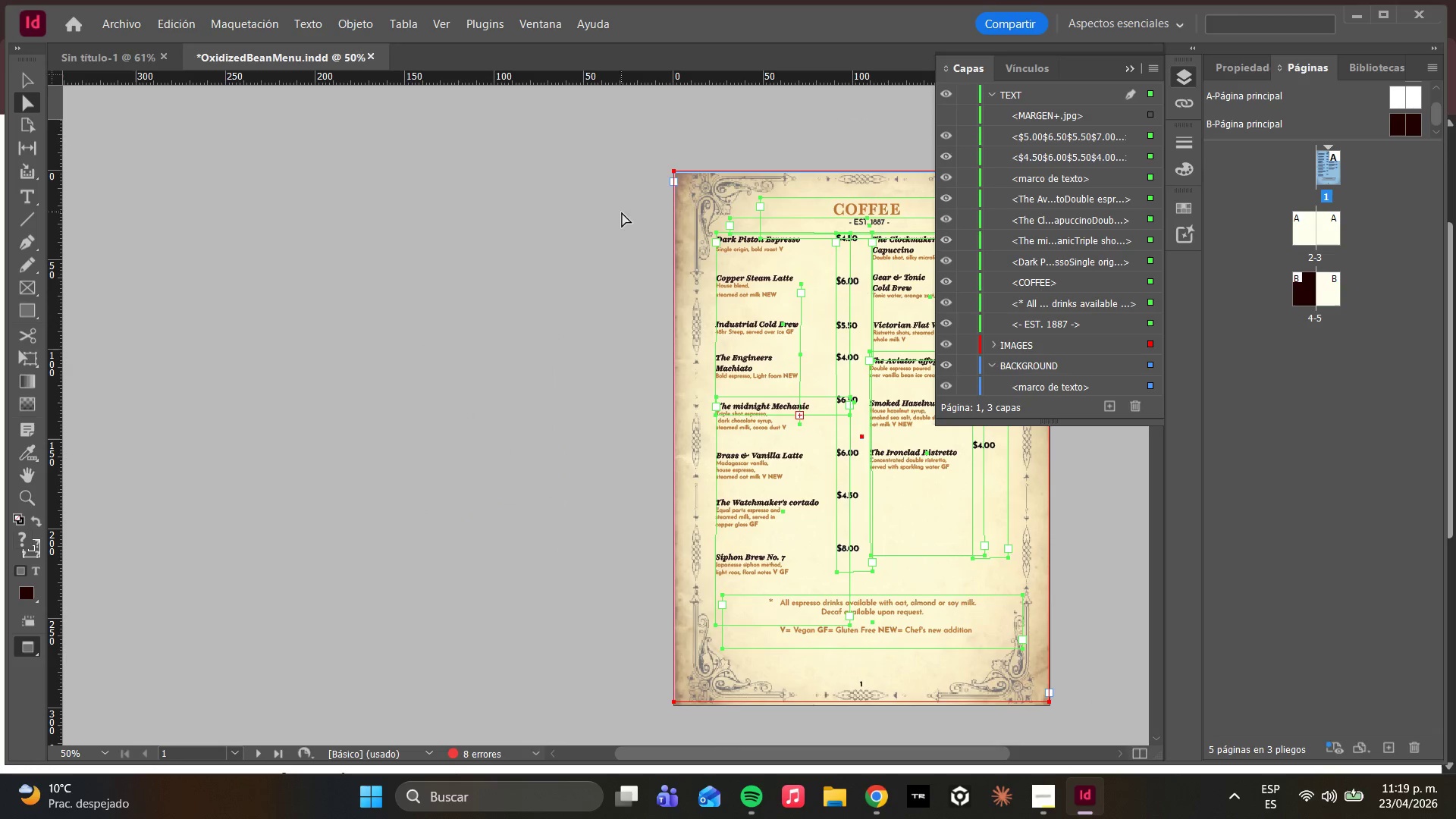 
scroll: coordinate [644, 332], scroll_direction: up, amount: 2.0
 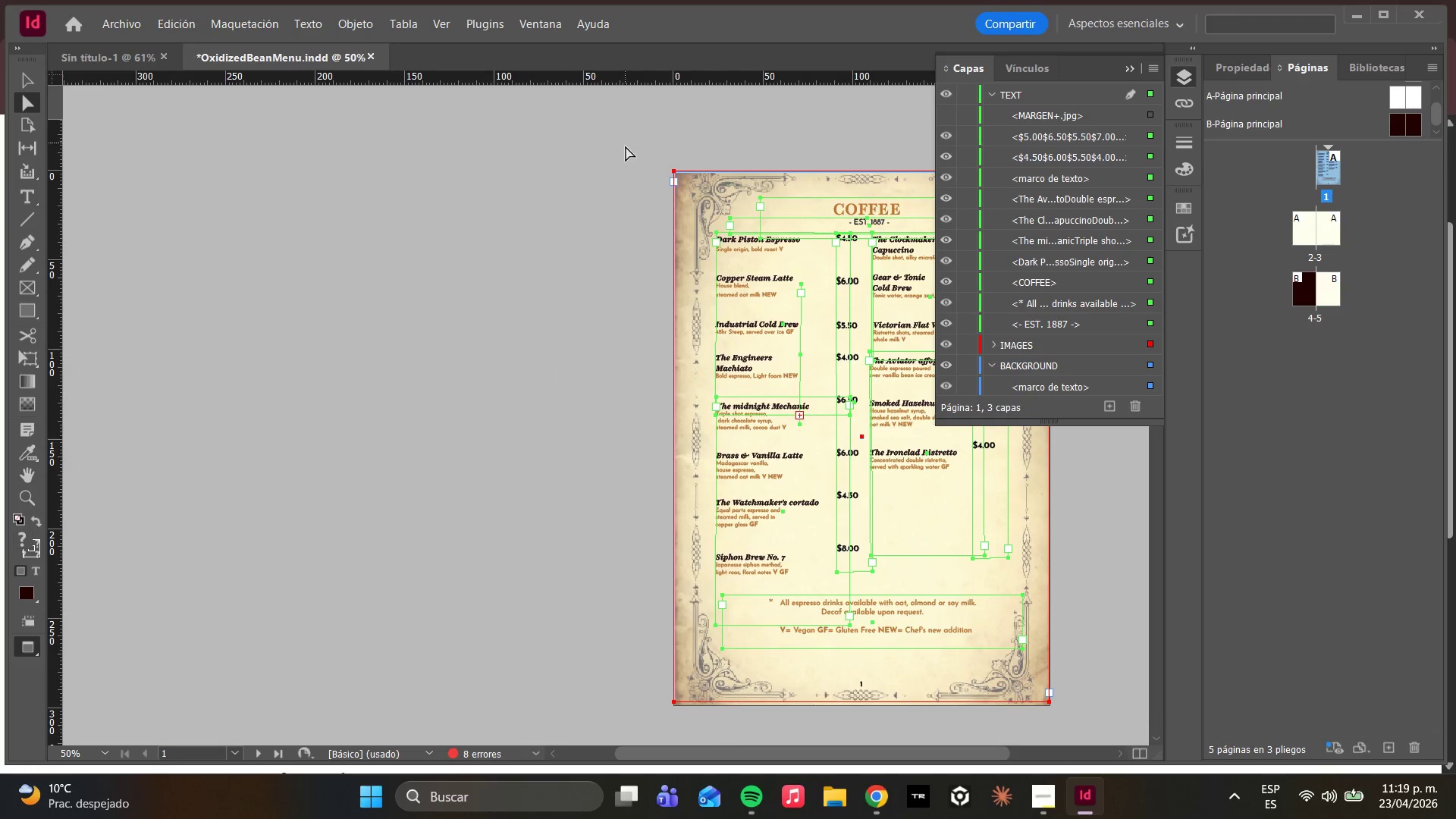 
hold_key(key=AltLeft, duration=1.92)
left_click_drag(start_coordinate=[831, 334], to_coordinate=[455, 664])
 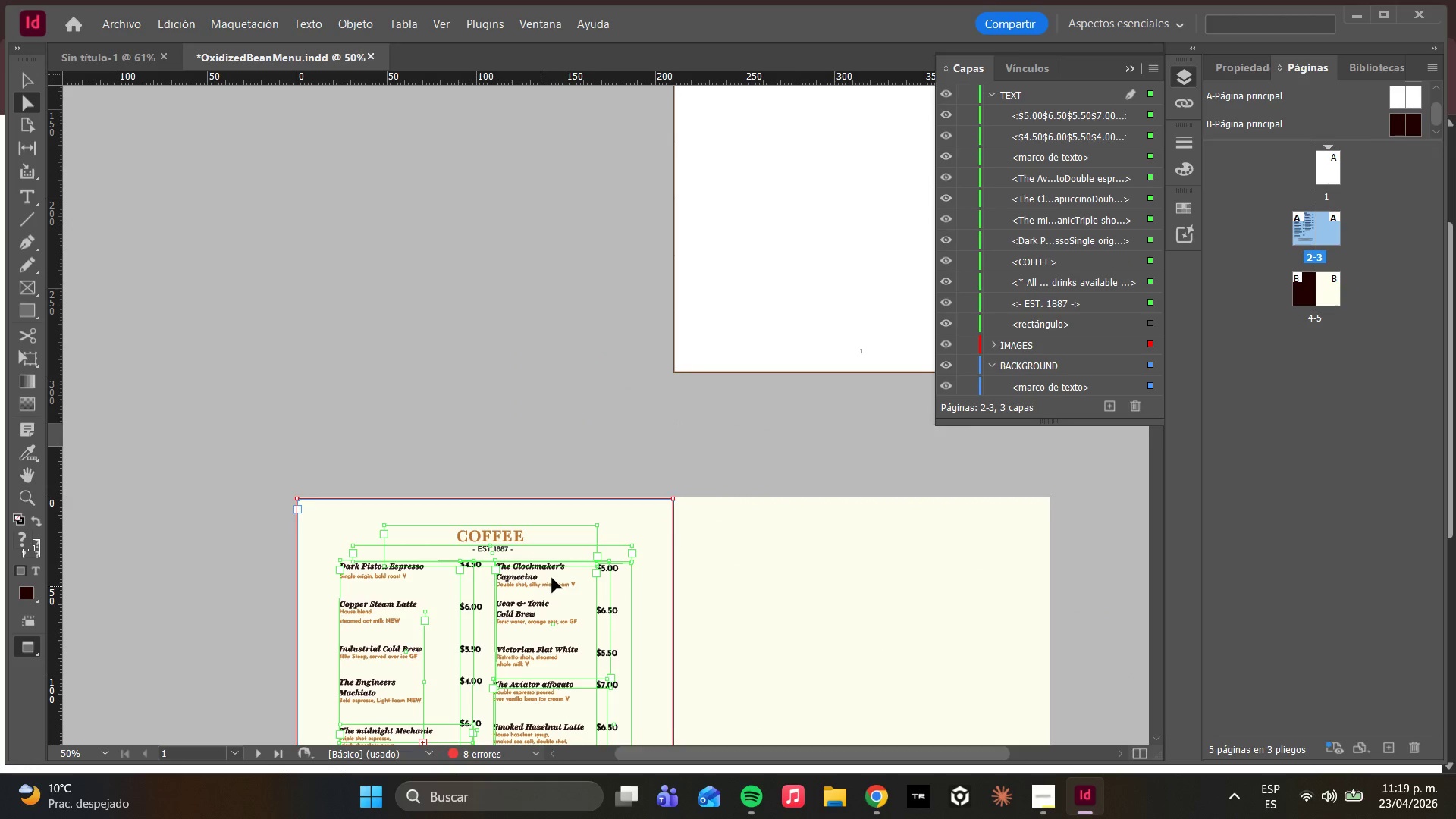 
scroll: coordinate [699, 484], scroll_direction: down, amount: 13.0
 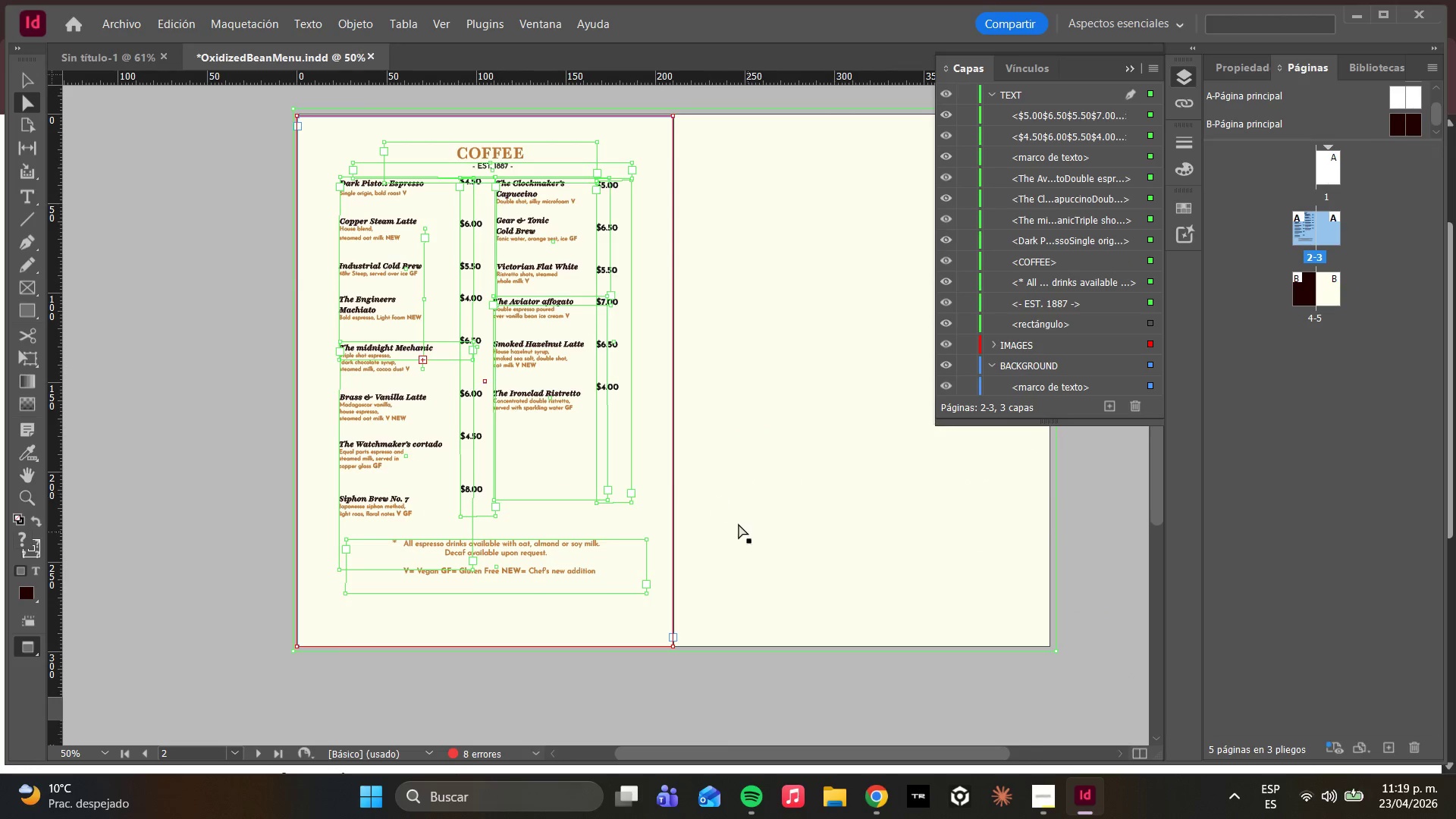 
left_click([812, 567])
 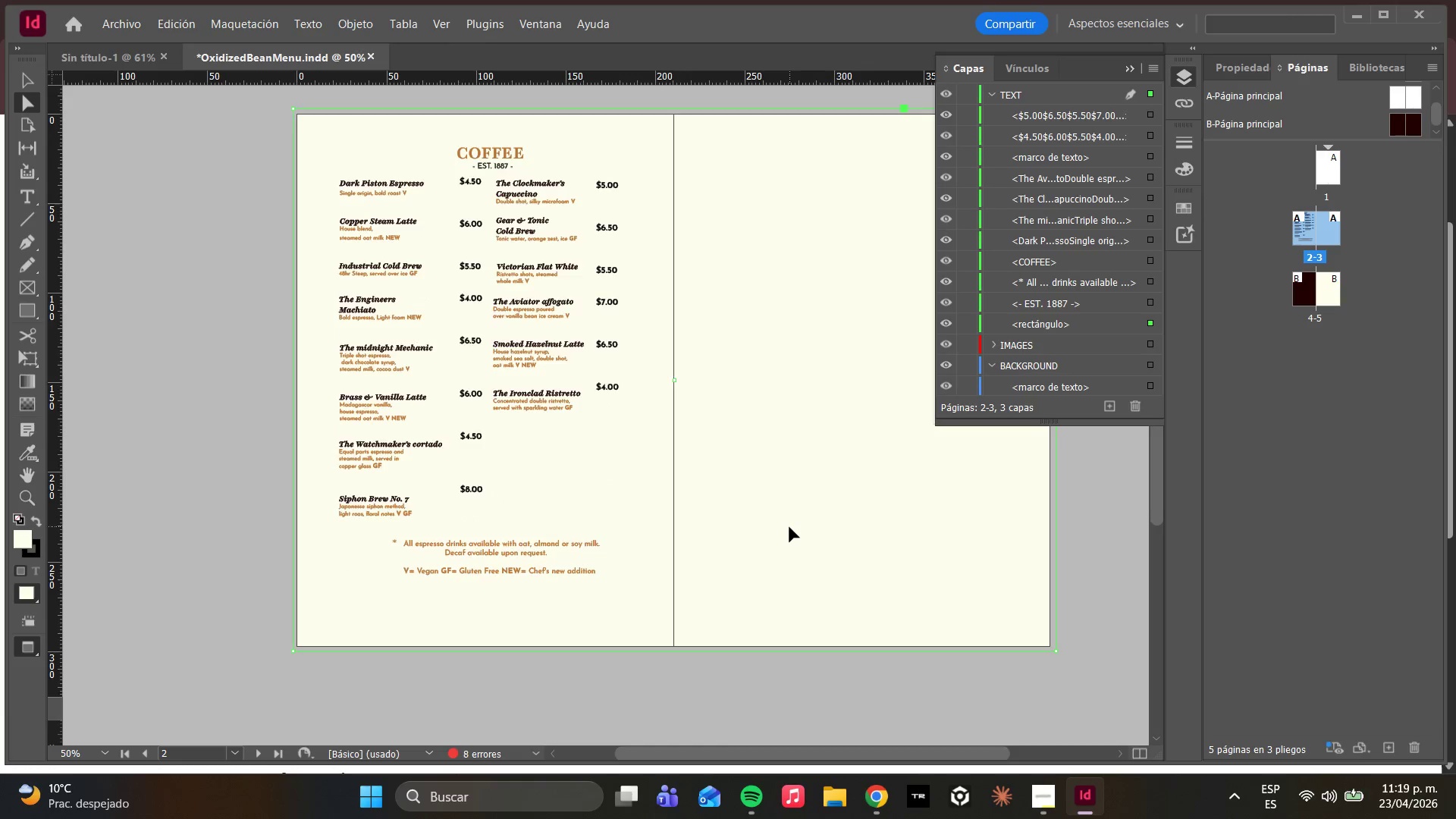 
scroll: coordinate [788, 463], scroll_direction: up, amount: 13.0
 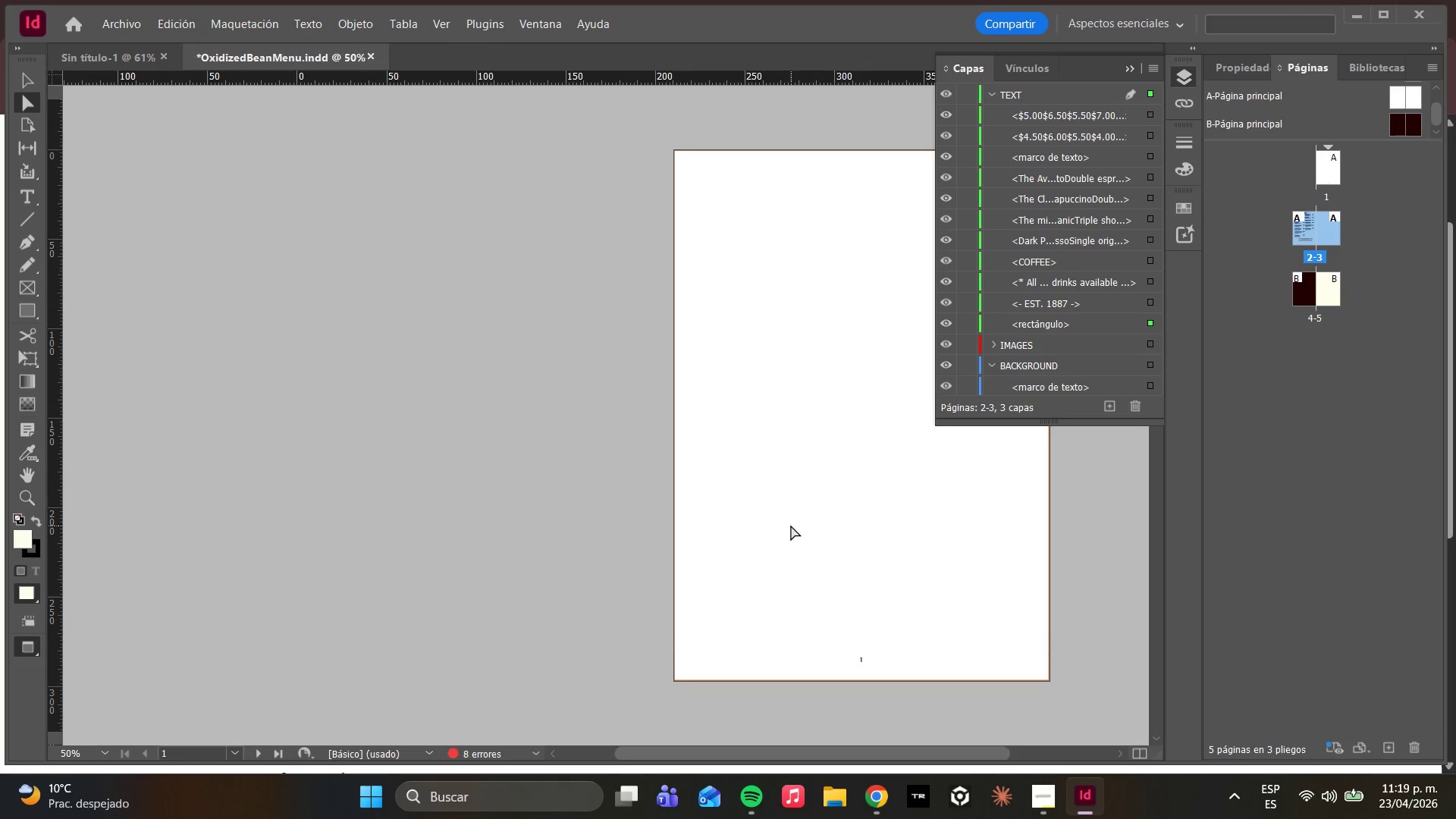 
key(Control+Z)
 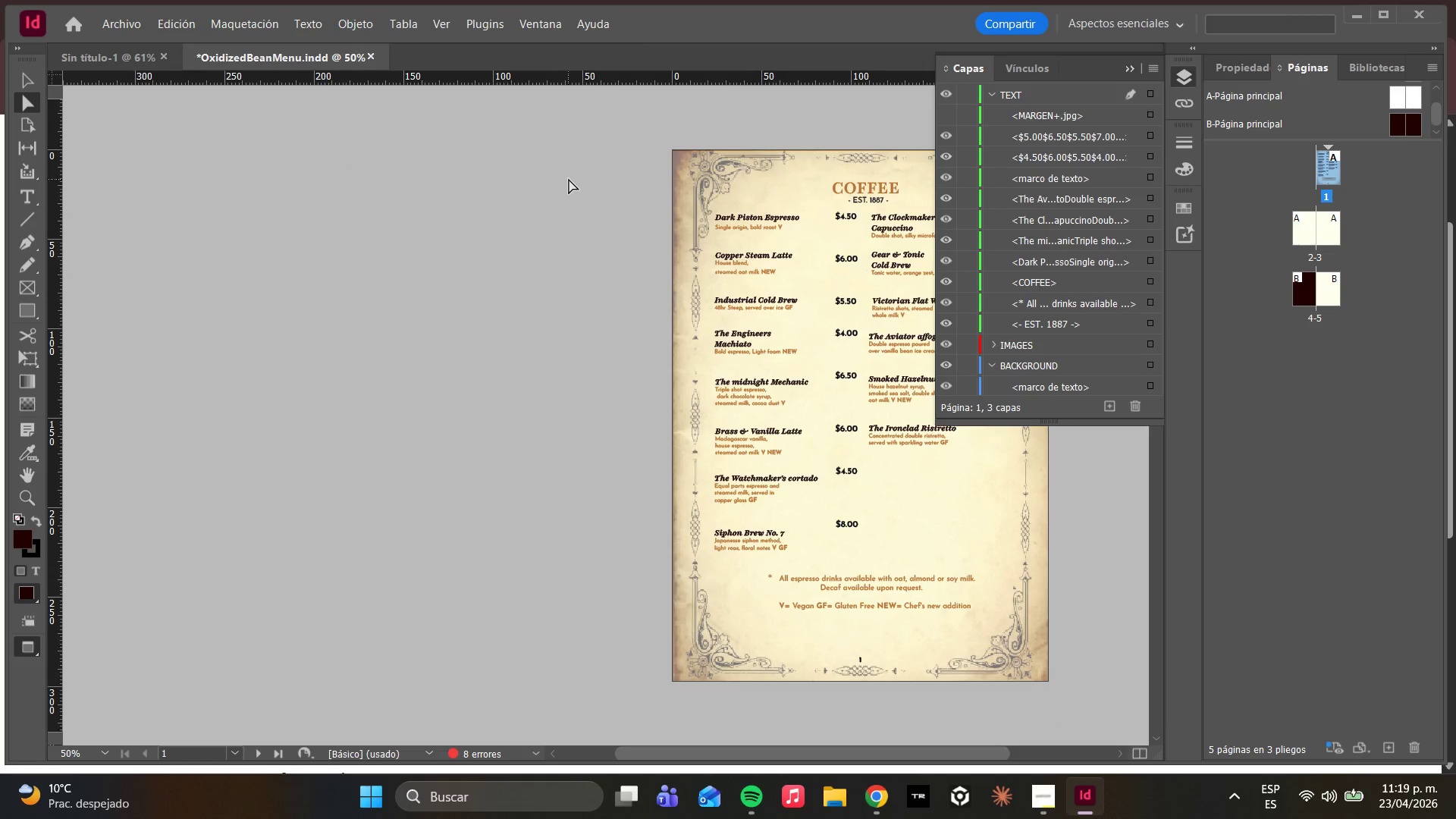 
left_click_drag(start_coordinate=[644, 162], to_coordinate=[1075, 664])
 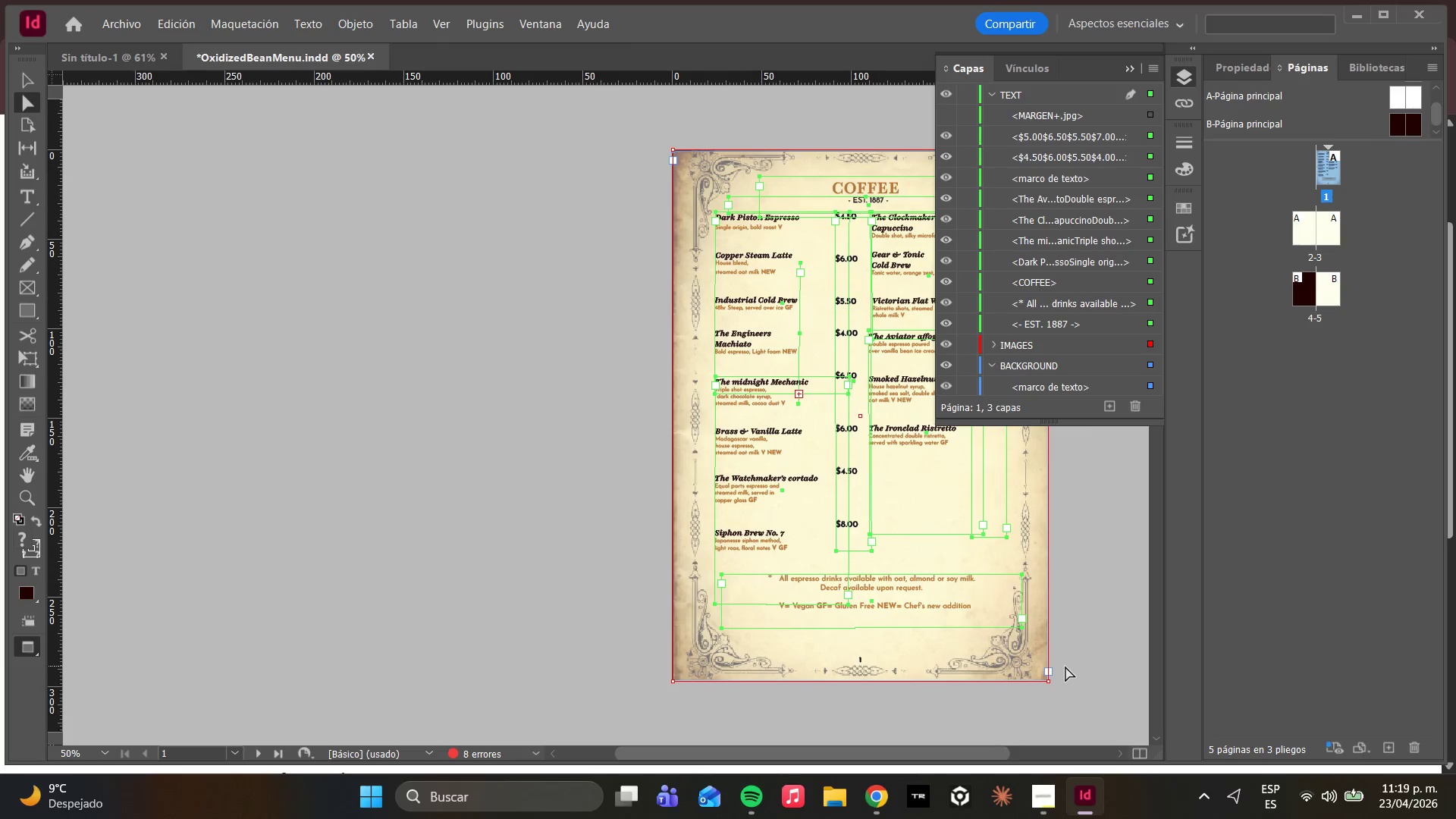 
key(Control+C)
 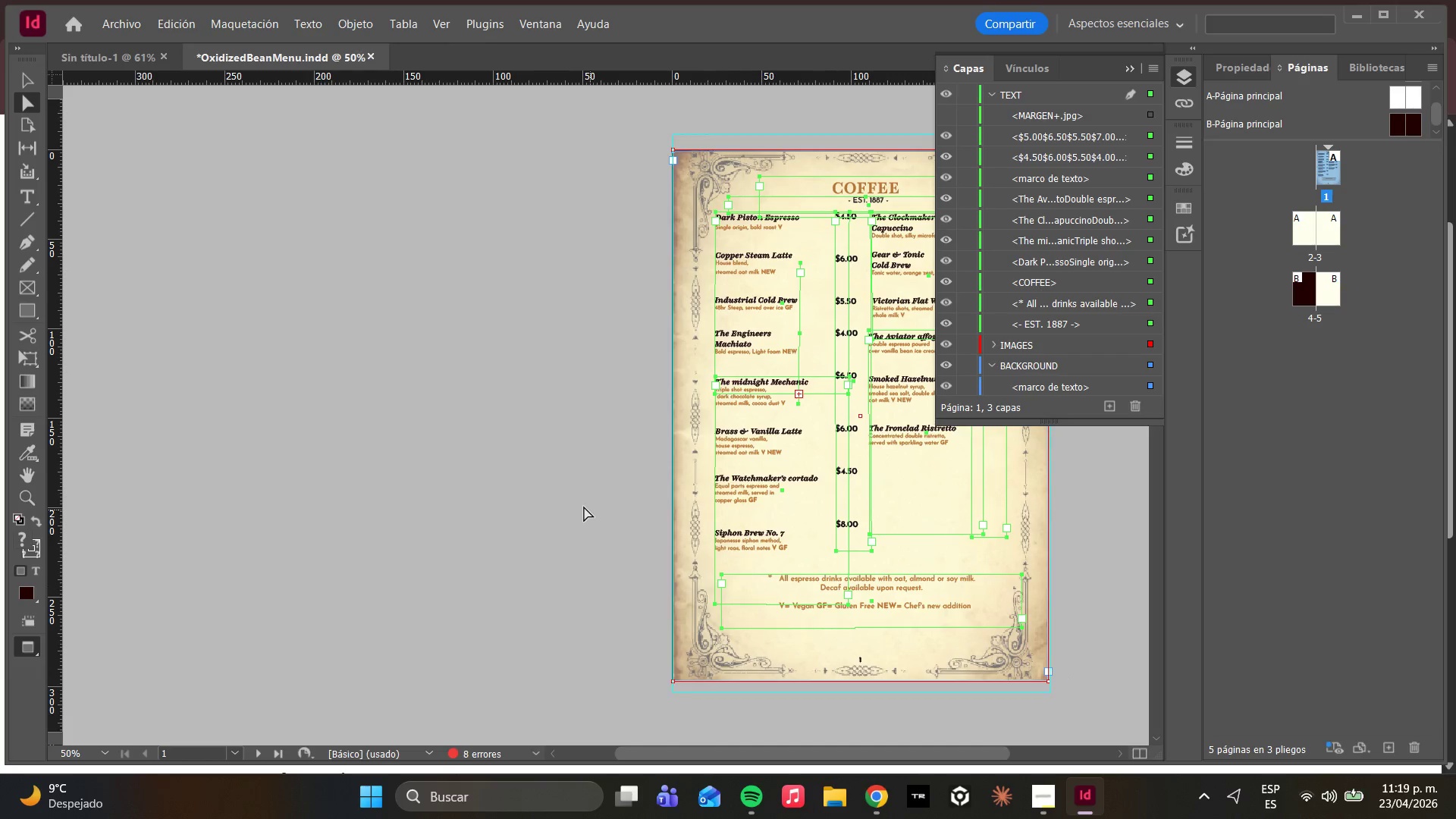 
scroll: coordinate [583, 515], scroll_direction: down, amount: 10.0
 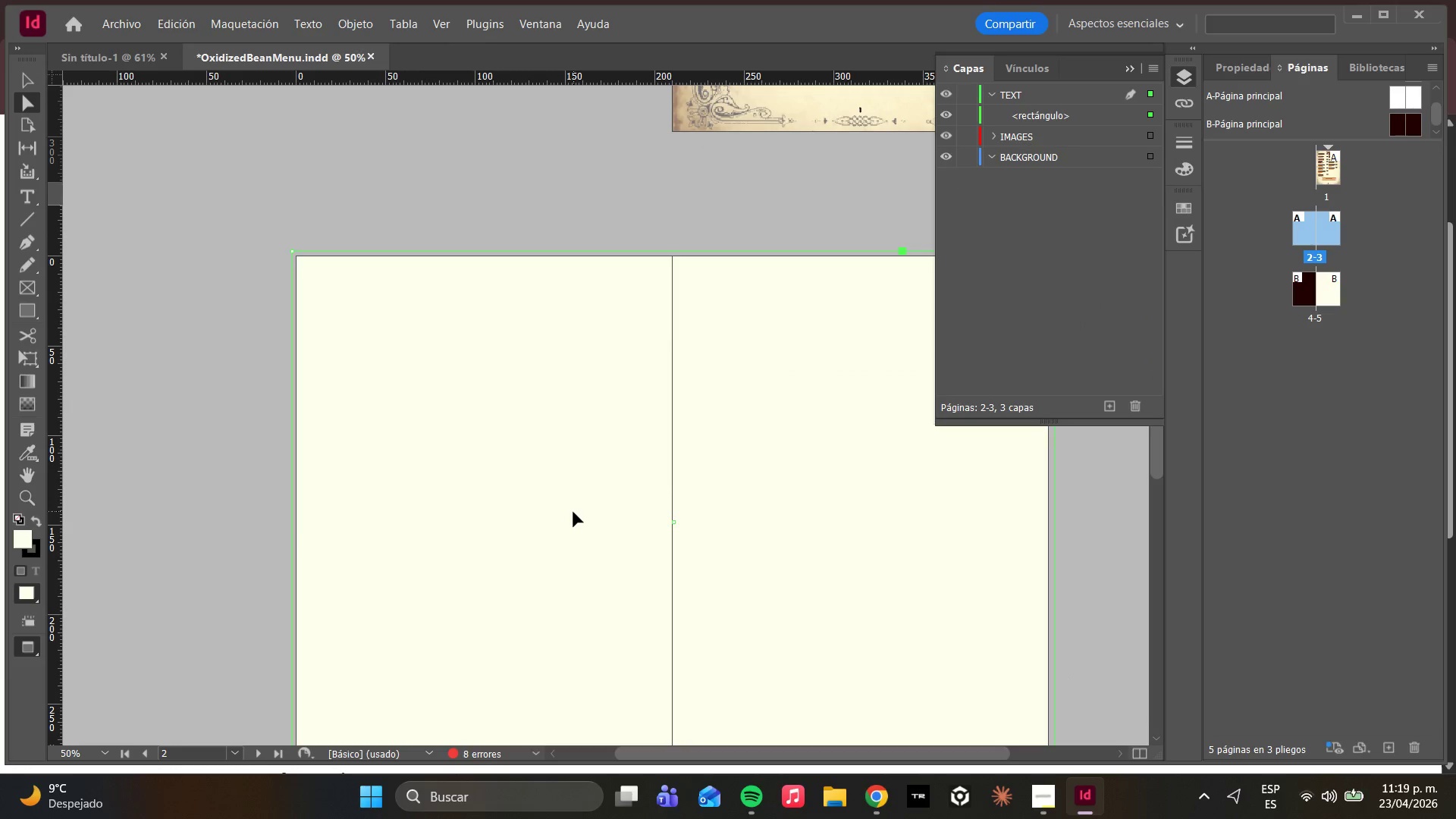 
key(Control+V)
 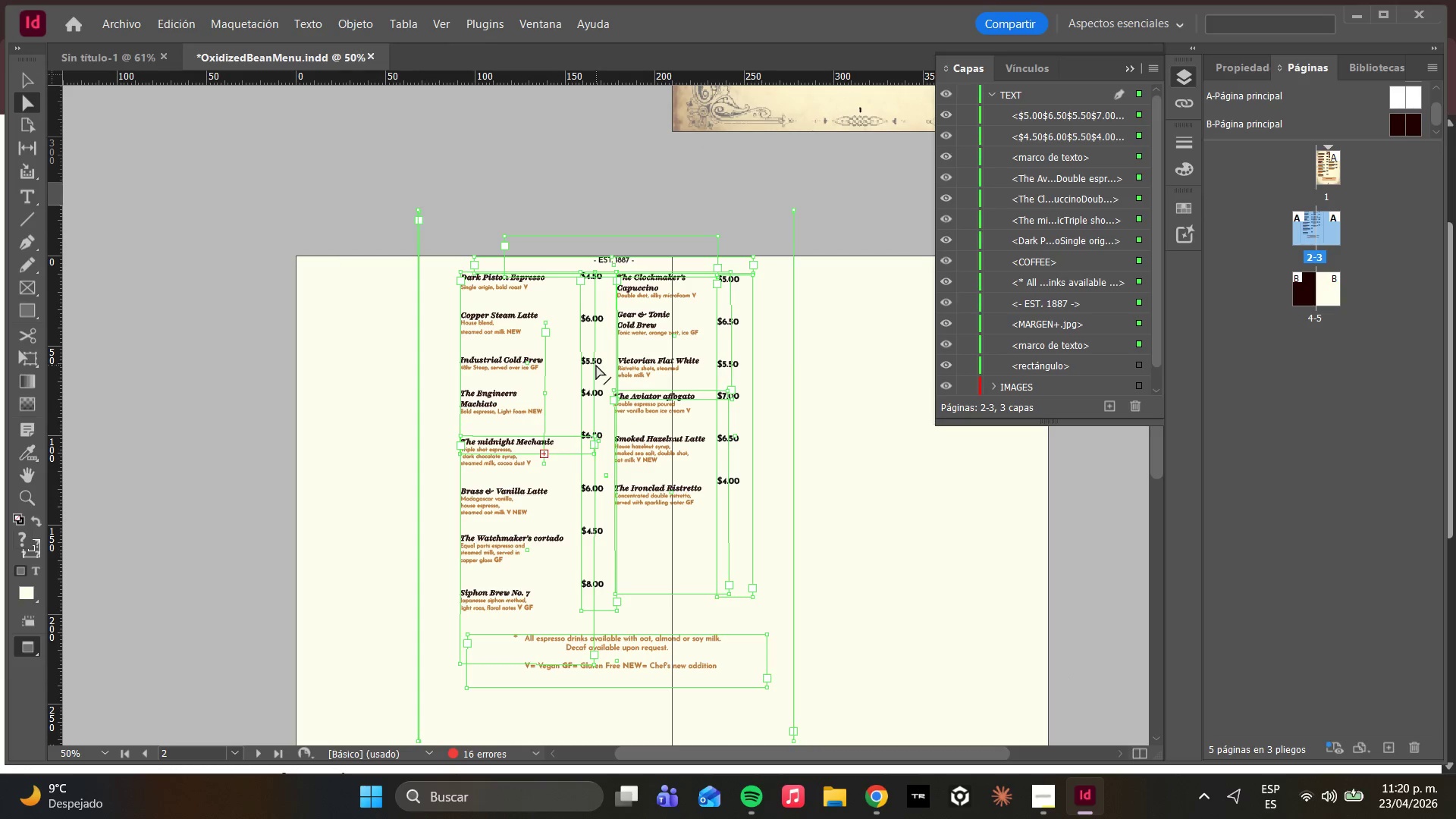 
left_click_drag(start_coordinate=[609, 366], to_coordinate=[491, 435])
 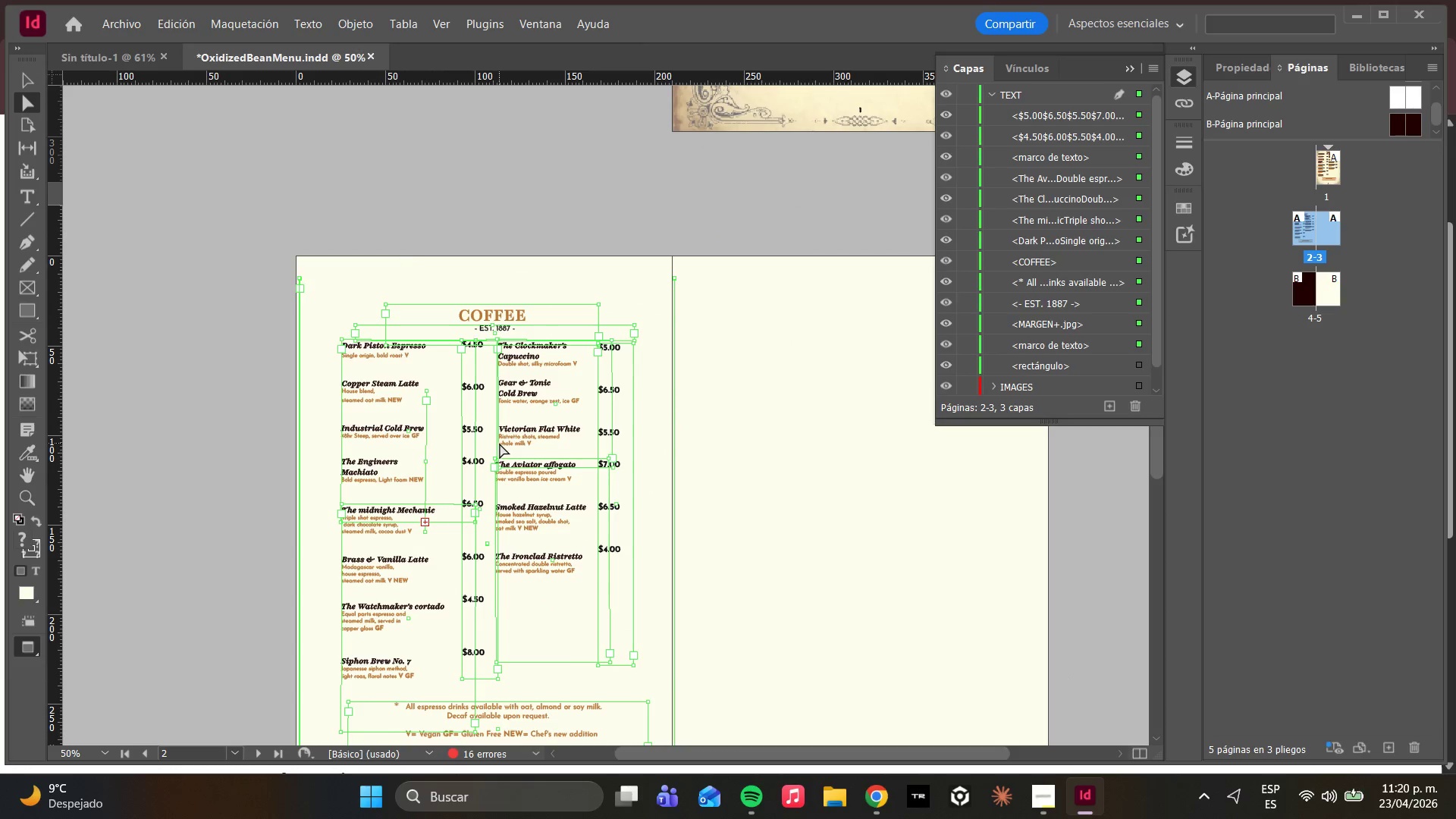 
key(W)
 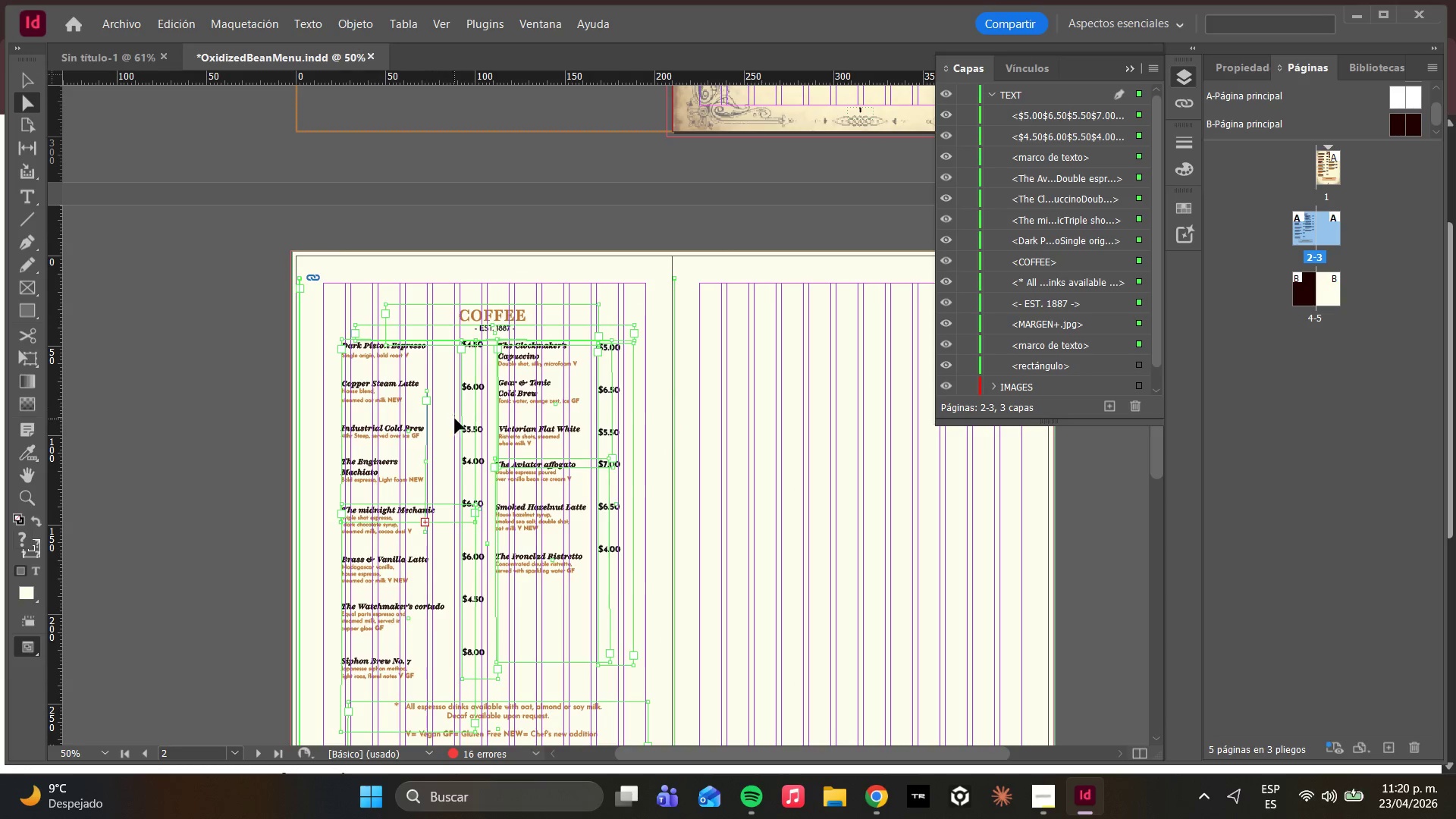 
left_click_drag(start_coordinate=[467, 420], to_coordinate=[453, 400])
 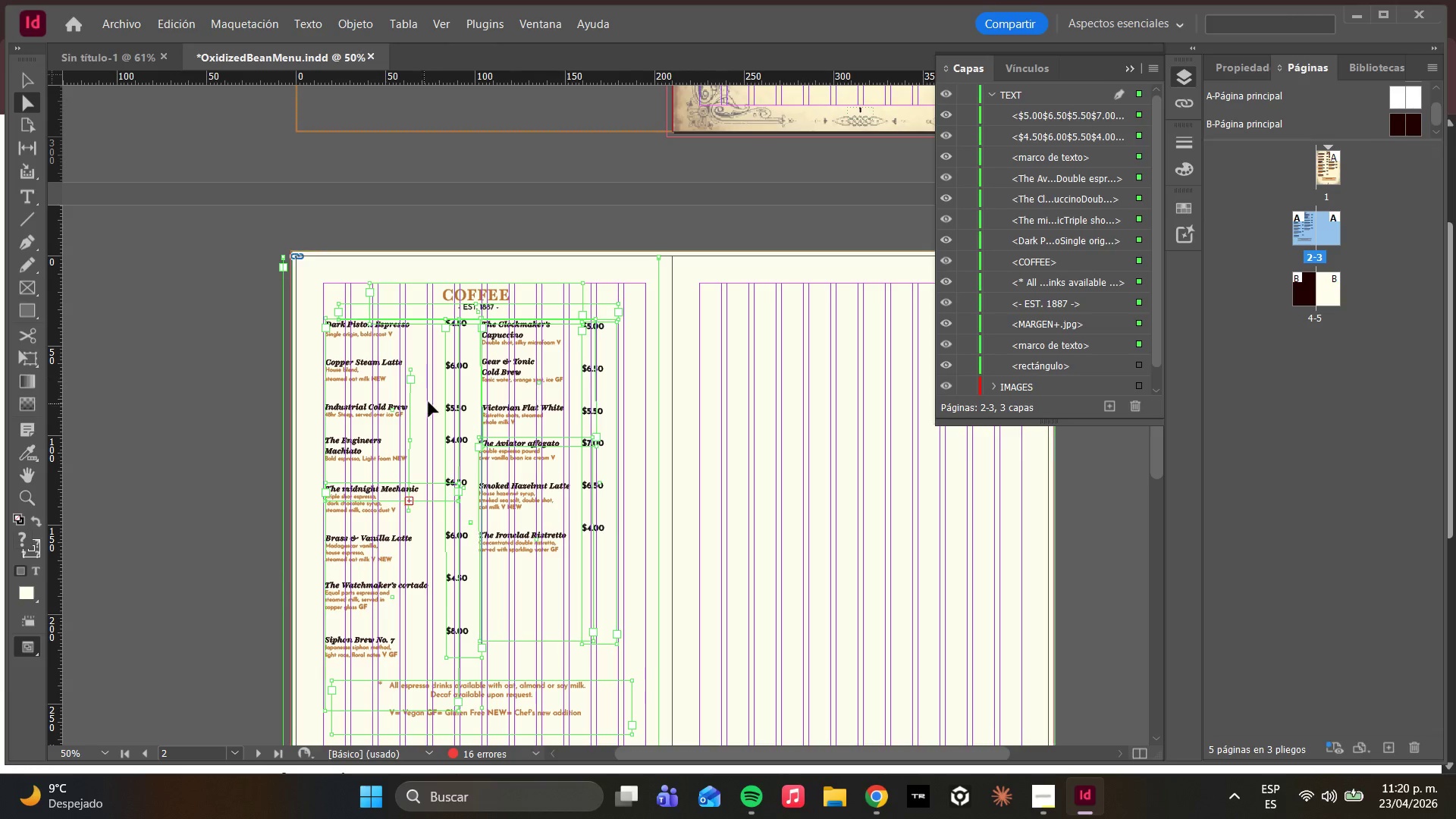 
scroll: coordinate [435, 442], scroll_direction: down, amount: 3.0
 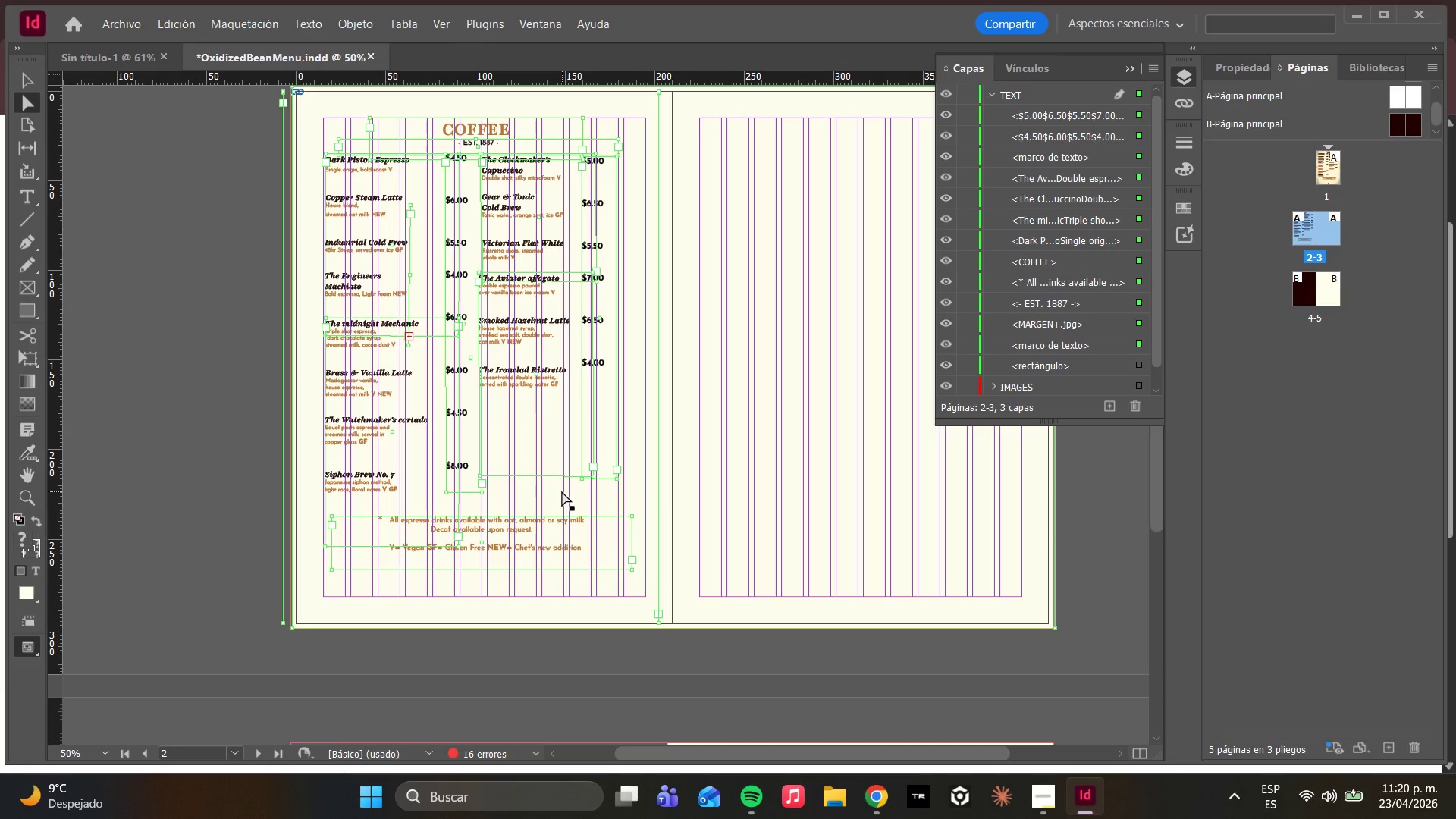 
wait(35.29)
 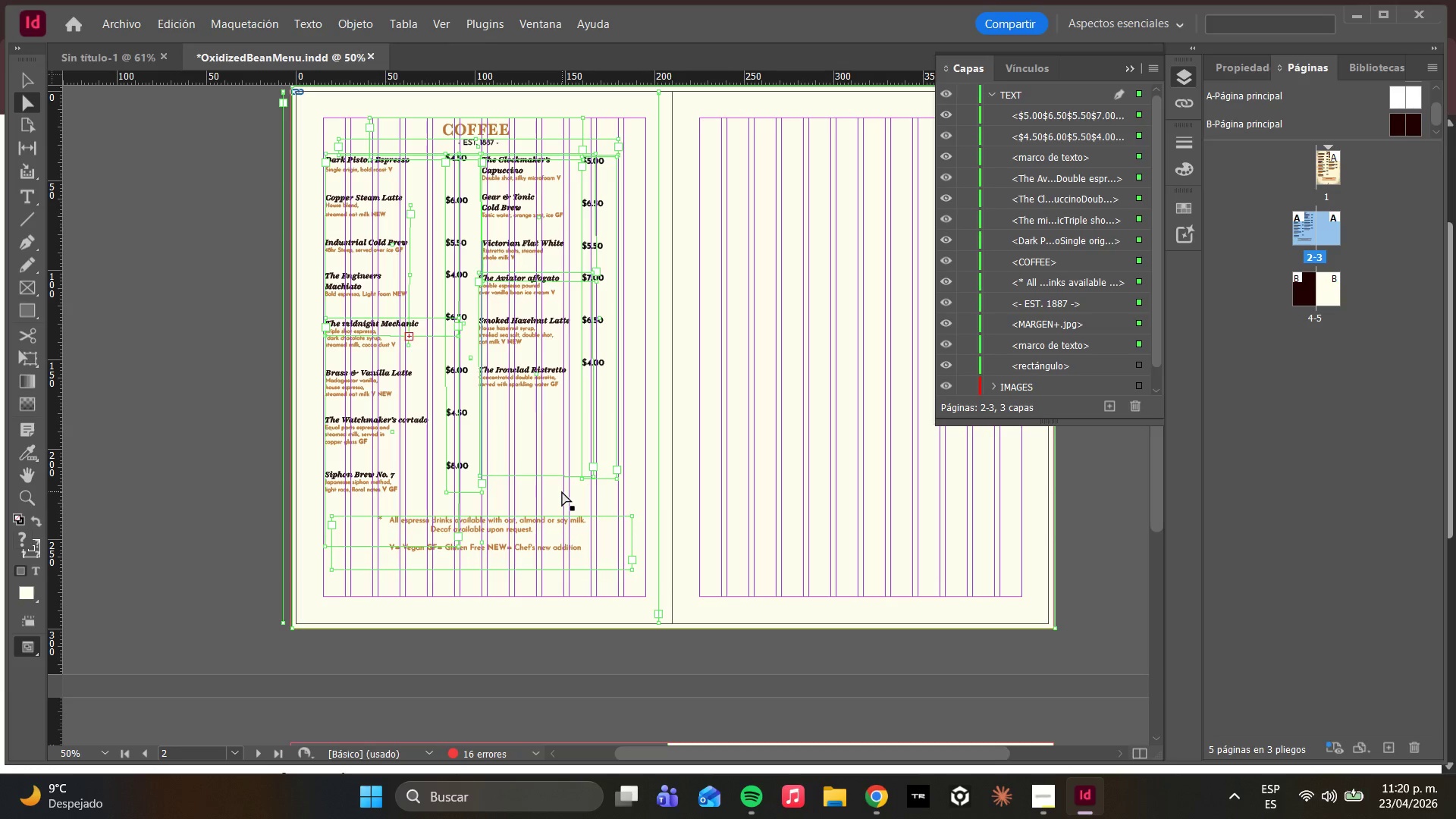 
left_click_drag(start_coordinate=[682, 186], to_coordinate=[695, 180])
 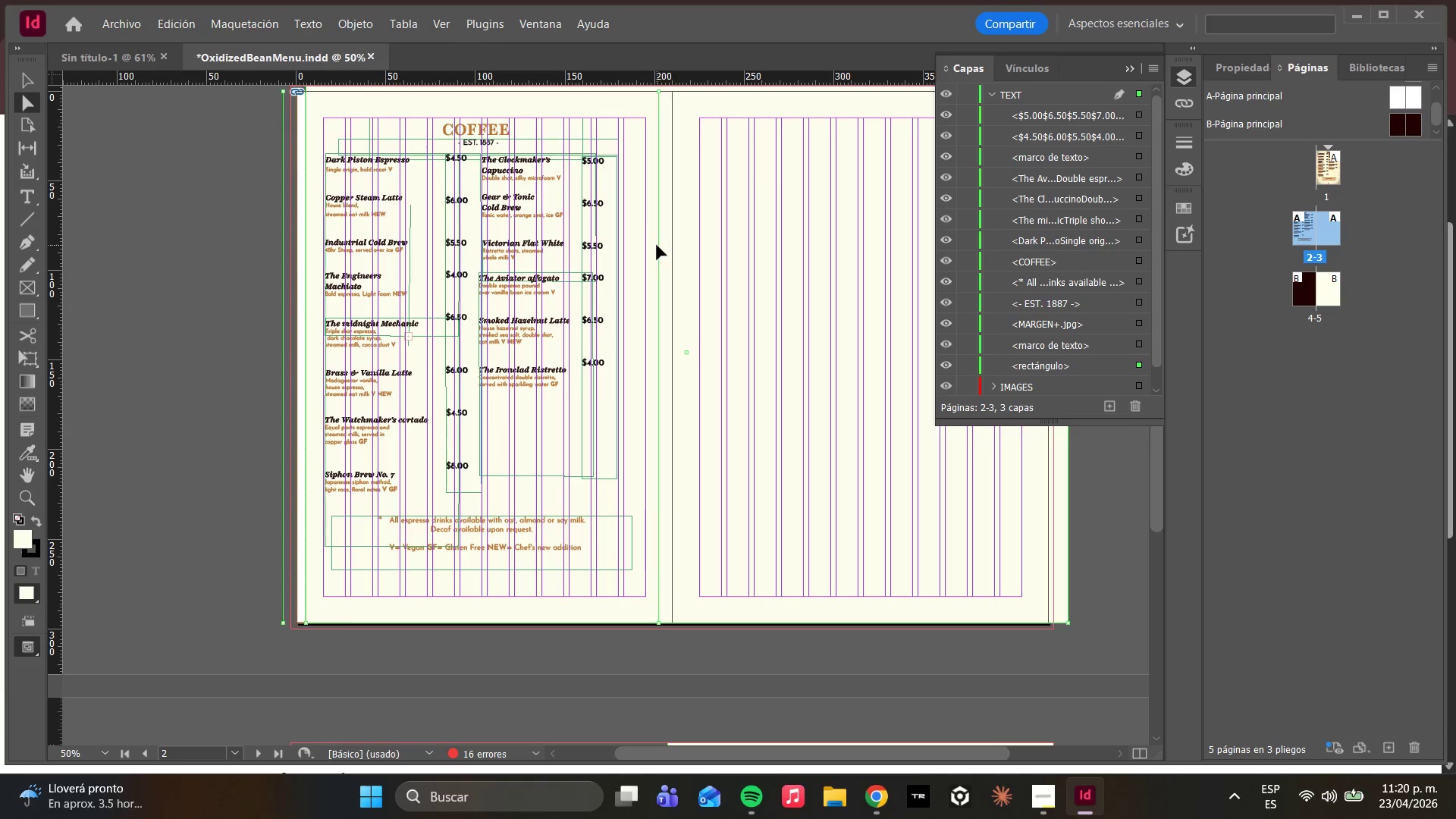 
key(Control+Z)
 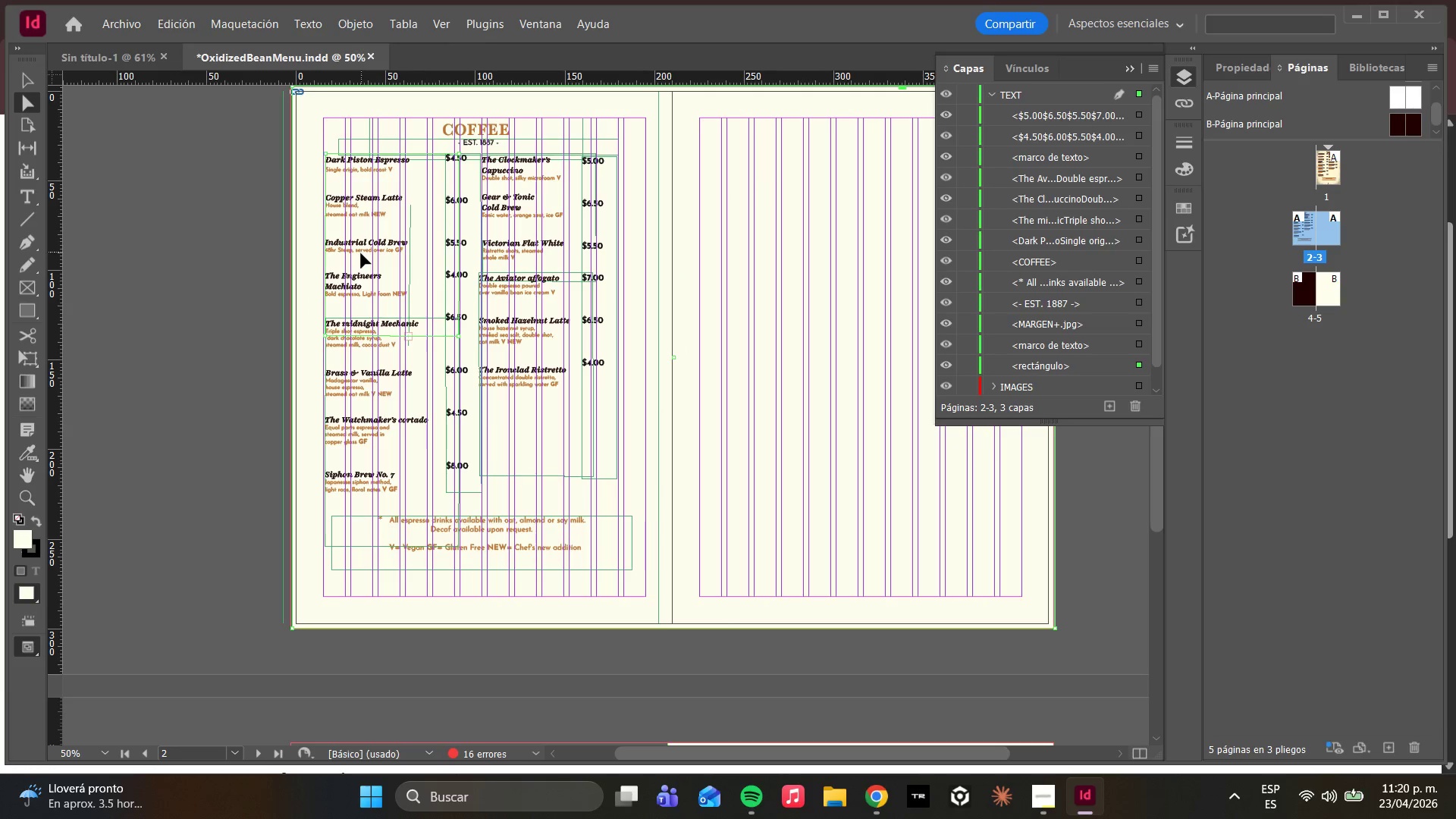 
key(W)
 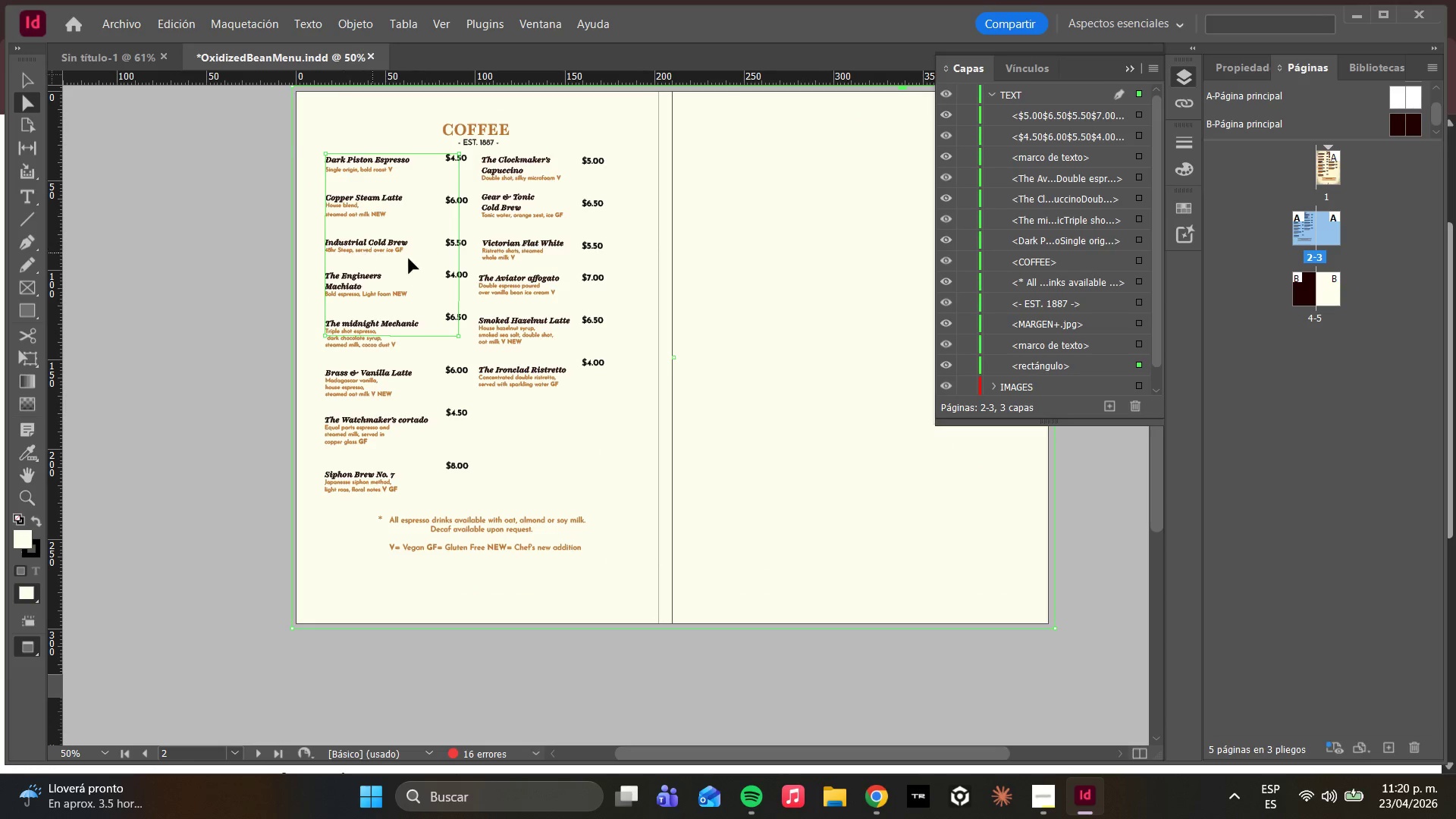 
scroll: coordinate [548, 252], scroll_direction: up, amount: 12.0
 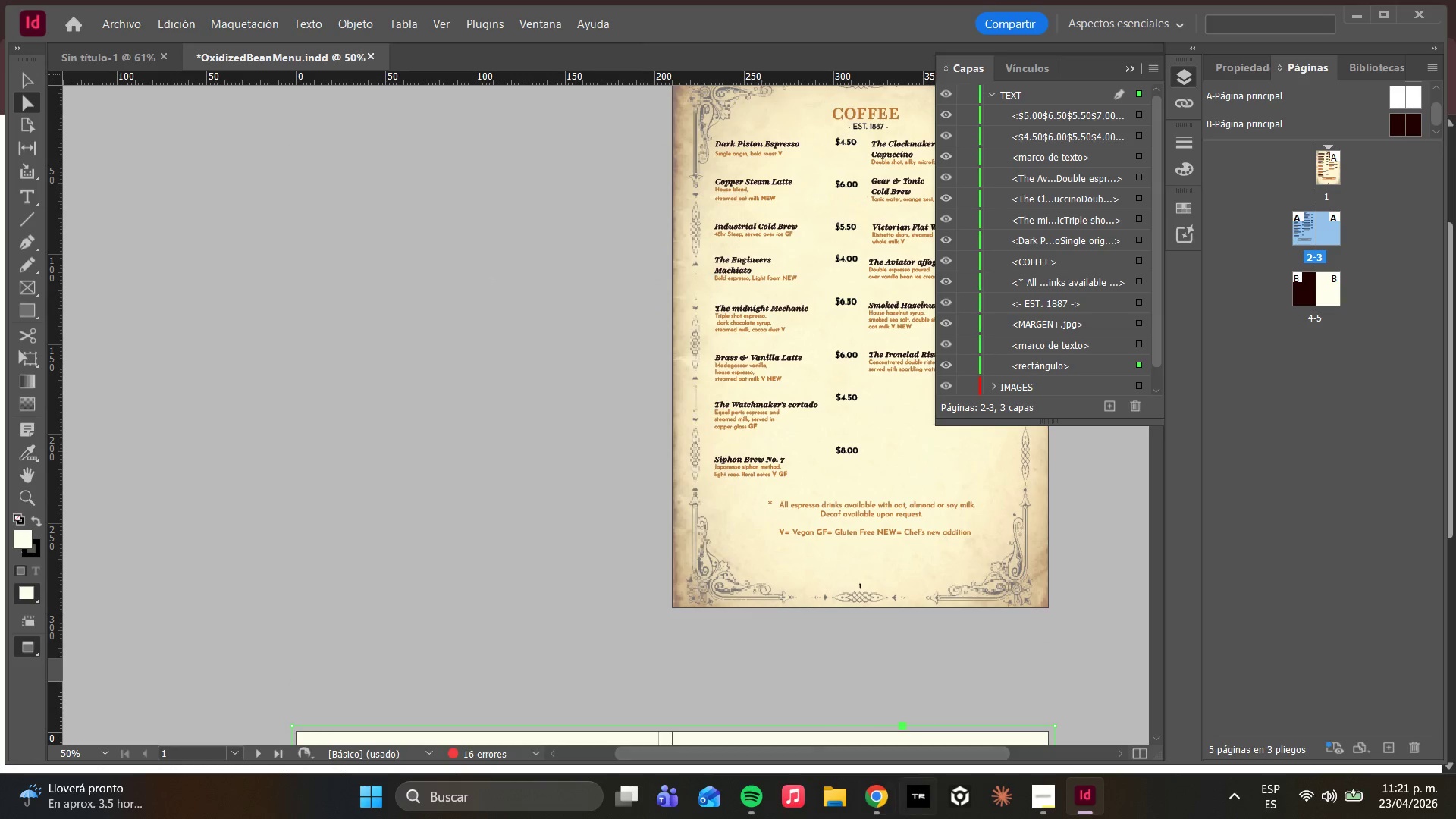 
left_click([869, 799])
 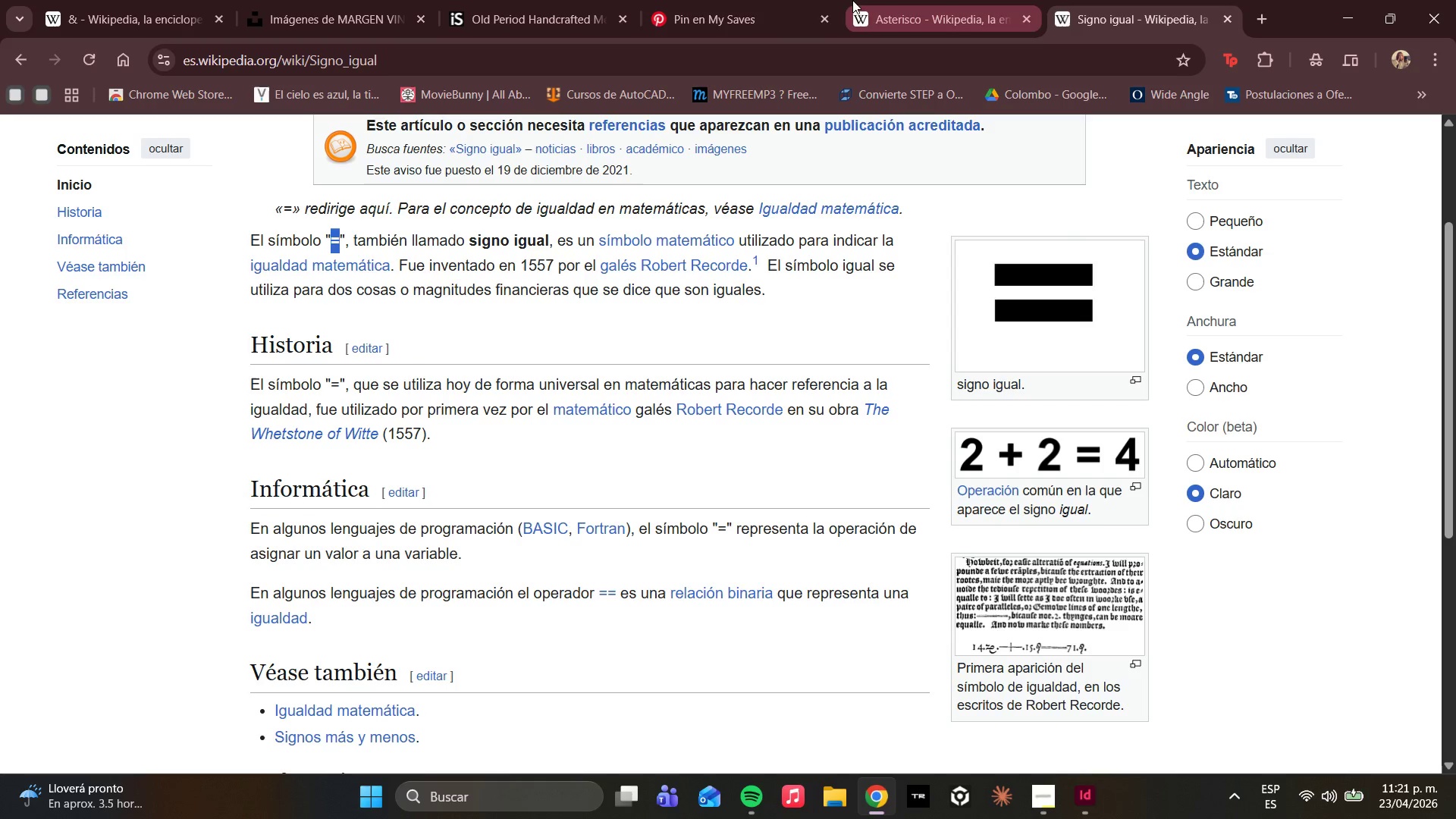 
left_click([768, 0])
 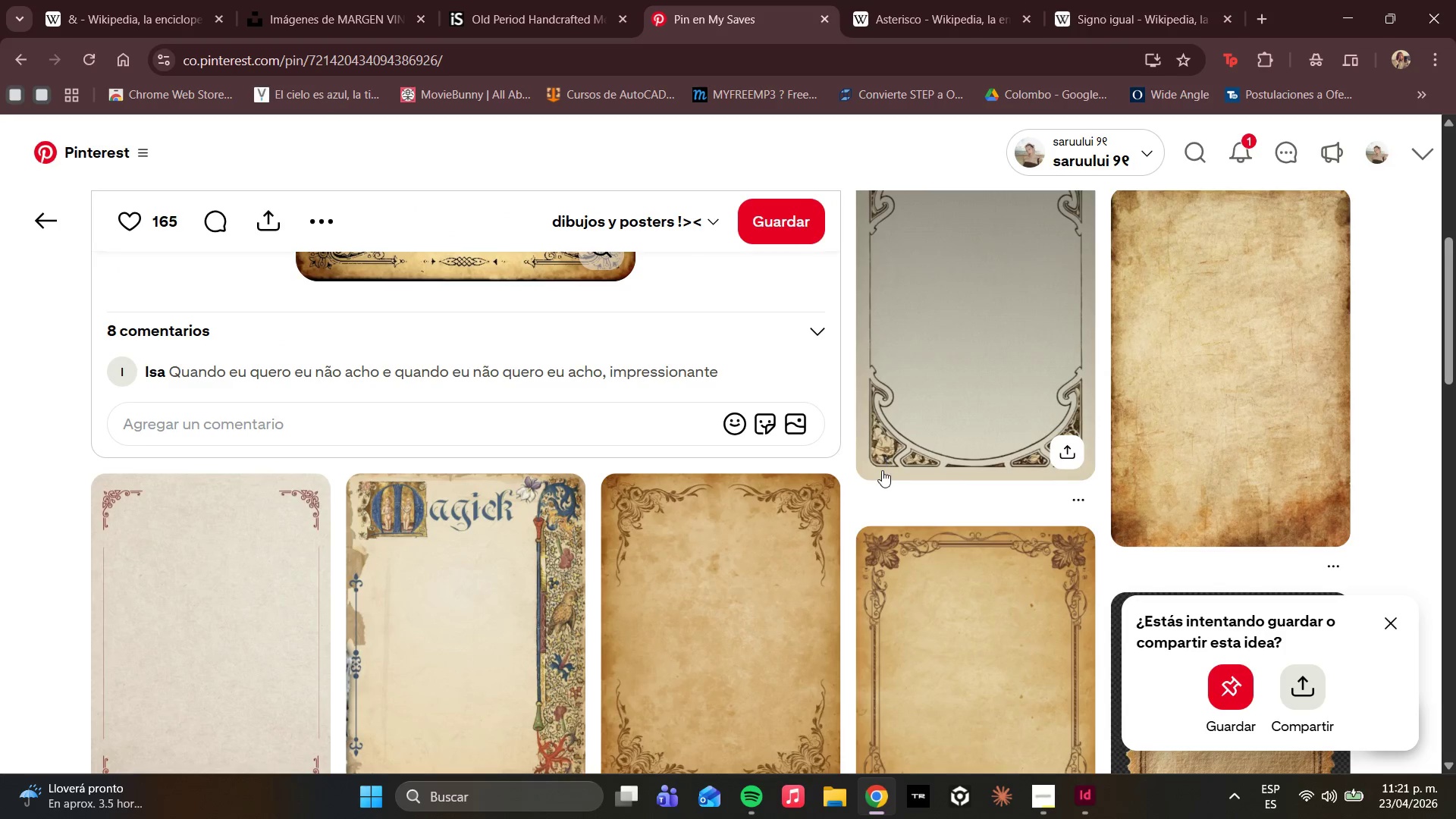 
scroll: coordinate [864, 485], scroll_direction: up, amount: 6.0
 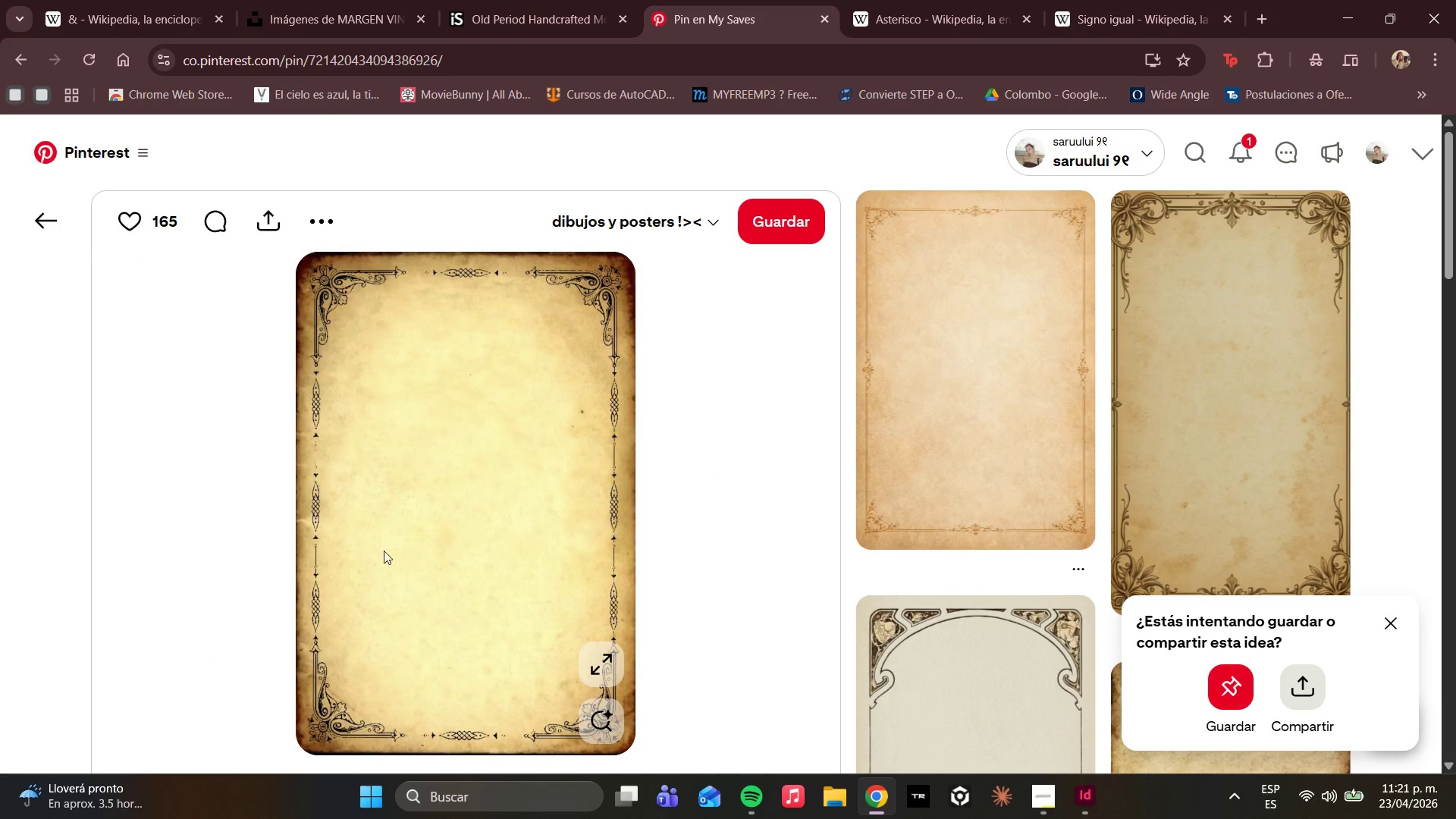 
left_click([598, 730])
 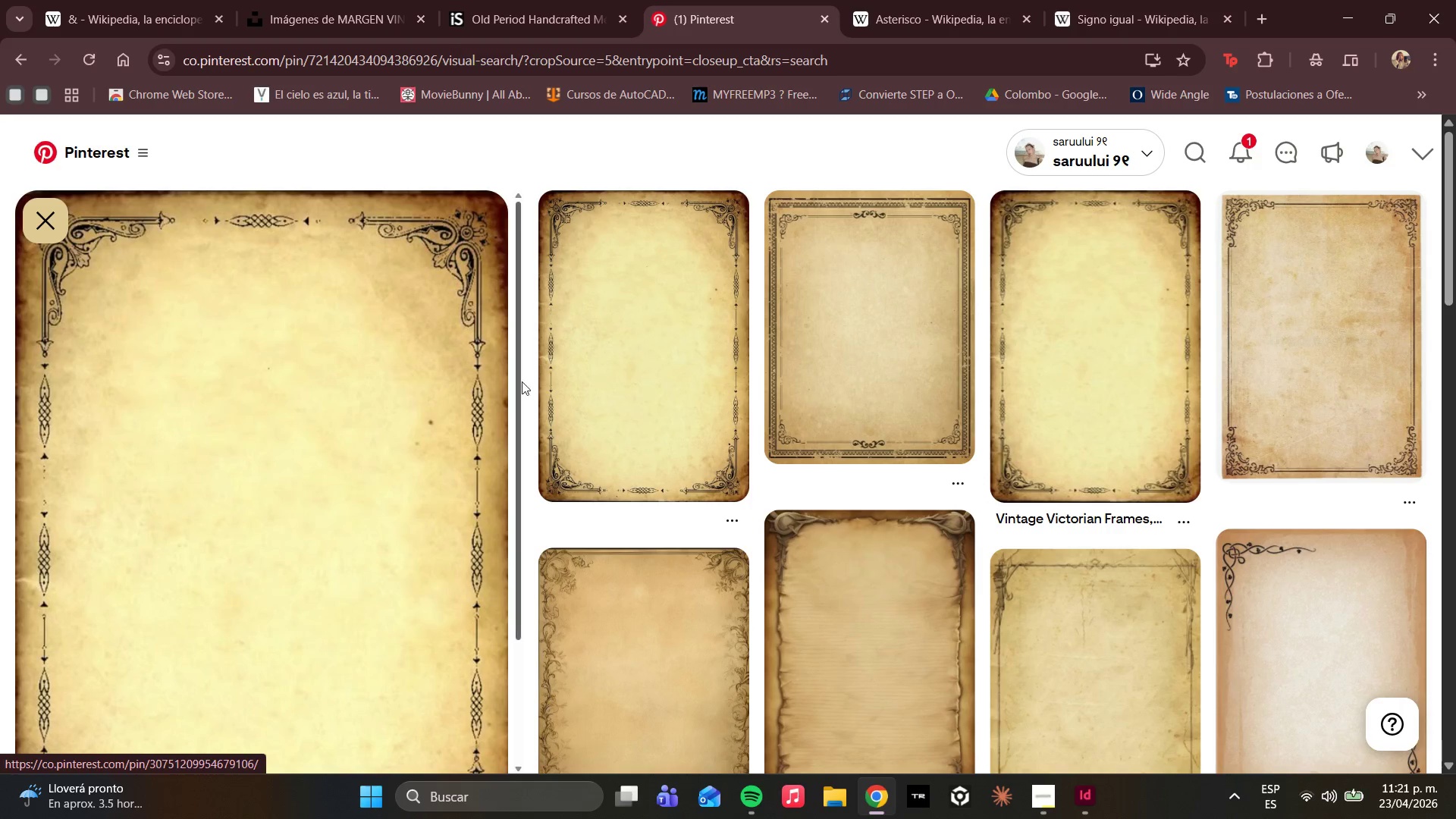 
wait(6.61)
 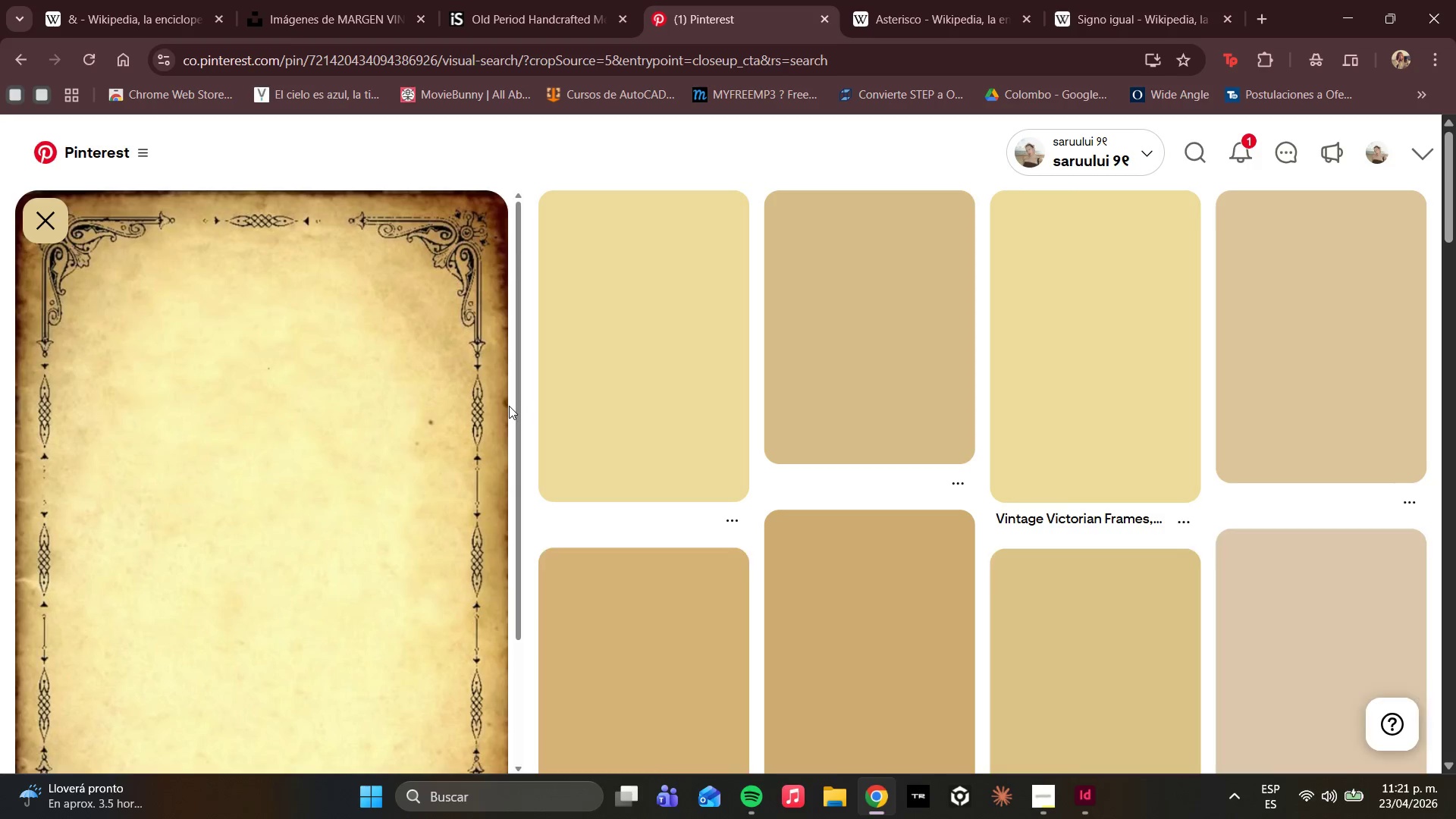 
scroll: coordinate [900, 356], scroll_direction: down, amount: 1.0
 